 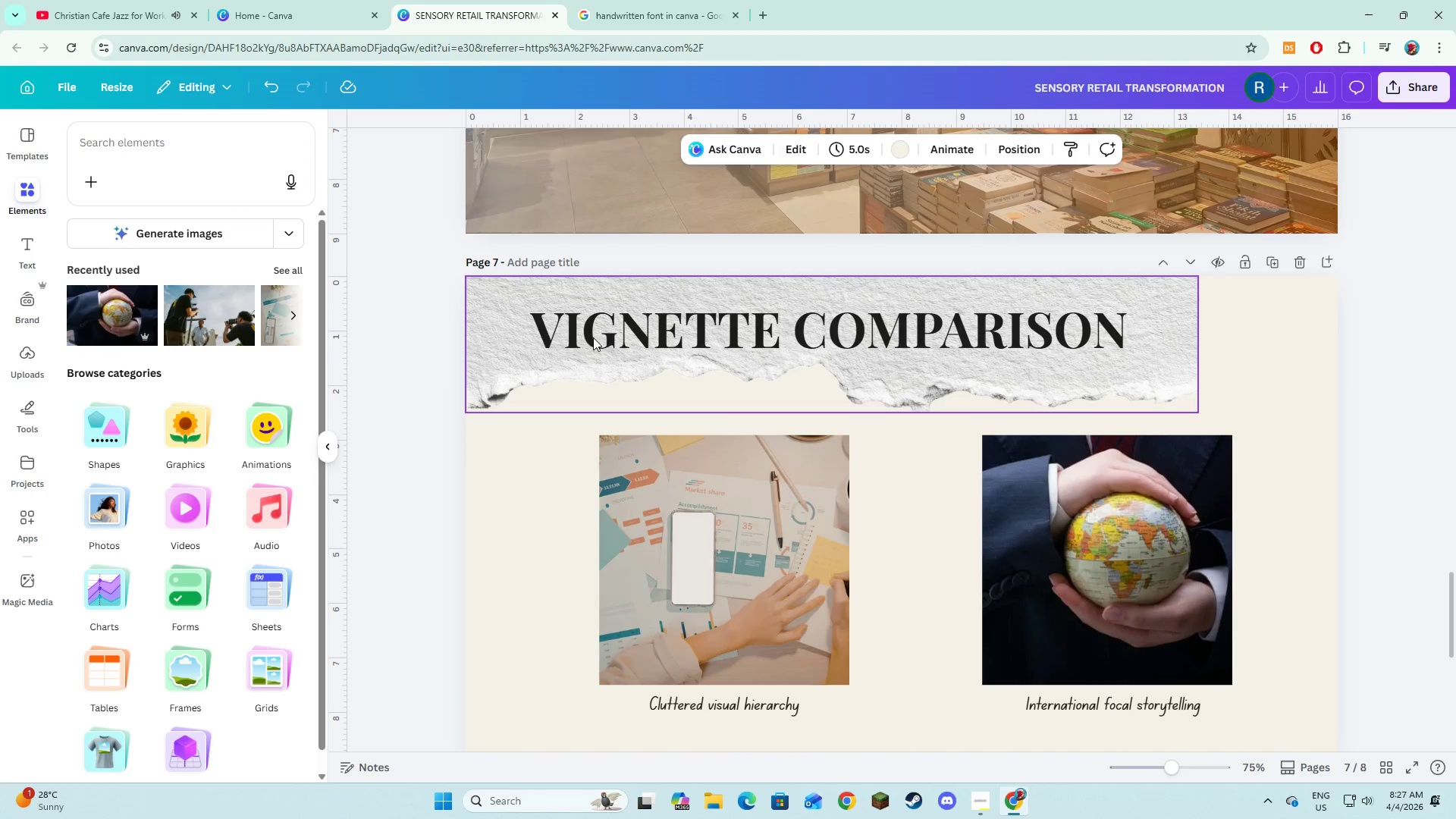 
left_click([553, 346])
 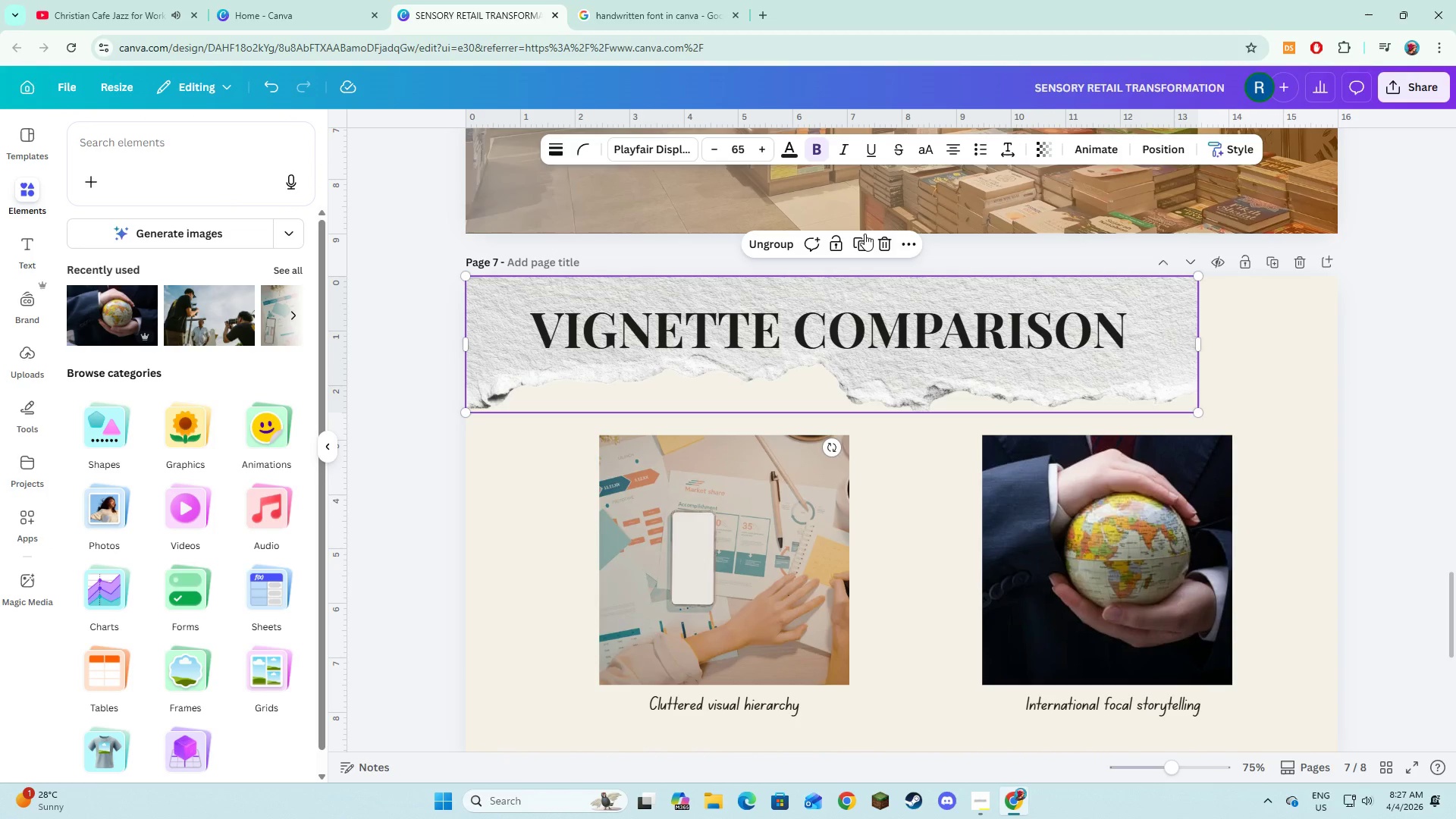 
left_click([864, 234])
 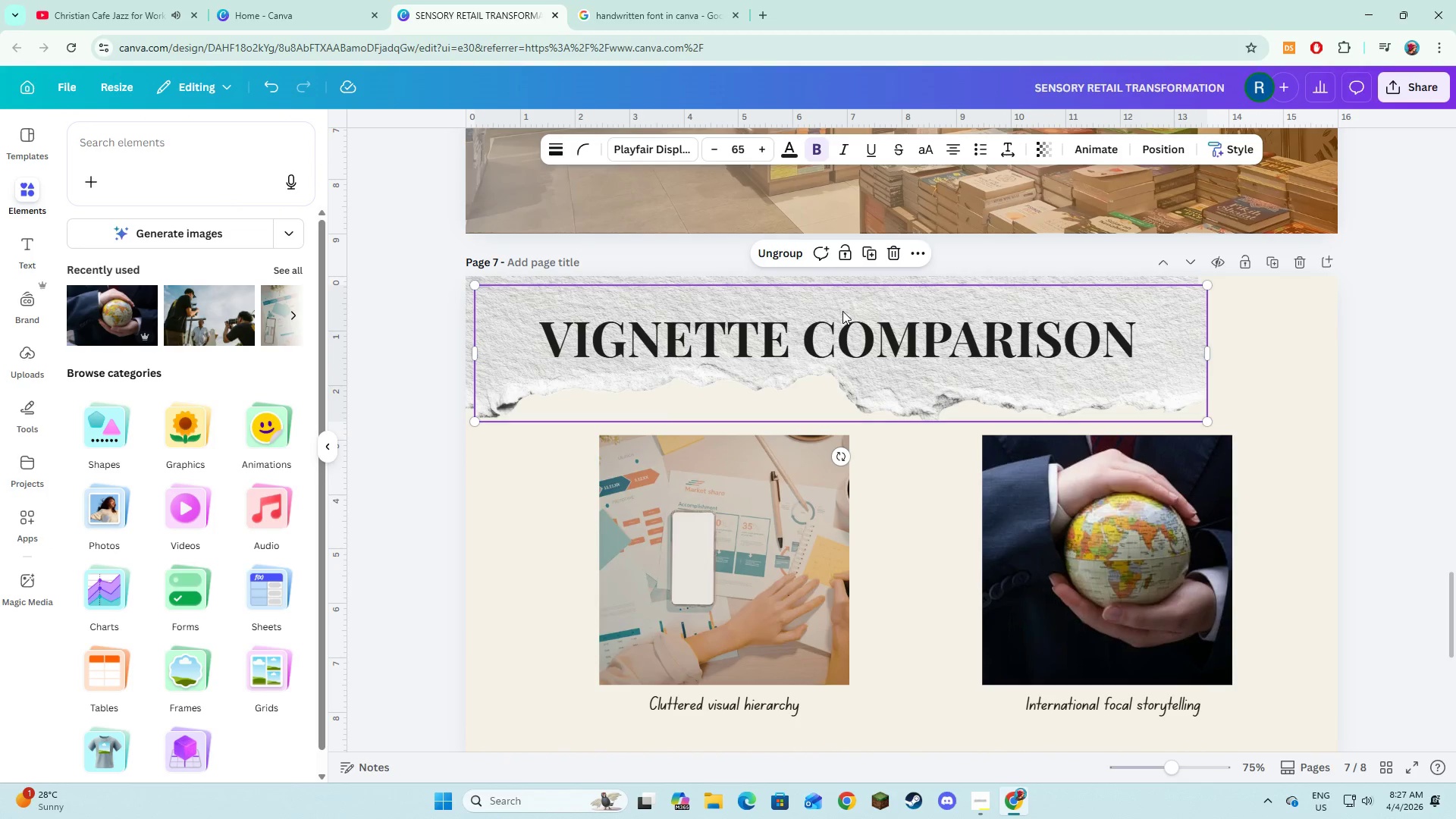 
left_click_drag(start_coordinate=[843, 314], to_coordinate=[836, 233])
 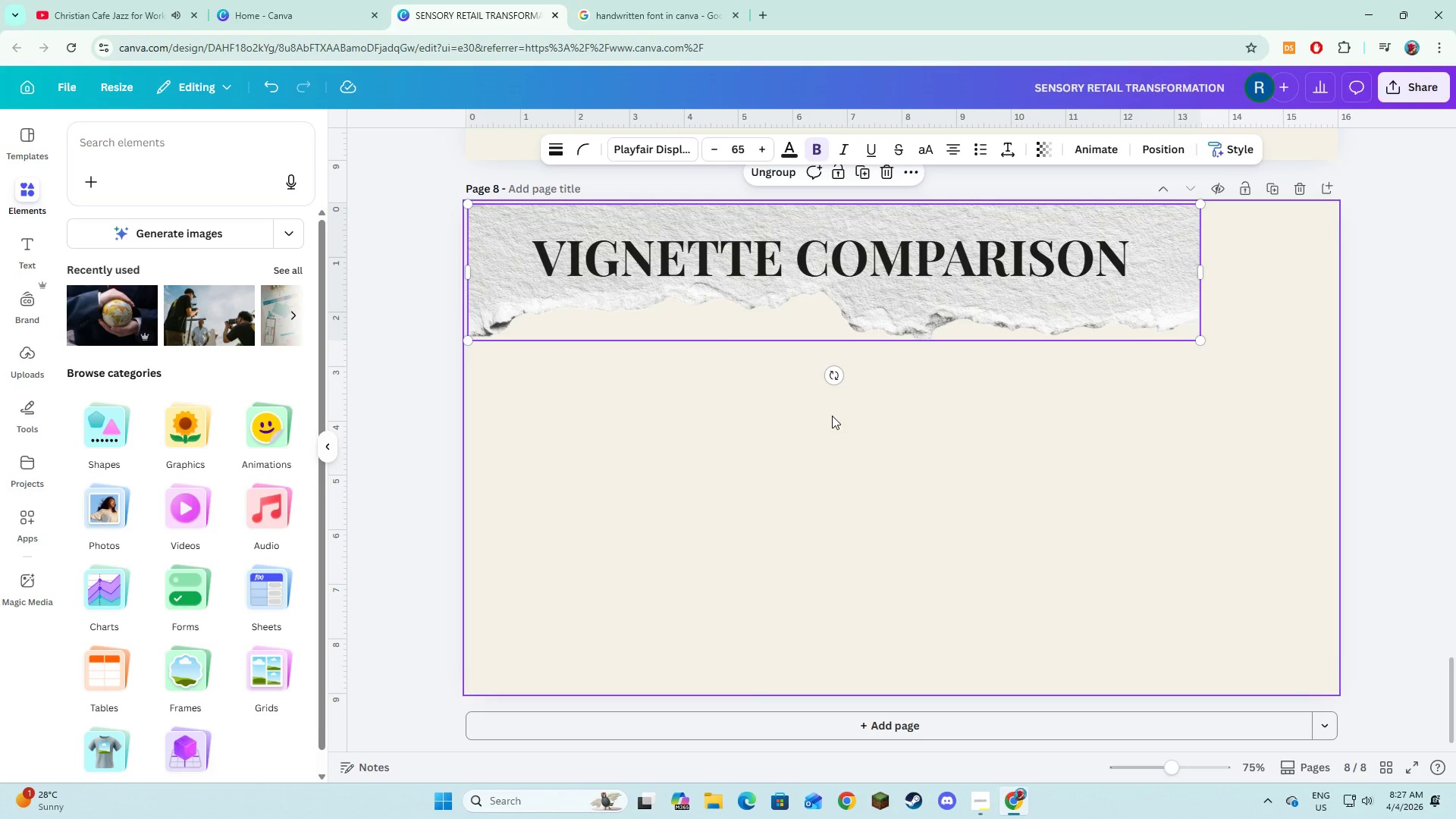 
scroll: coordinate [839, 340], scroll_direction: down, amount: 4.0
 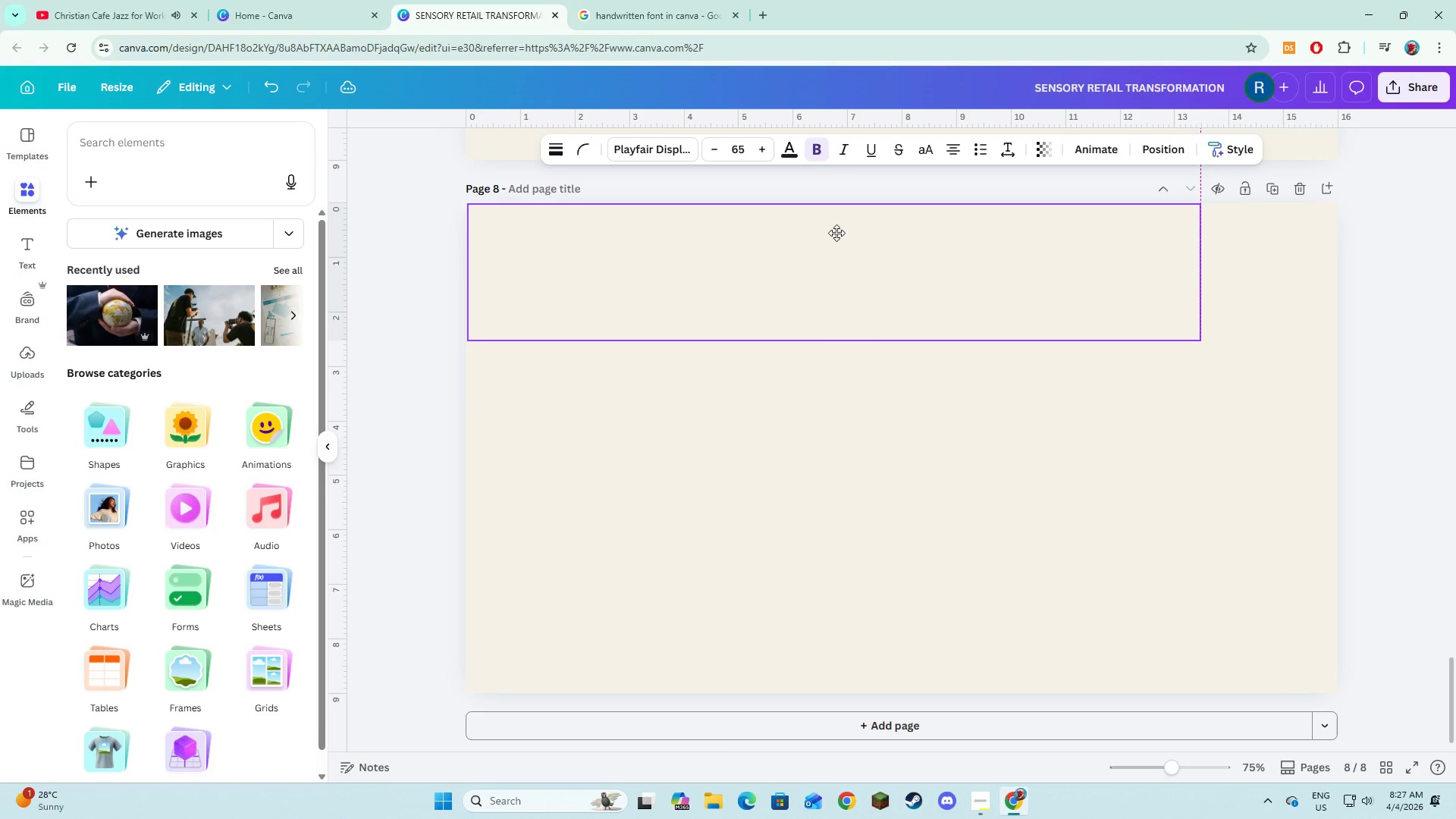 
left_click([832, 416])
 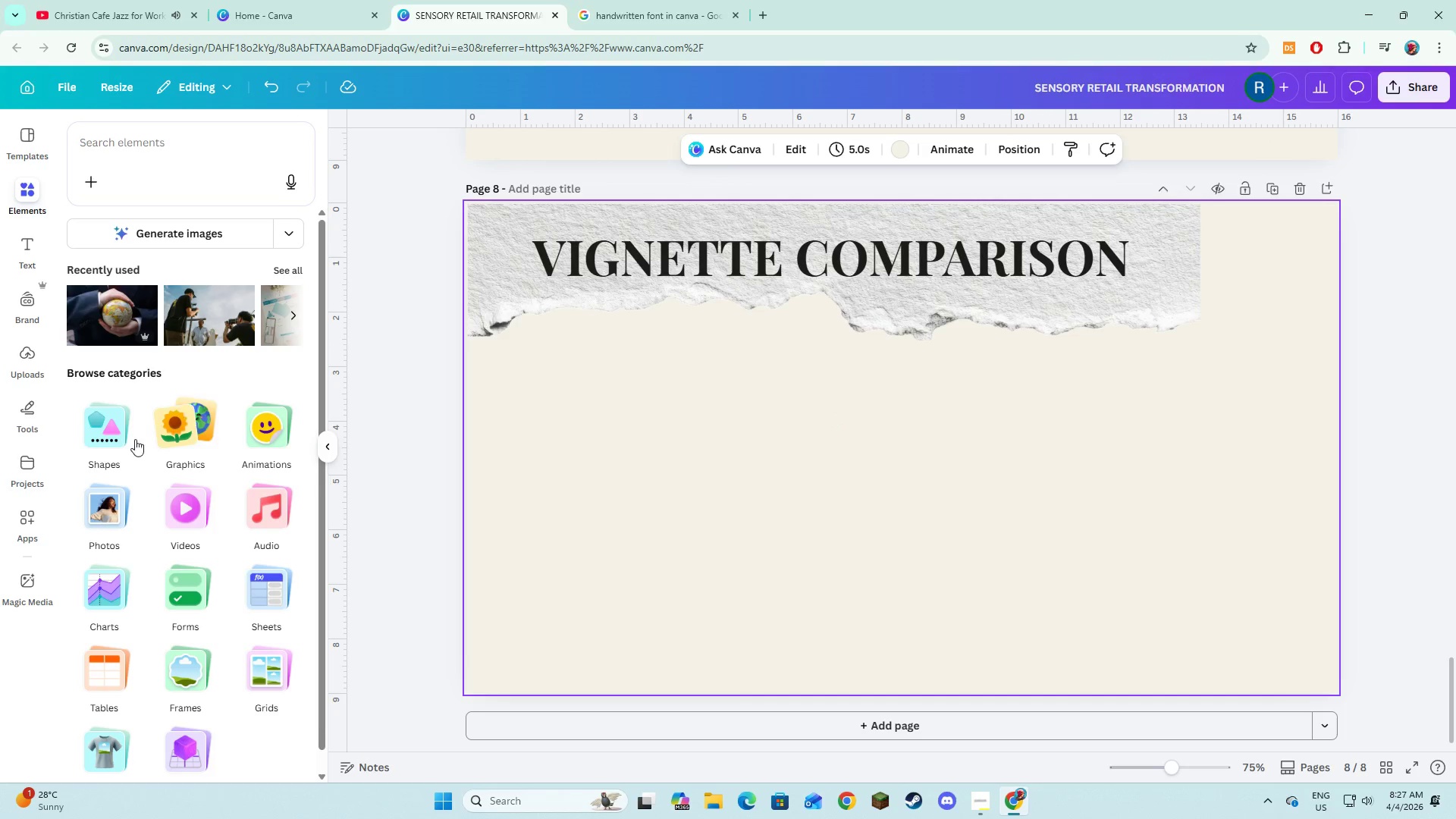 
left_click([121, 435])
 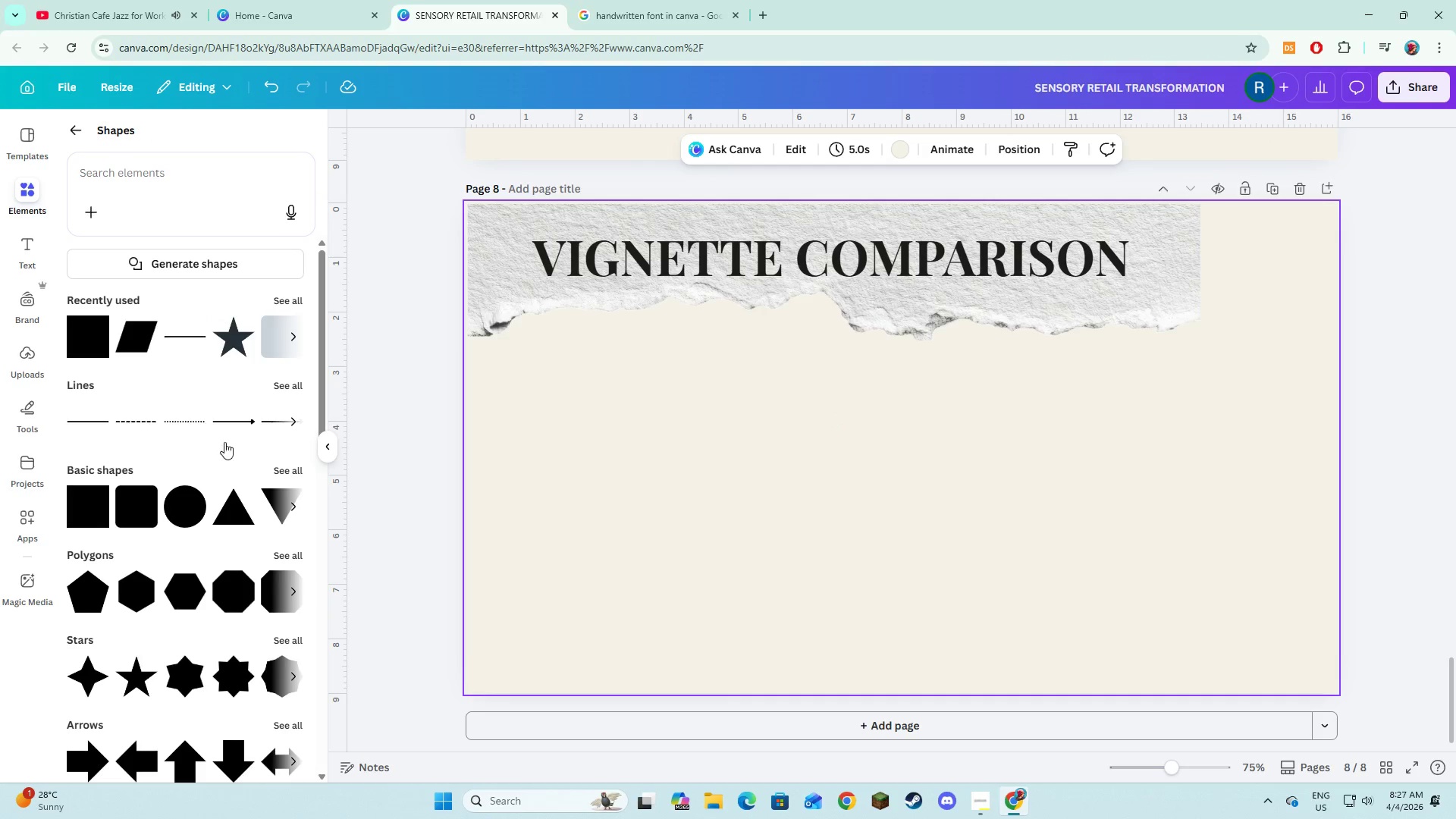 
left_click([138, 507])
 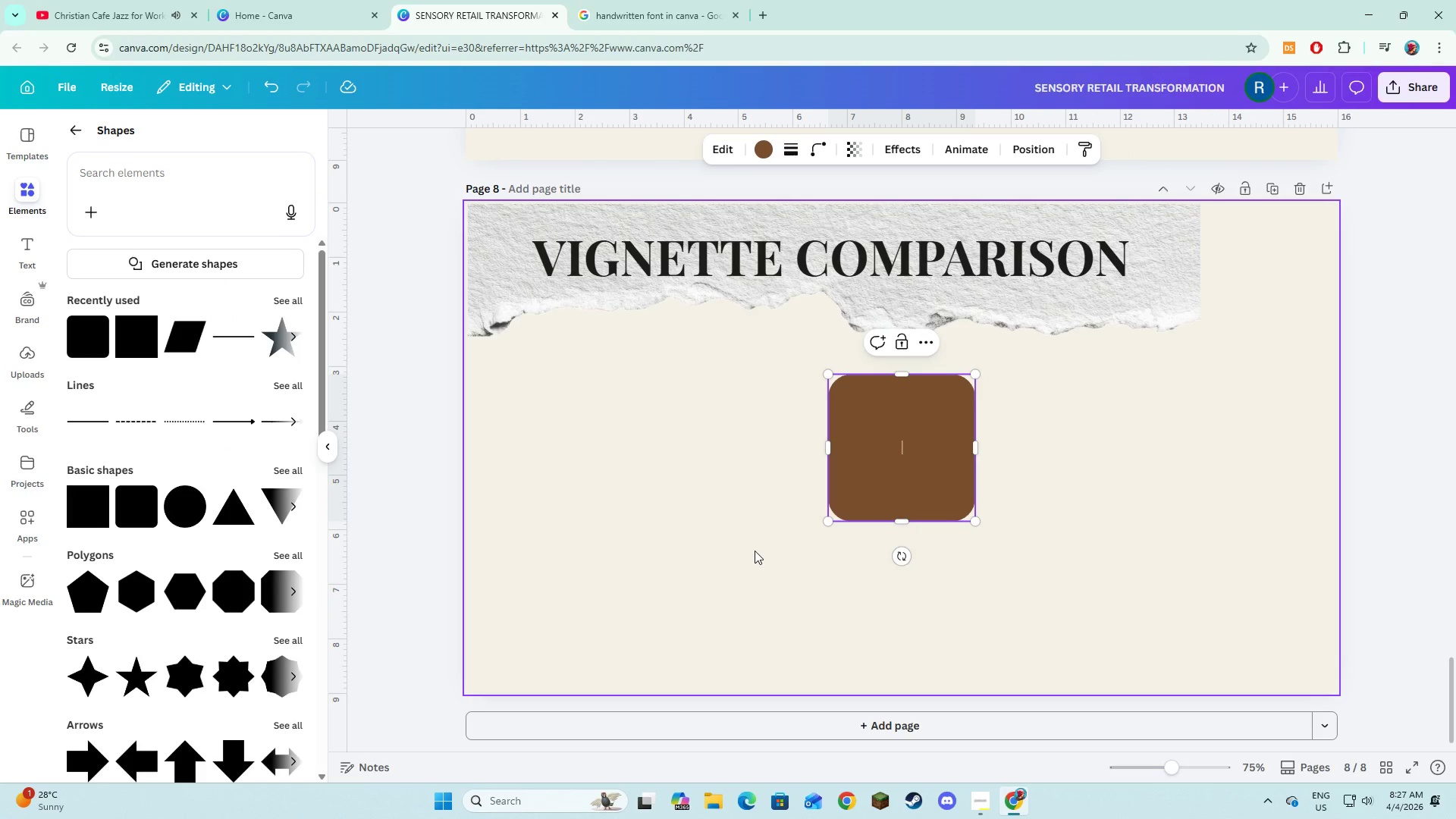 
left_click([755, 551])
 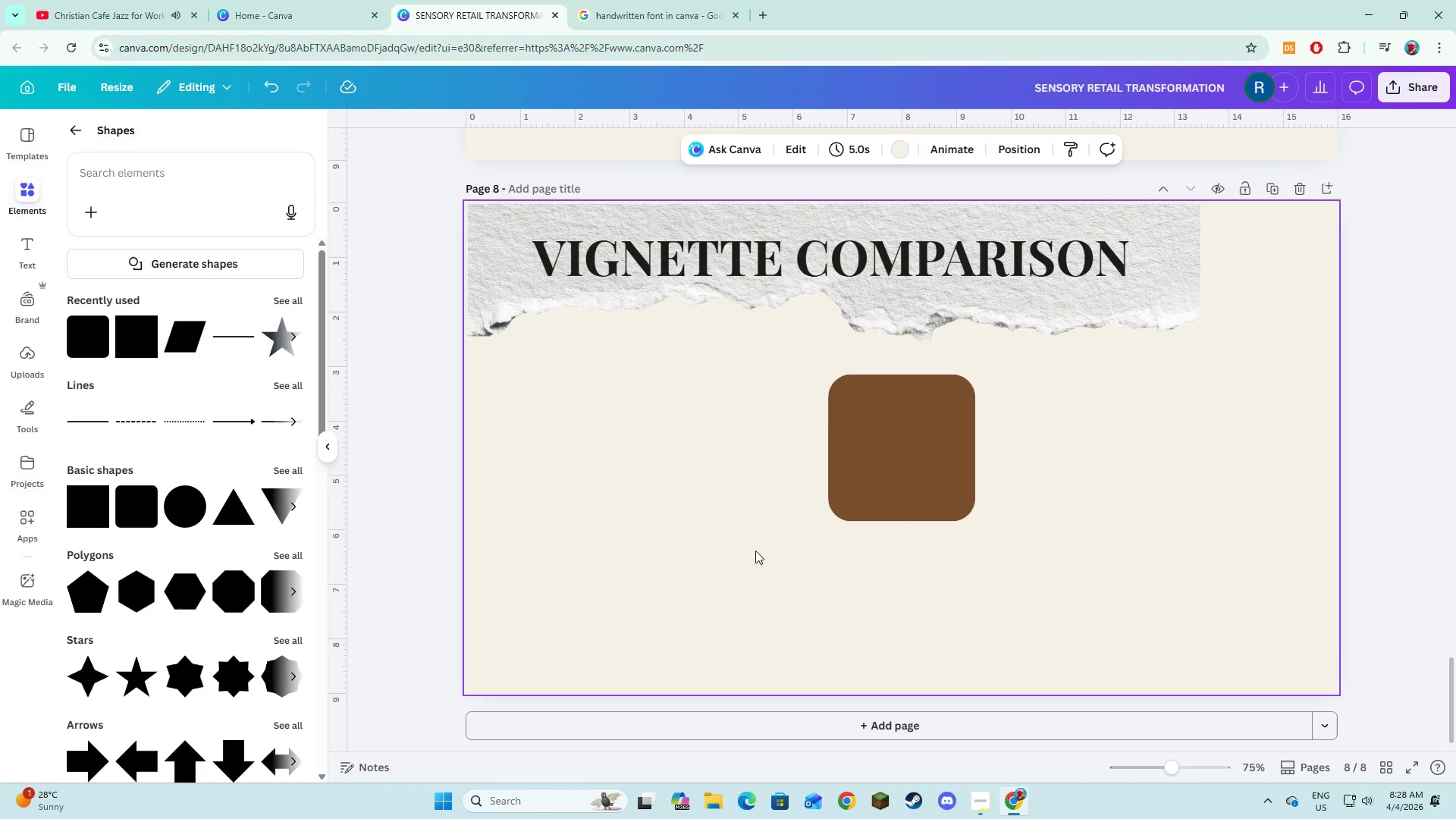 
wait(9.73)
 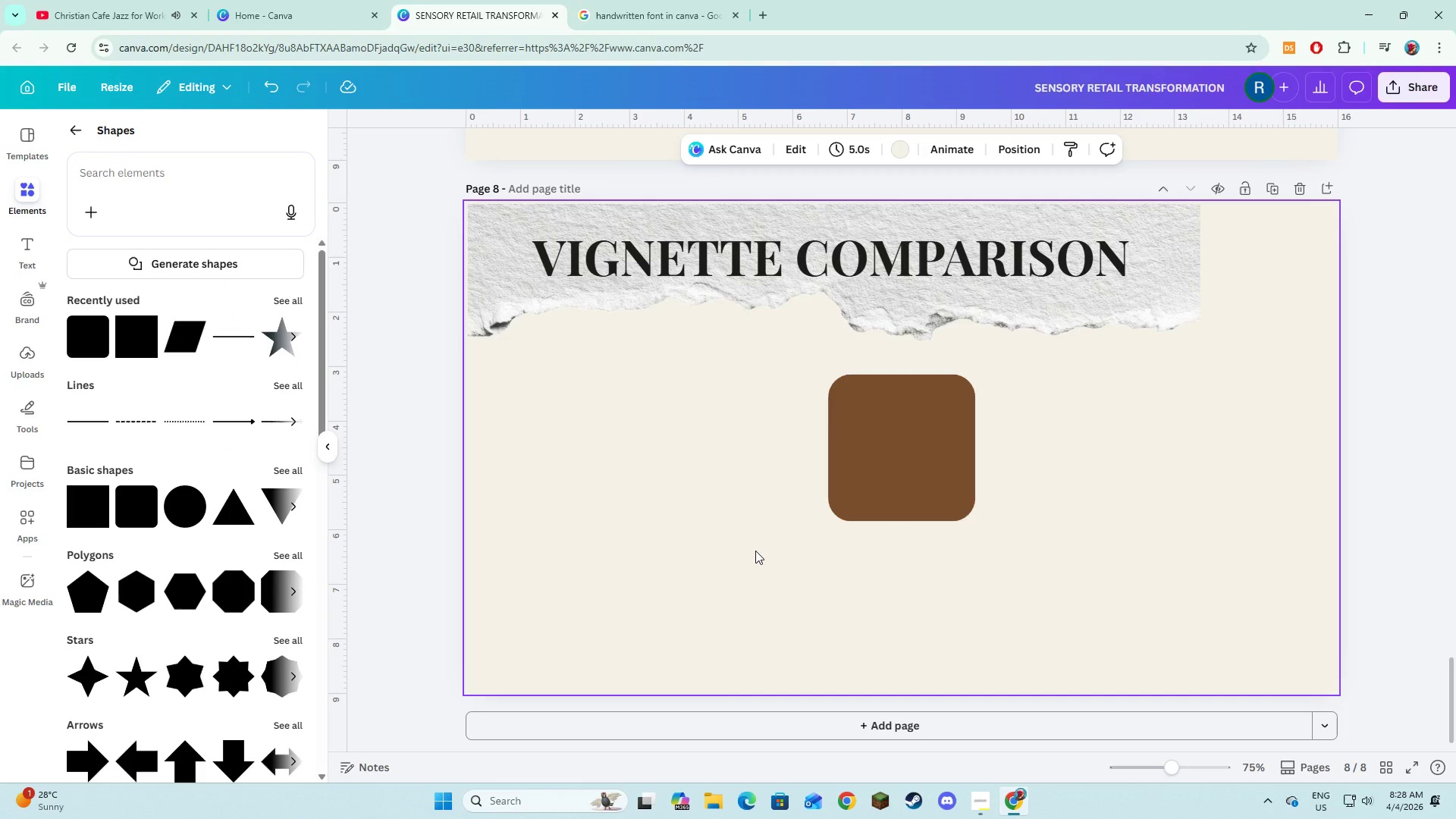 
scroll: coordinate [755, 551], scroll_direction: up, amount: 2.0
 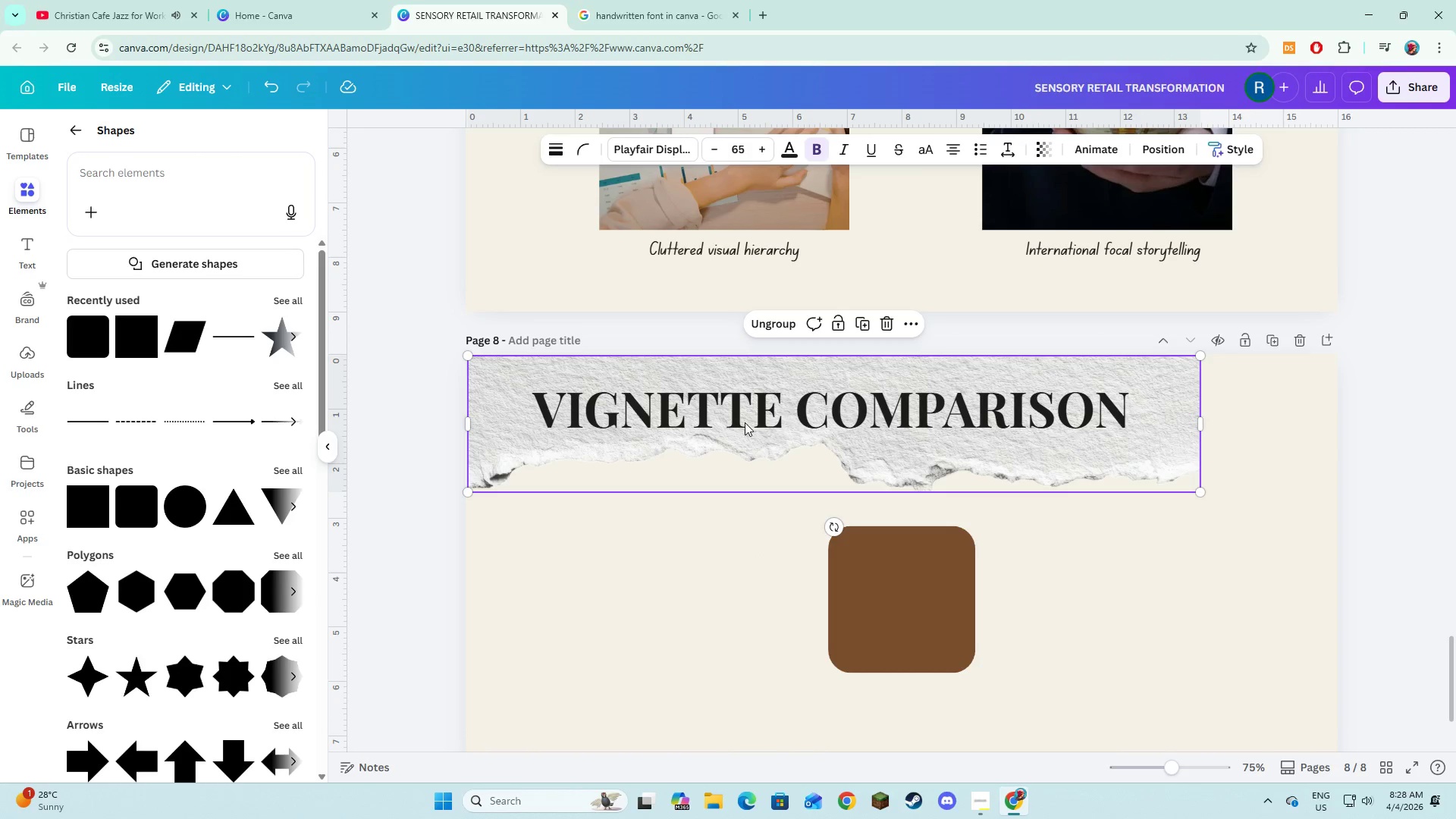 
double_click([745, 422])
 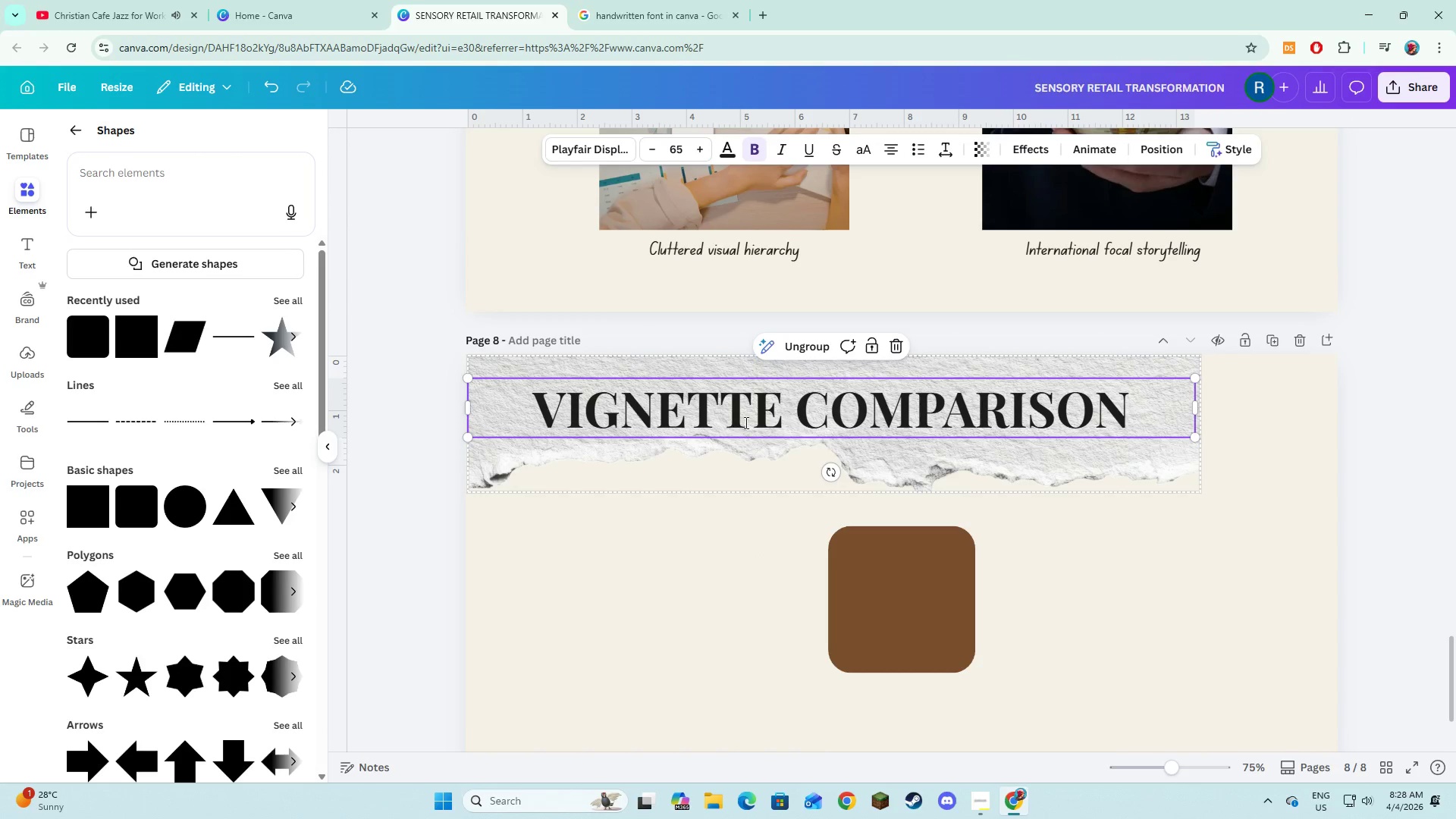 
double_click([745, 422])
 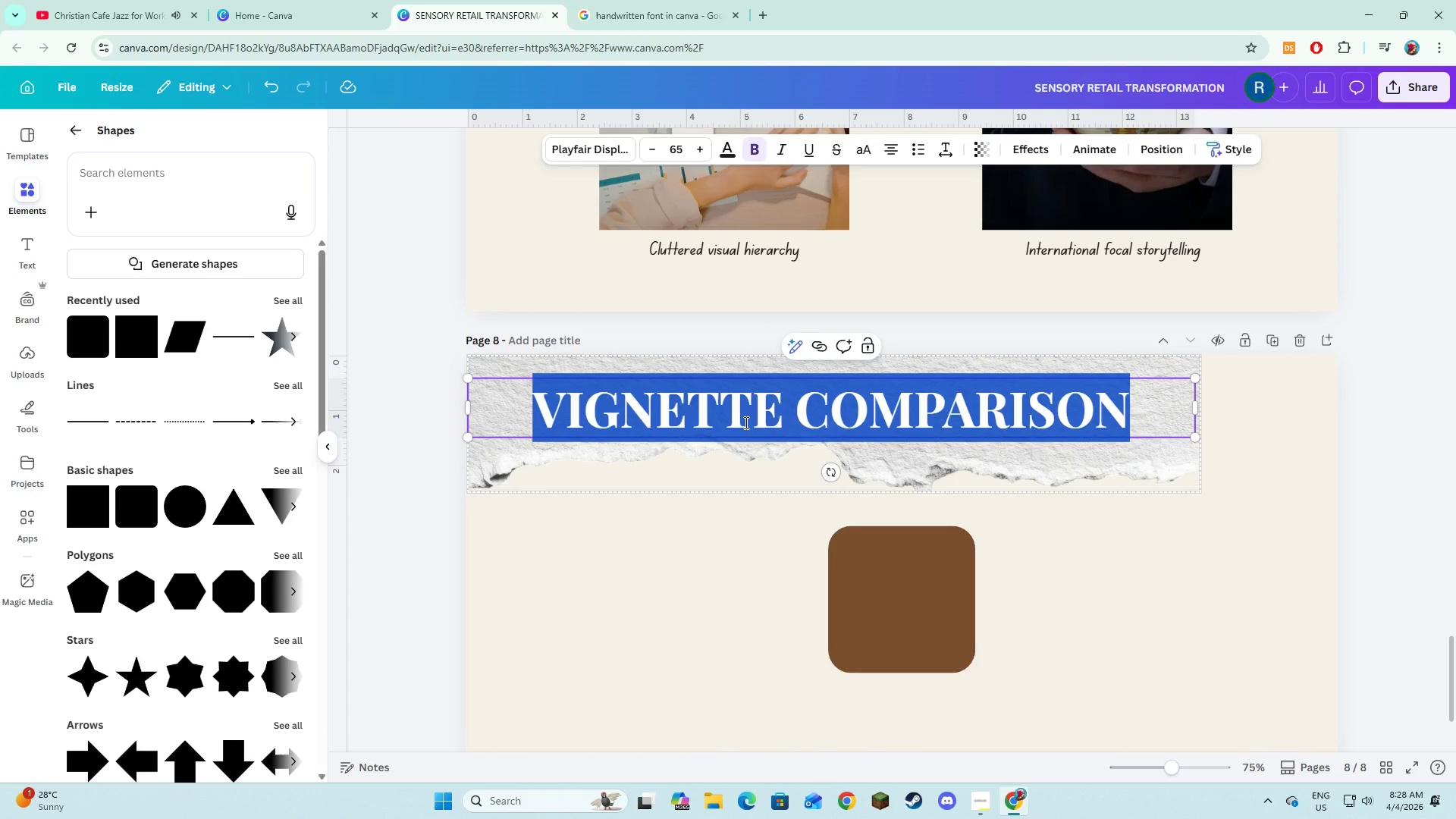 
type(mi)
key(Backspace)
key(Backspace)
type(MICRO )
key(Backspace)
type(-EXPERIENCE ANALYSIS)
 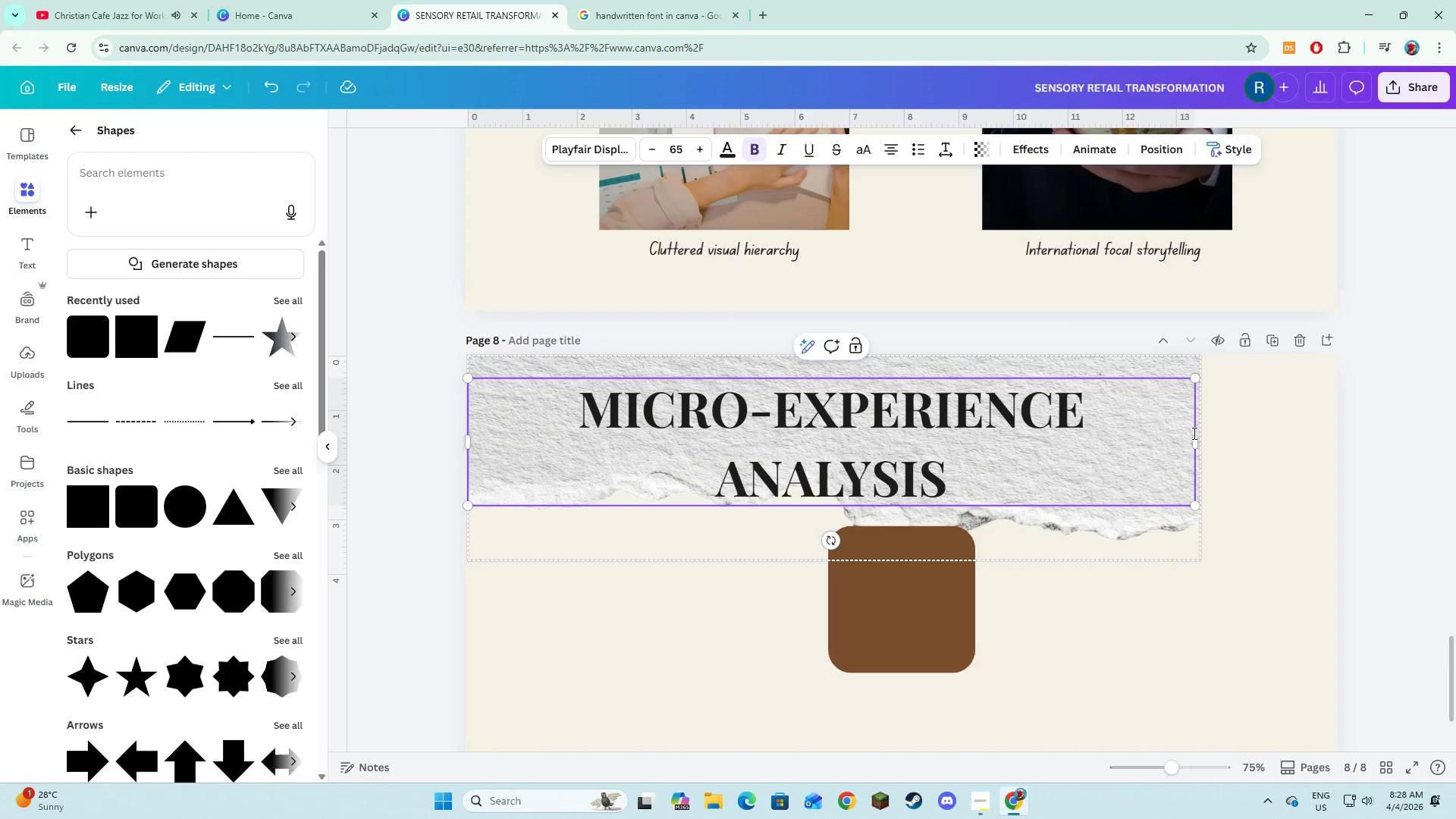 
left_click_drag(start_coordinate=[1195, 442], to_coordinate=[1235, 439])
 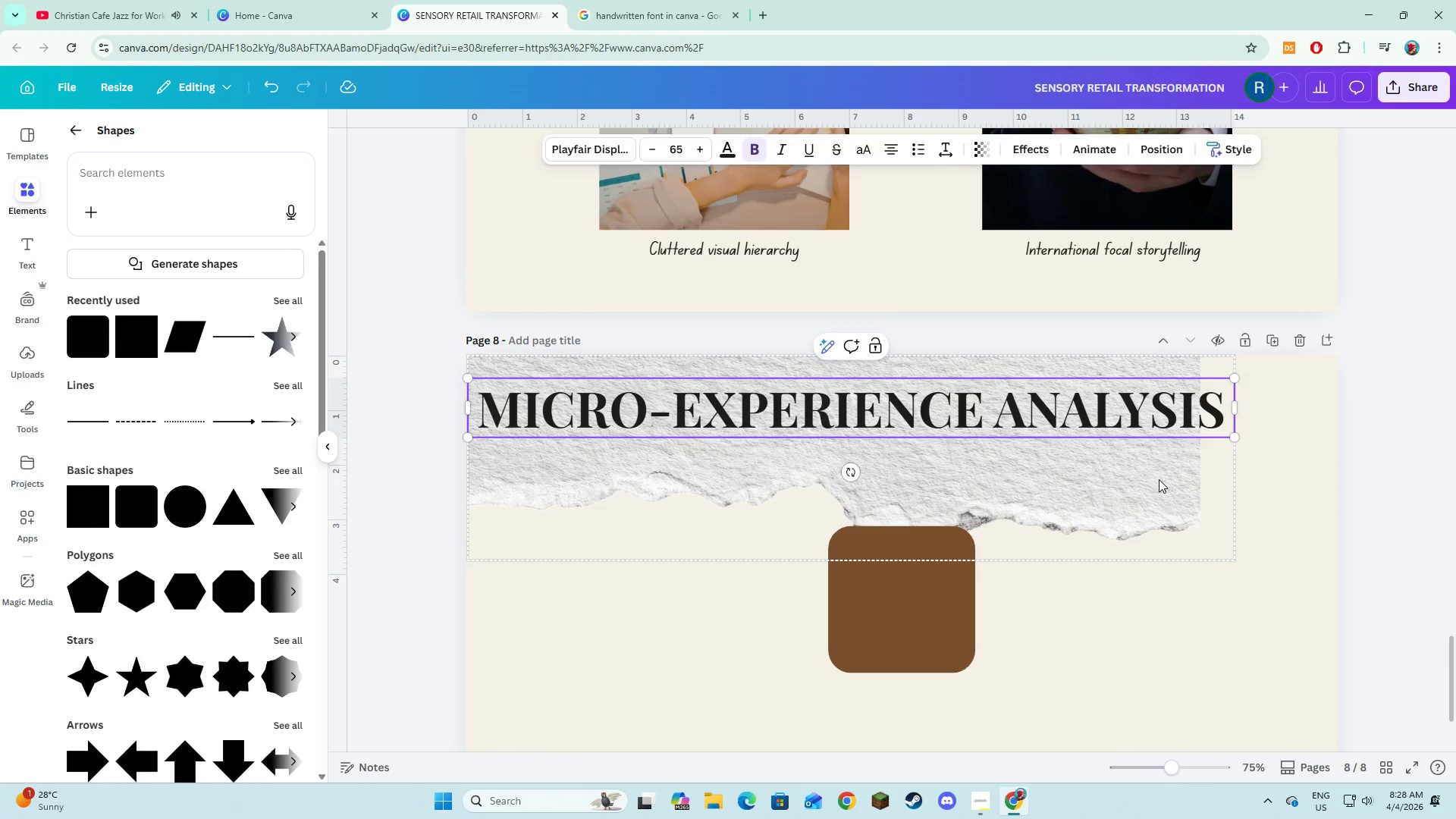 
left_click([1159, 479])
 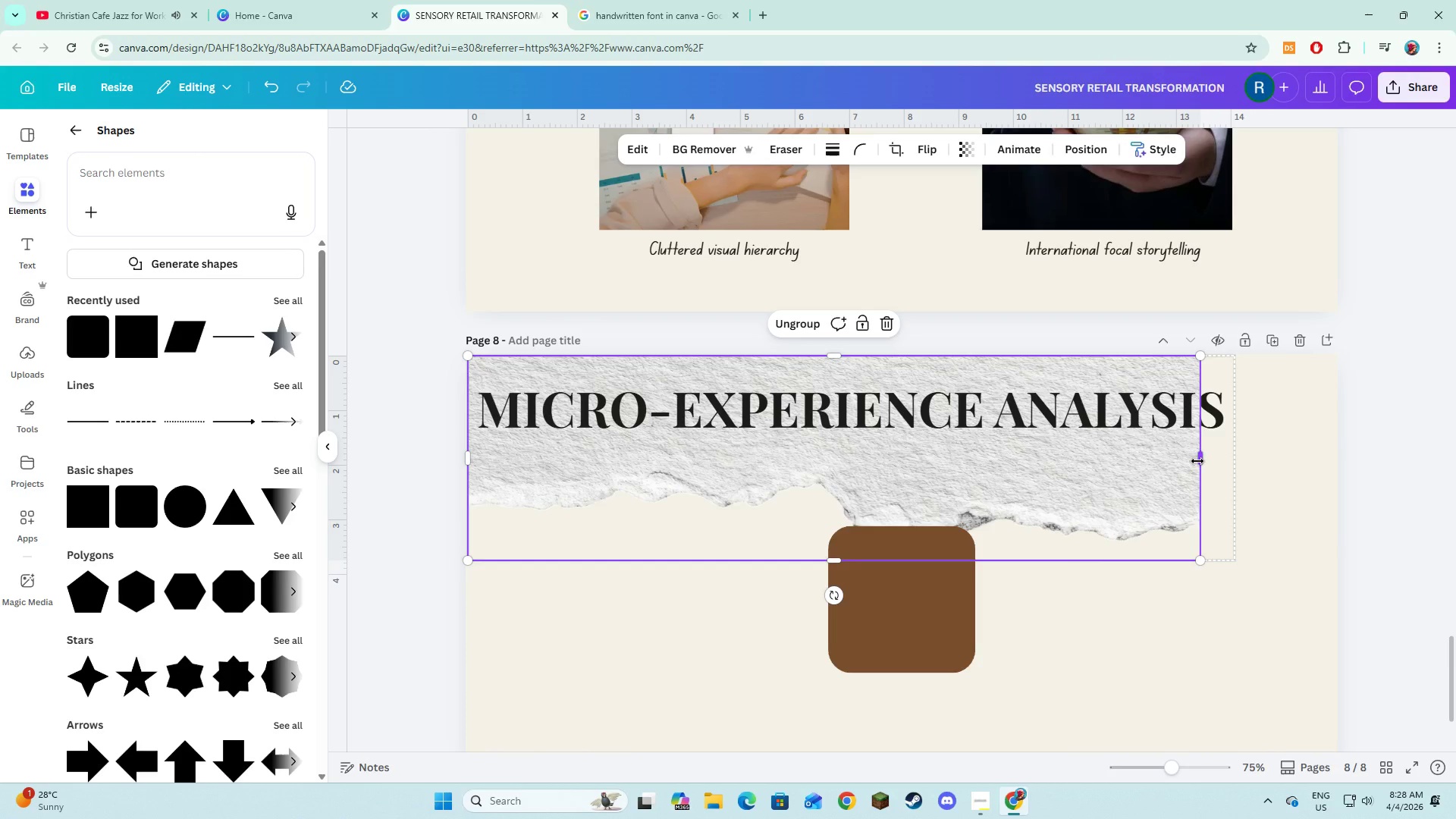 
left_click_drag(start_coordinate=[1197, 461], to_coordinate=[1242, 460])
 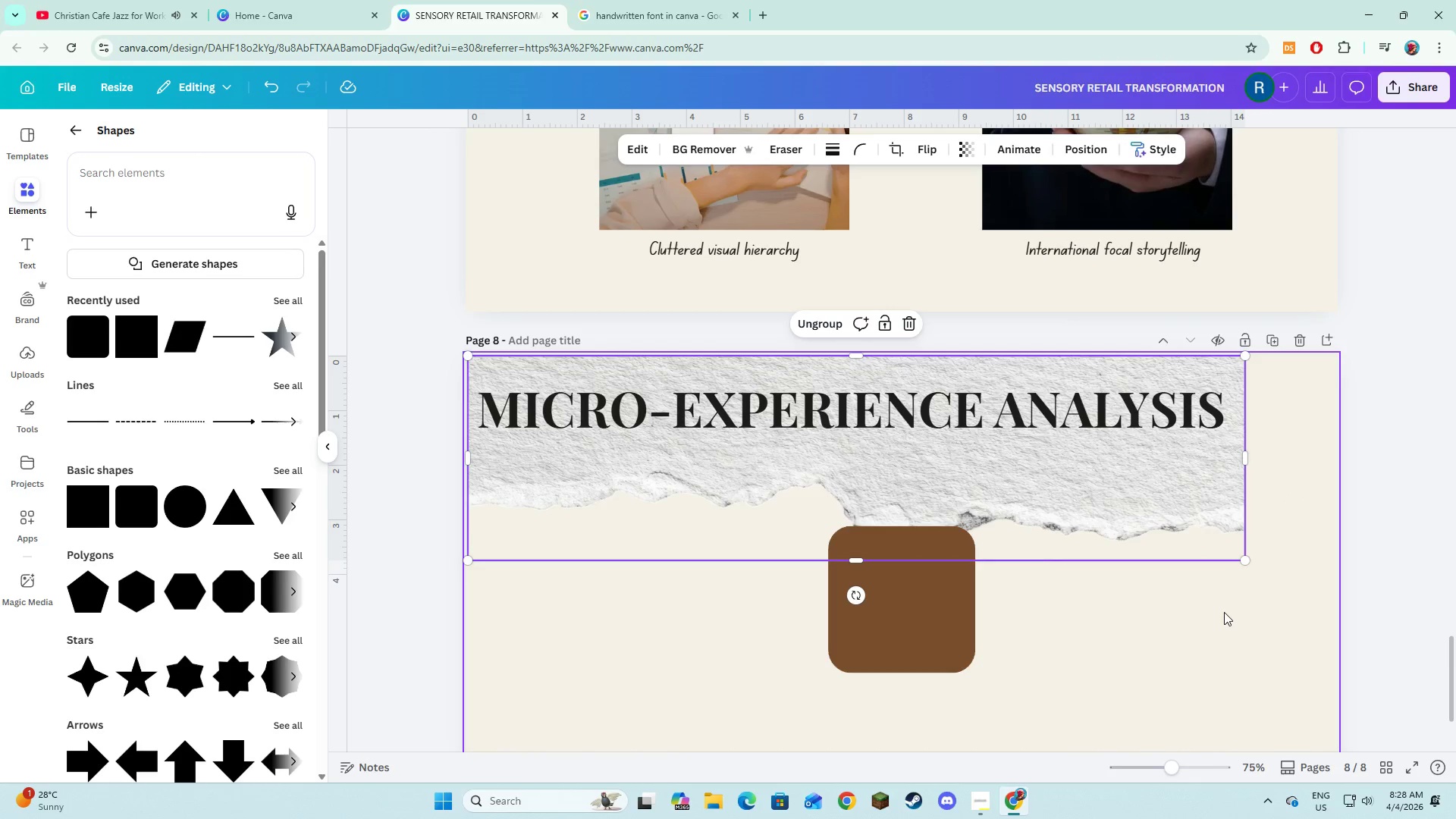 
left_click([1224, 612])
 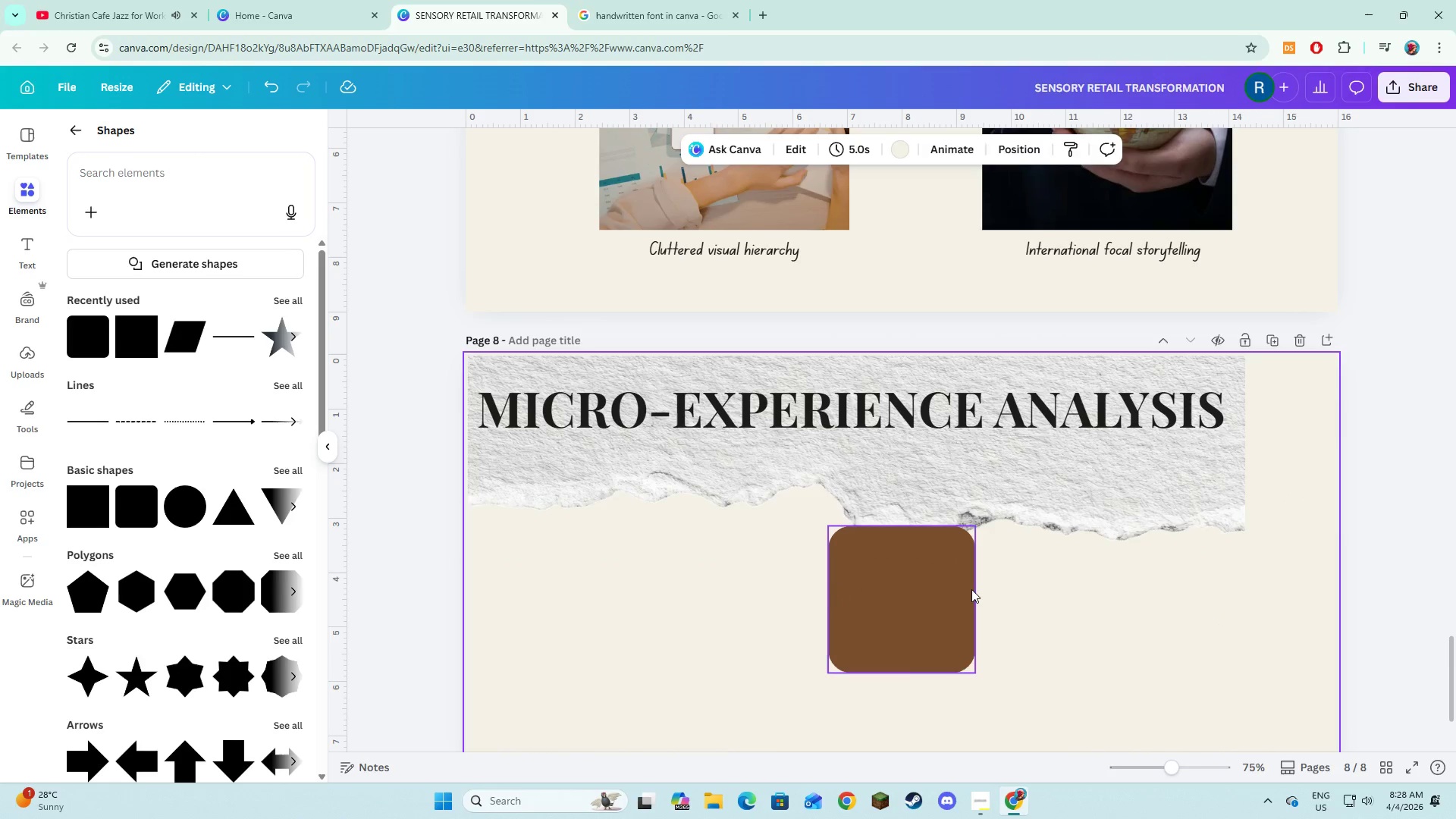 
left_click([971, 589])
 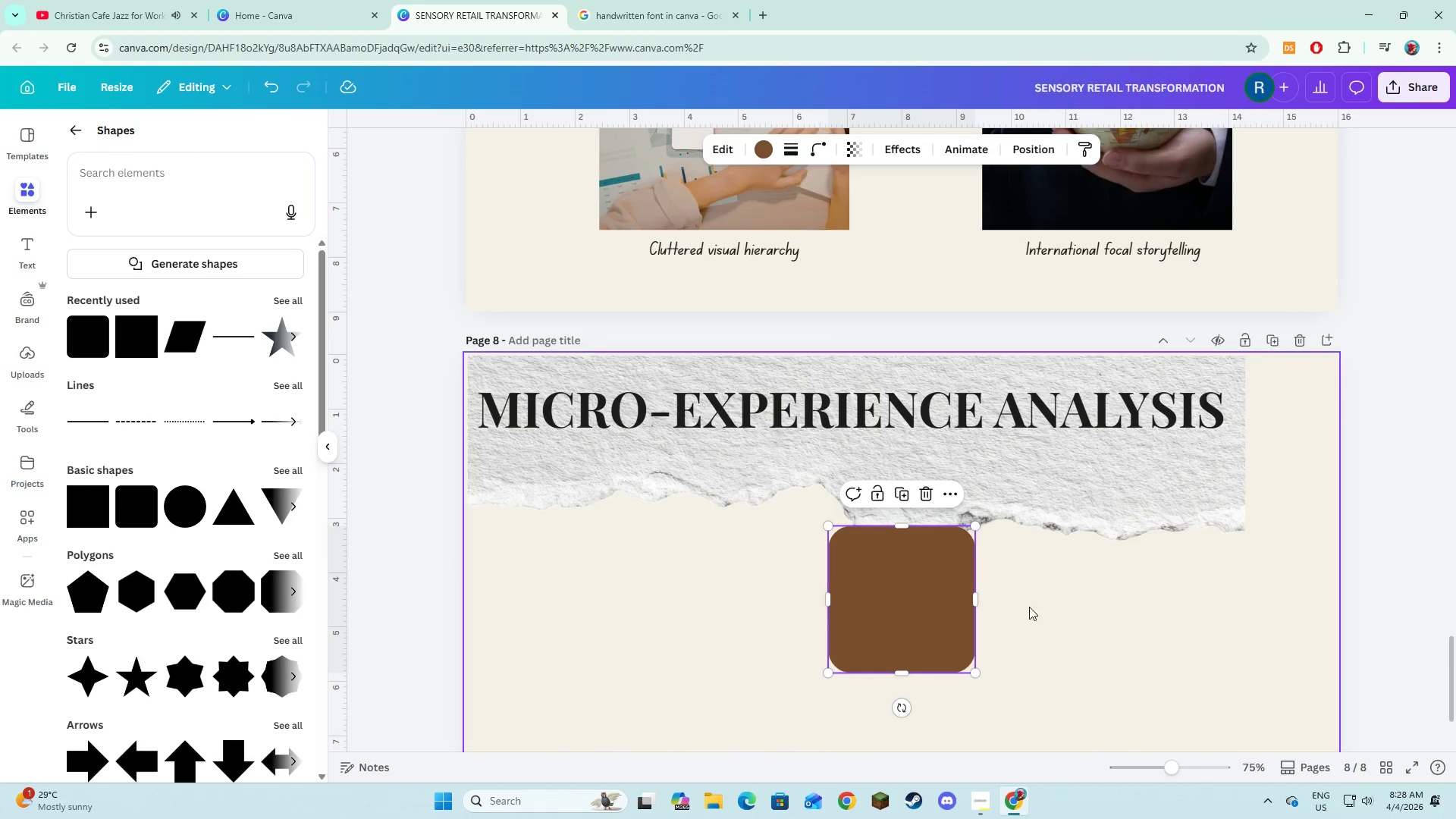 
left_click([1047, 609])
 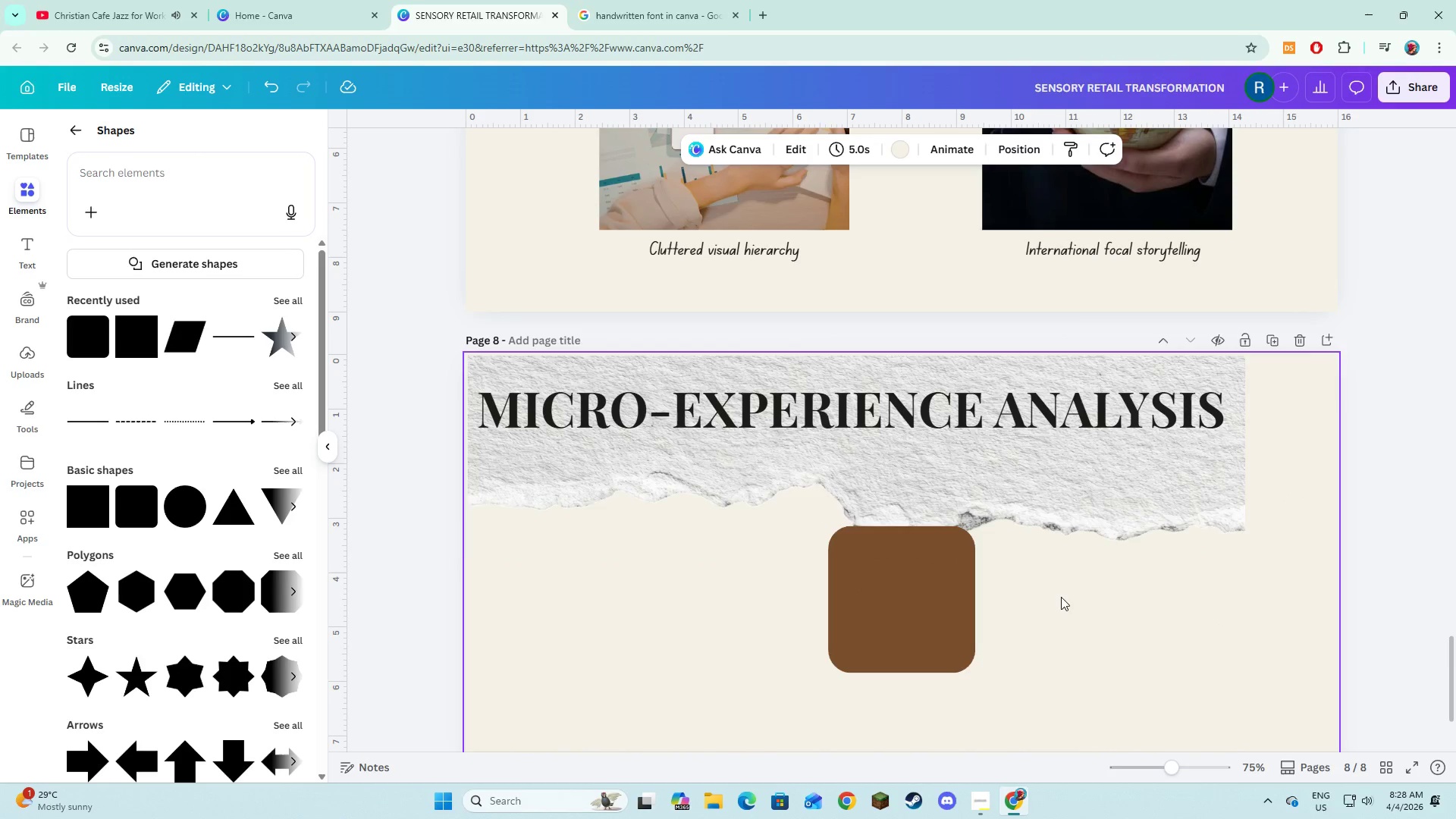 
double_click([1051, 525])
 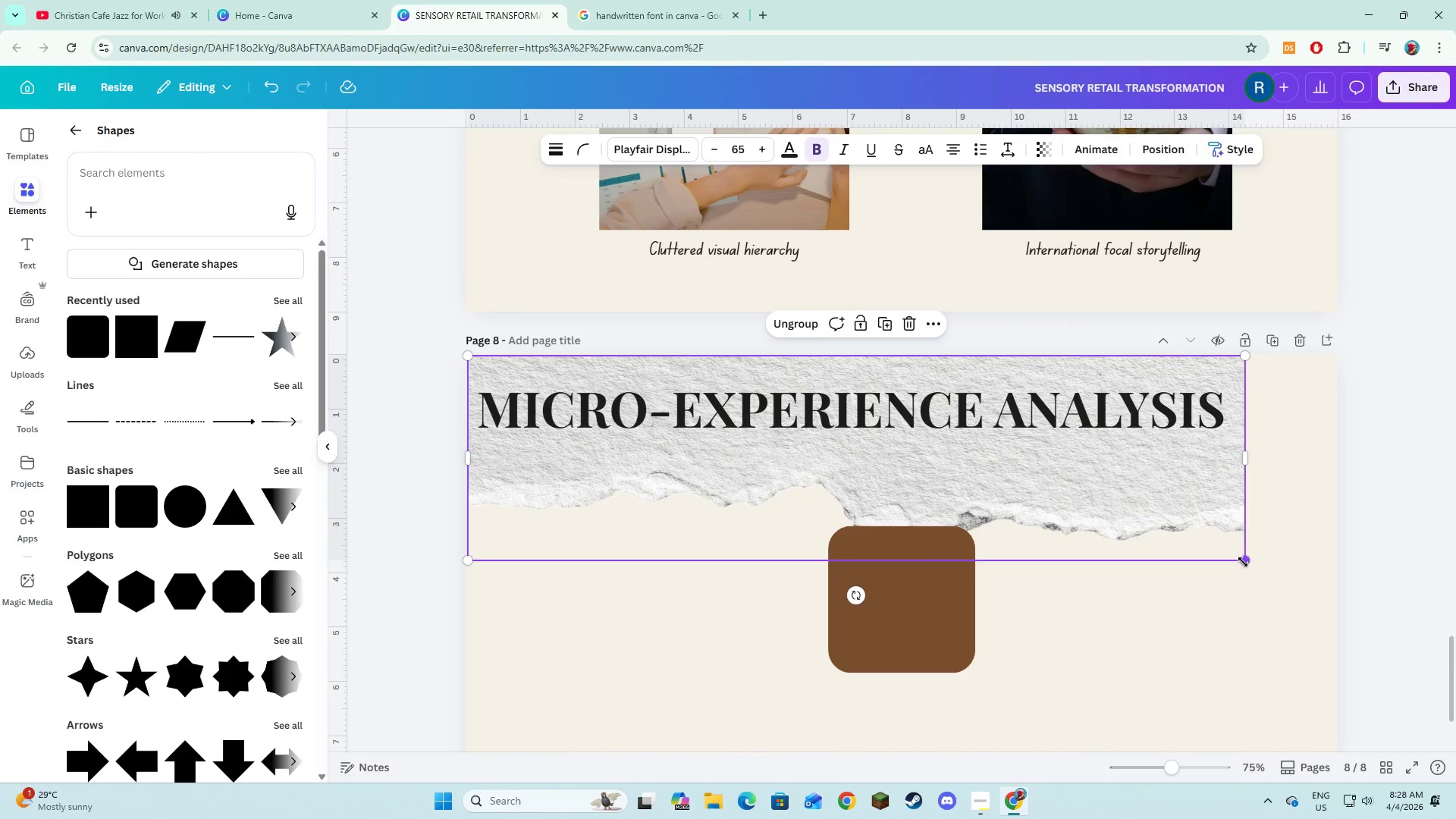 
left_click_drag(start_coordinate=[1243, 562], to_coordinate=[1161, 498])
 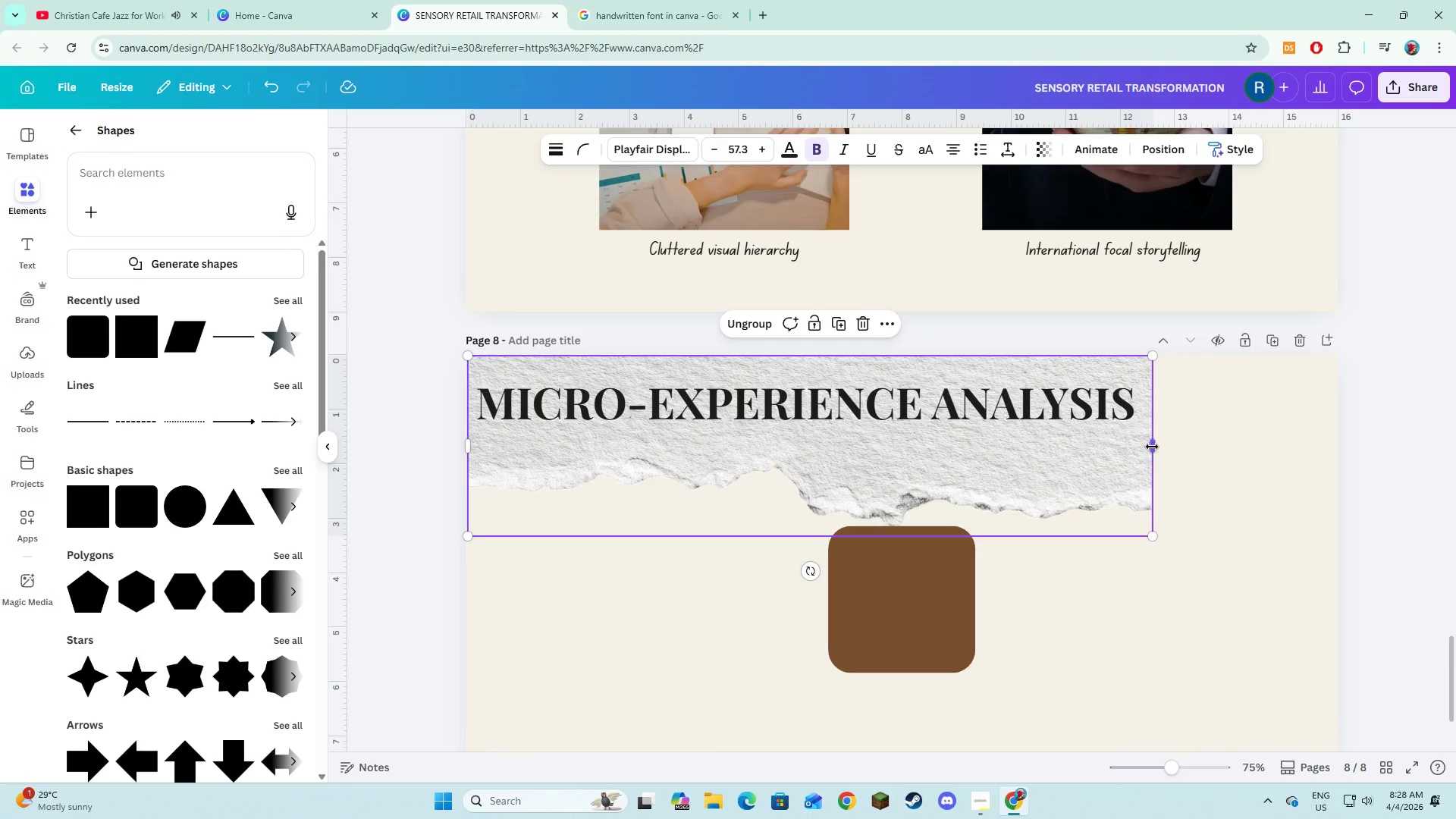 
left_click_drag(start_coordinate=[1151, 447], to_coordinate=[1183, 452])
 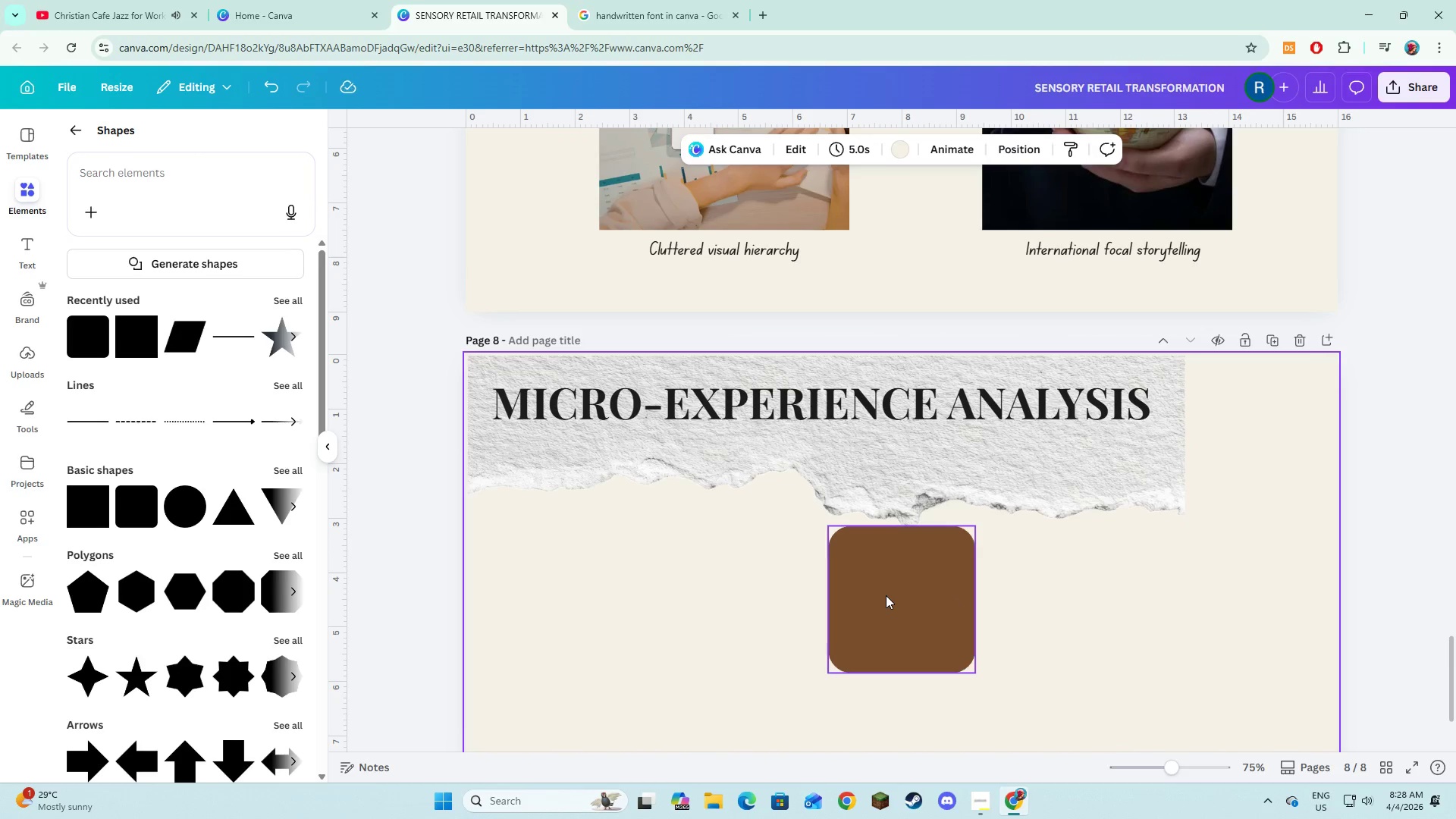 
double_click([886, 595])
 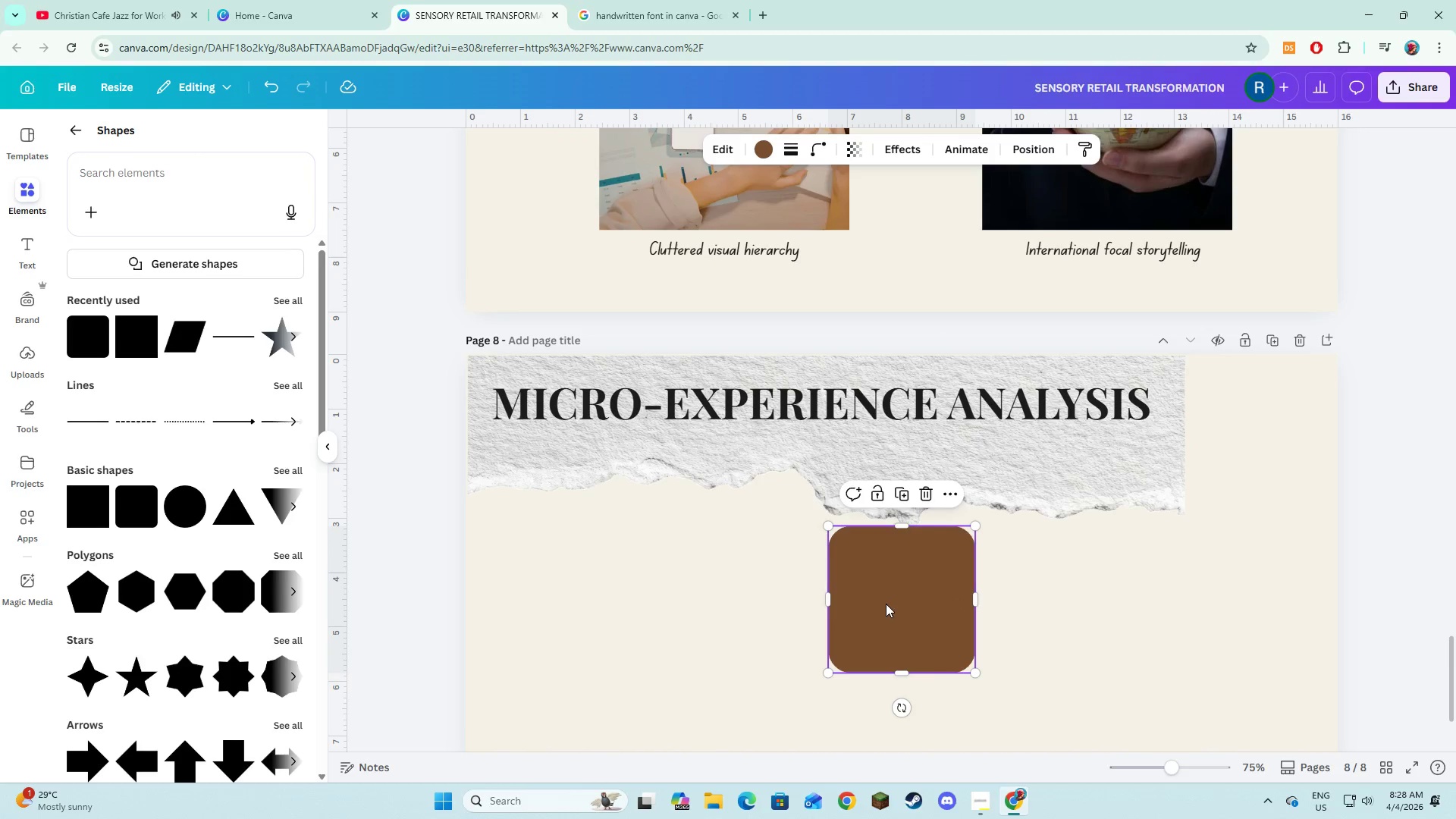 
left_click_drag(start_coordinate=[886, 603], to_coordinate=[786, 657])
 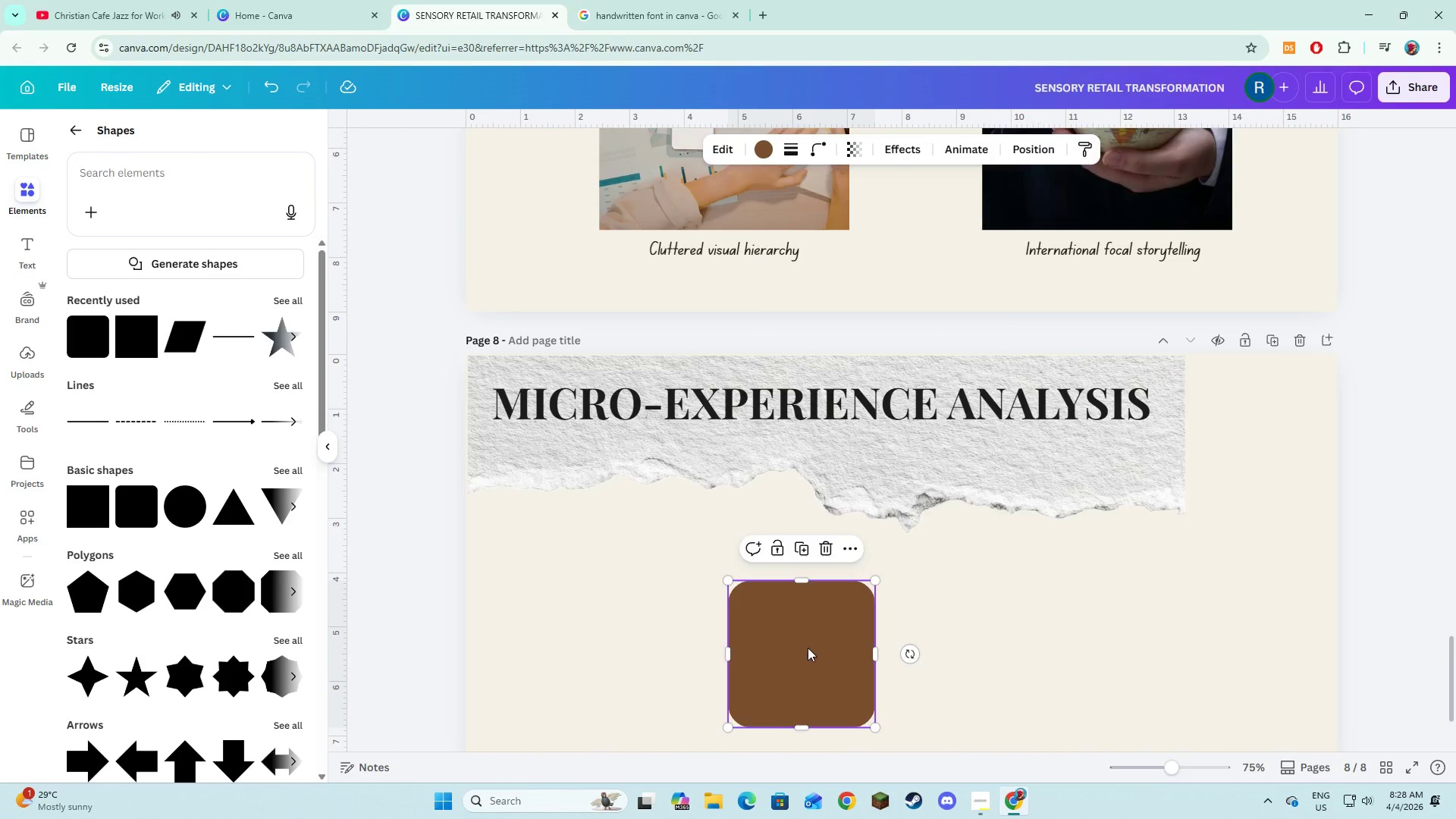 
scroll: coordinate [814, 634], scroll_direction: down, amount: 3.0
 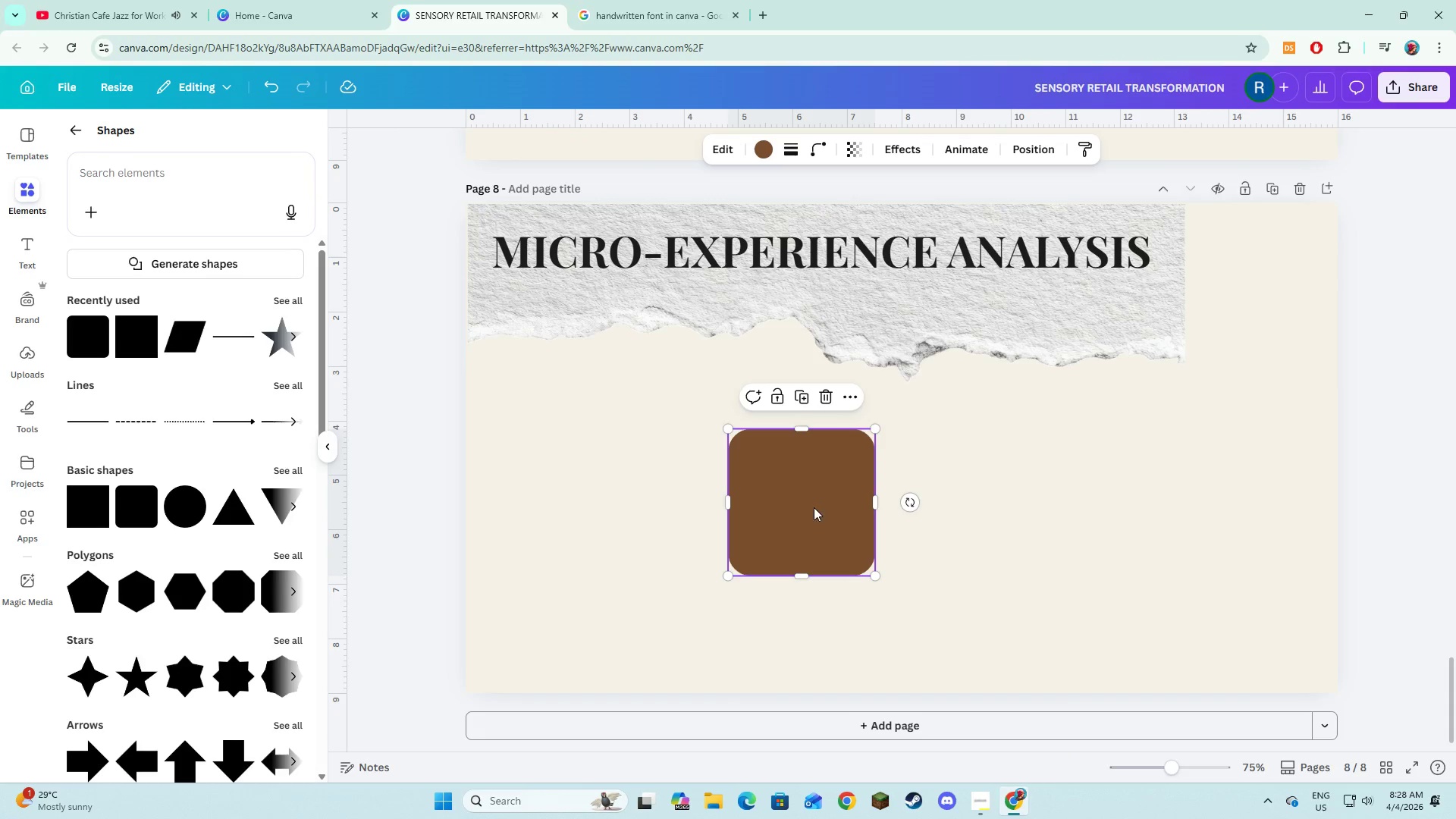 
left_click_drag(start_coordinate=[813, 512], to_coordinate=[690, 506])
 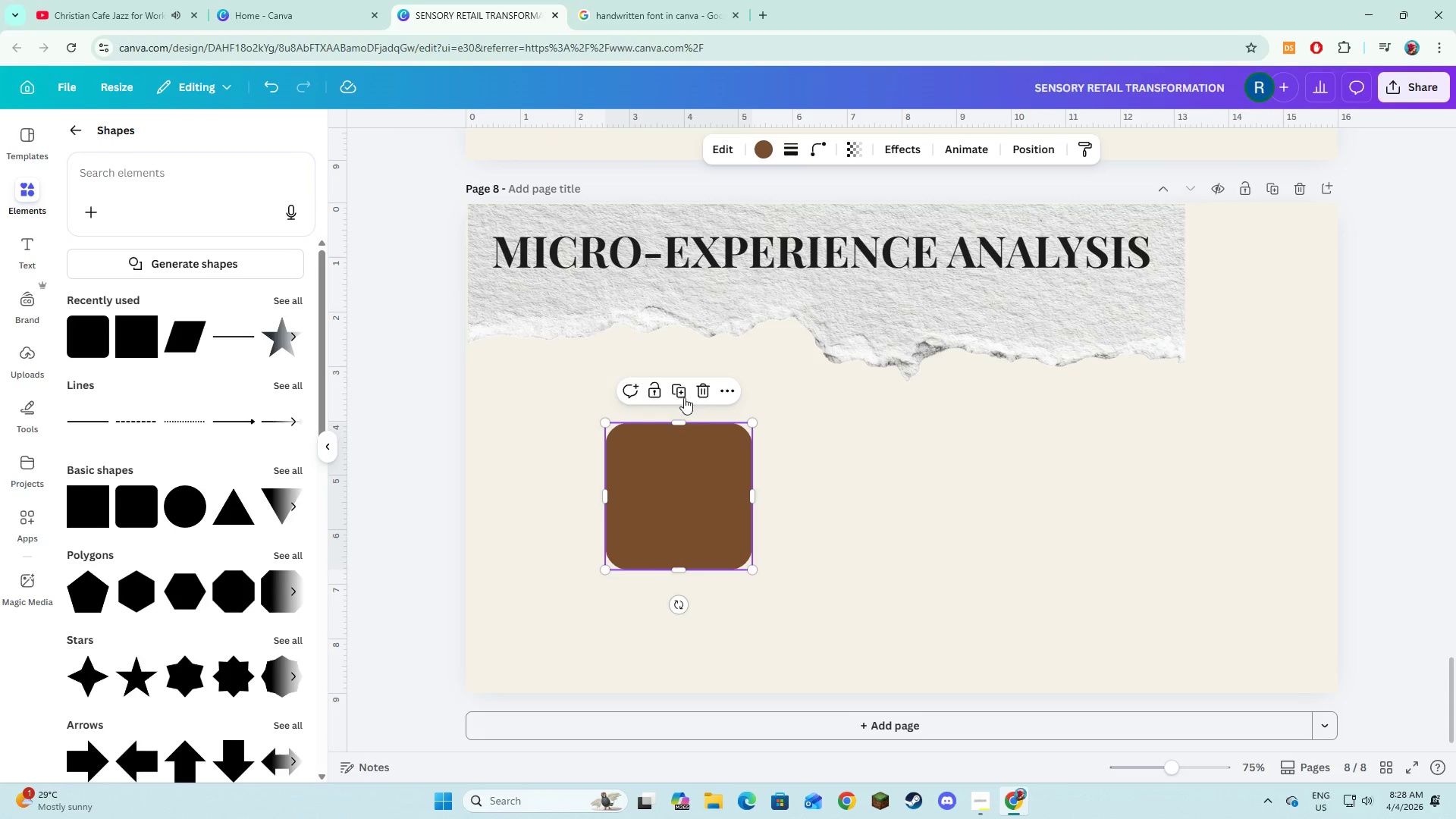 
left_click([680, 388])
 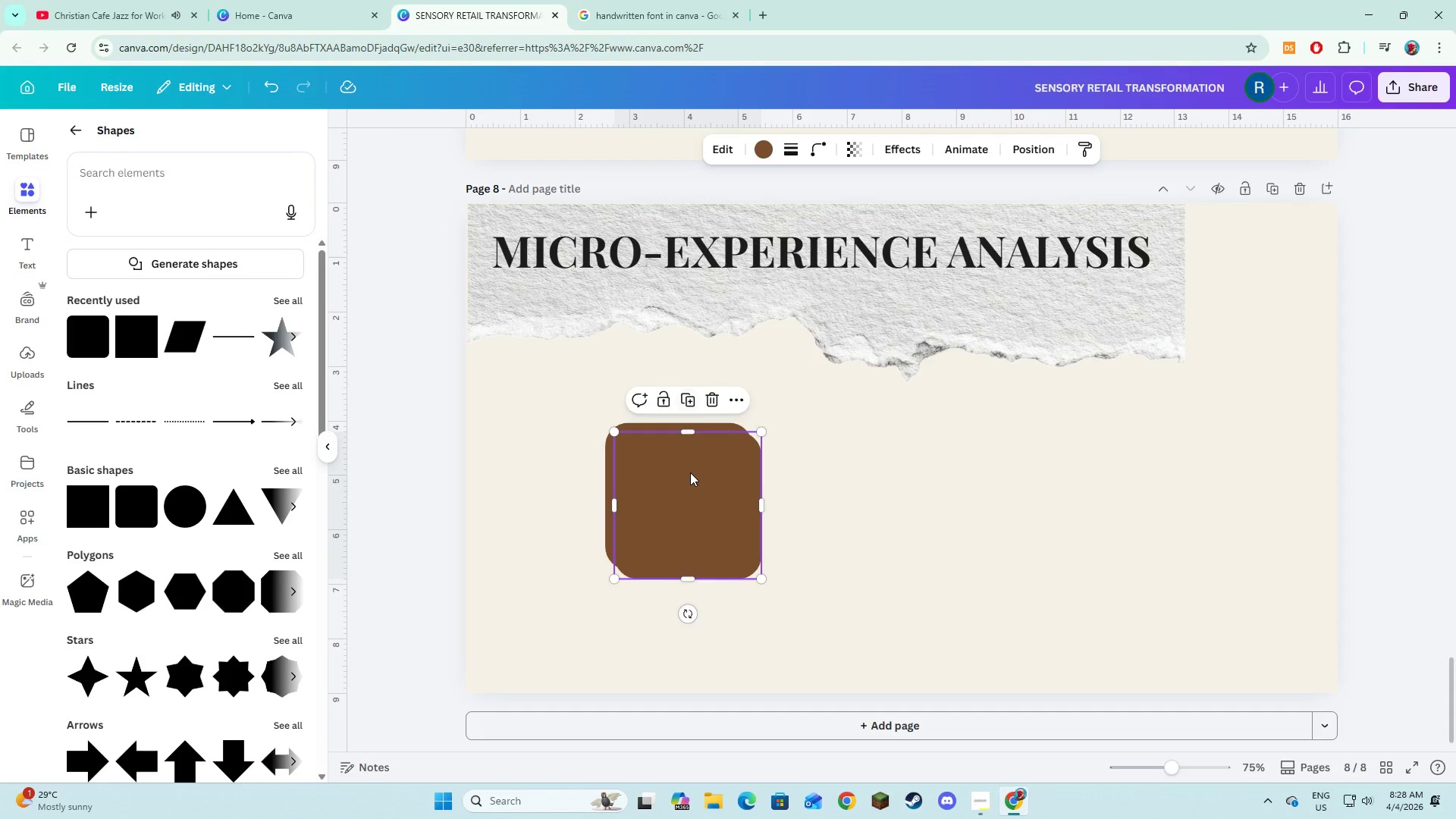 
left_click_drag(start_coordinate=[691, 473], to_coordinate=[855, 465])
 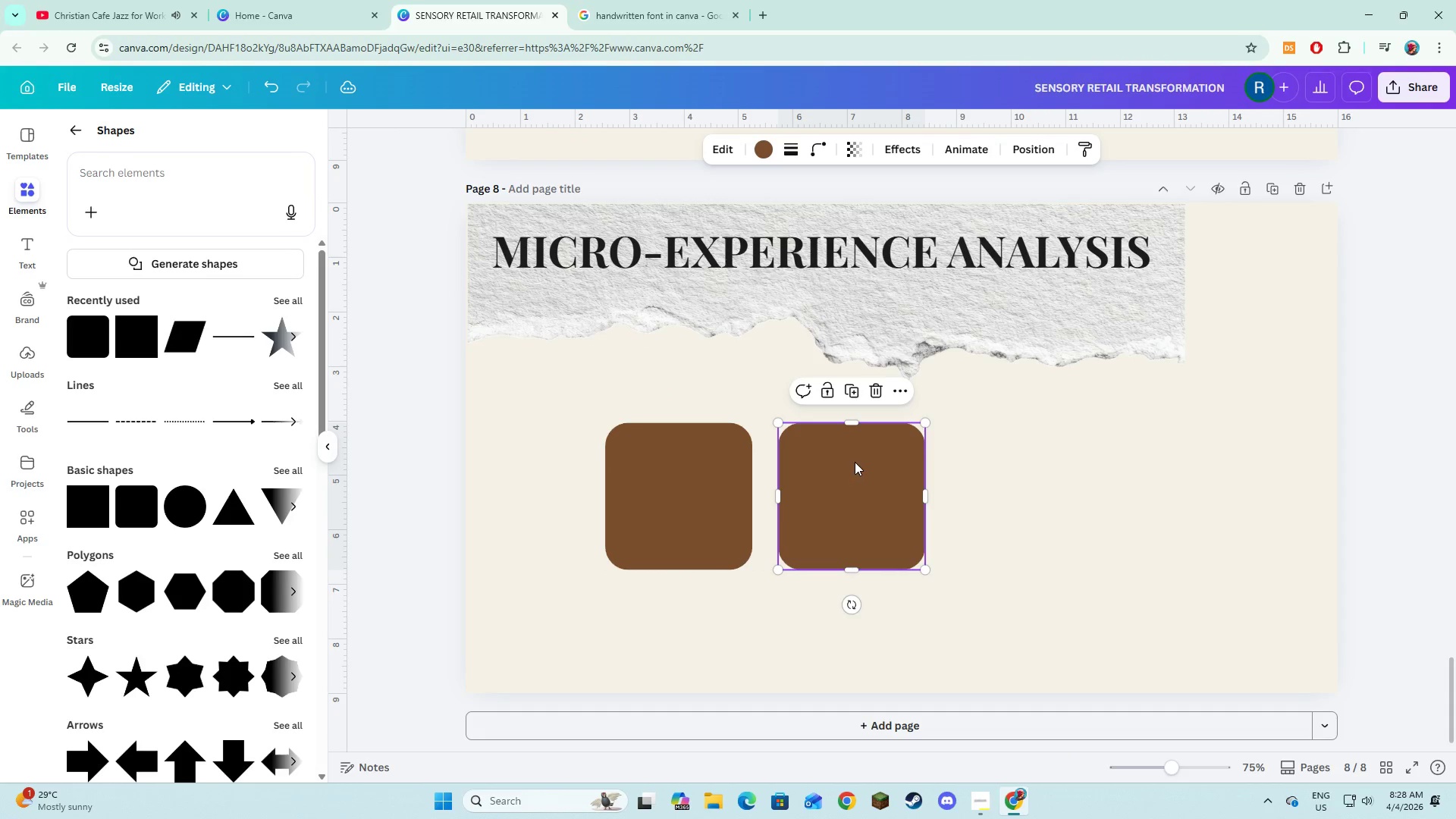 
hold_key(key=ShiftLeft, duration=0.92)
left_click([857, 394])
 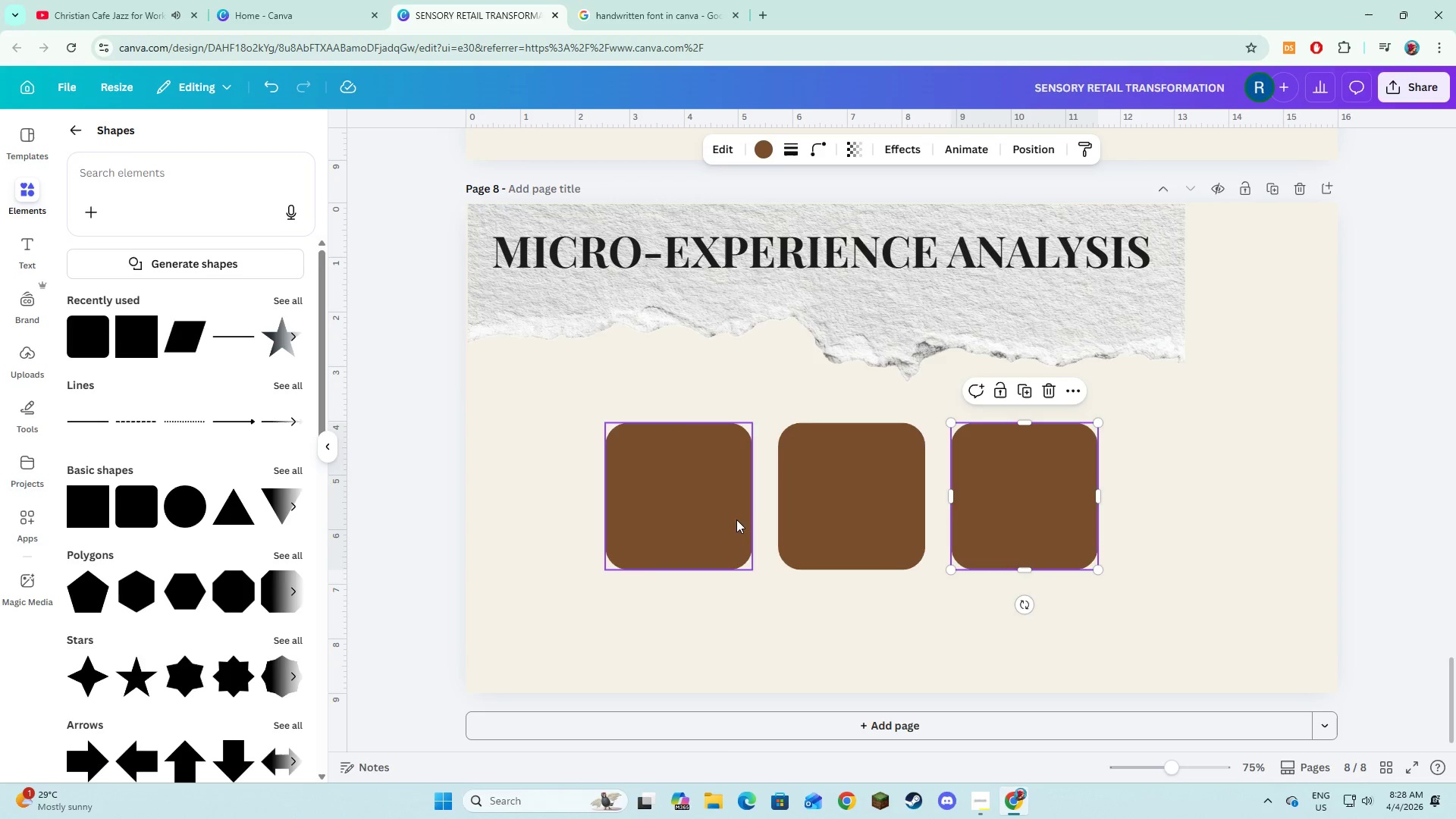 
hold_key(key=ShiftLeft, duration=1.44)
left_click([714, 522])
 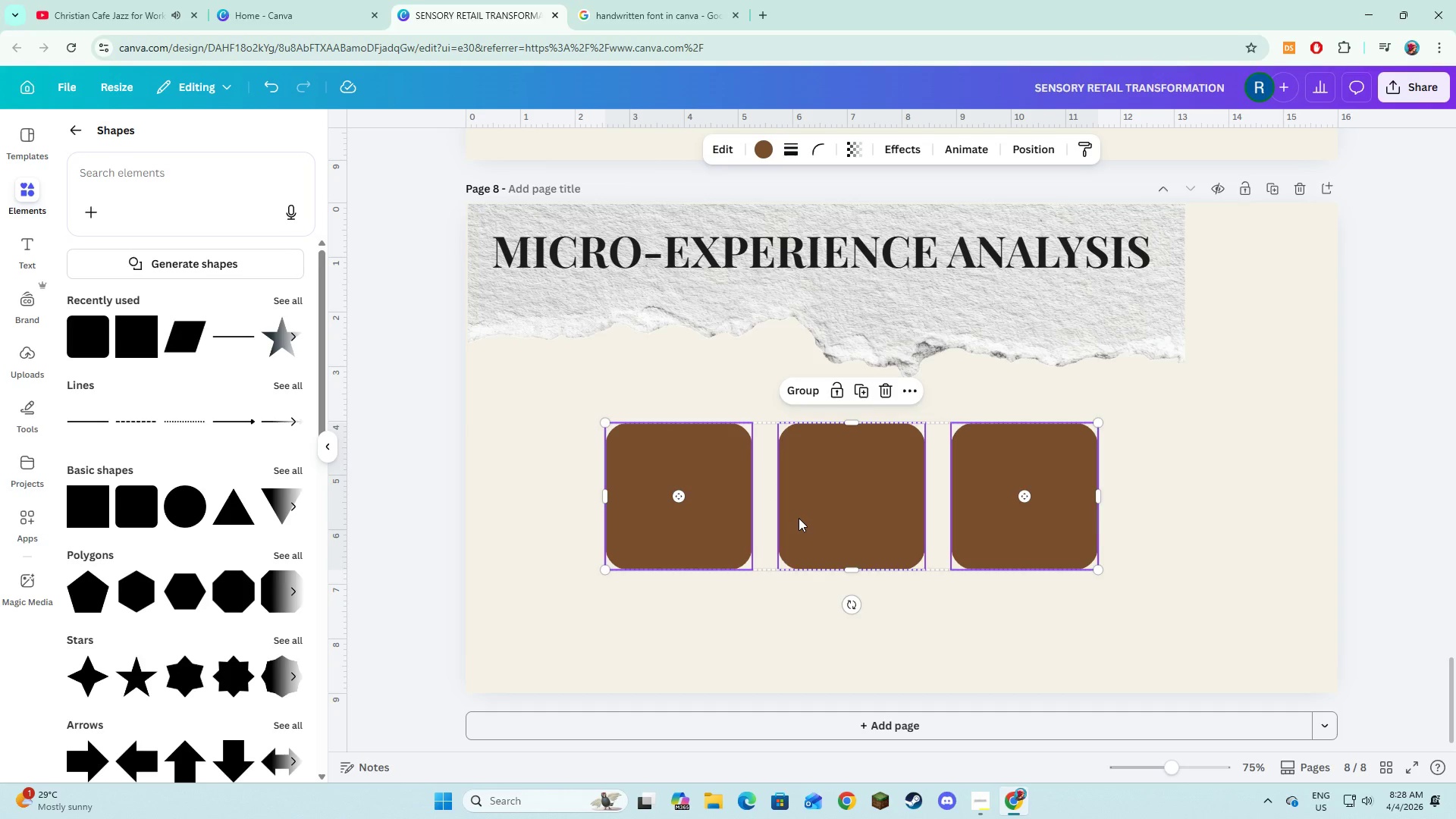 
left_click([799, 518])
 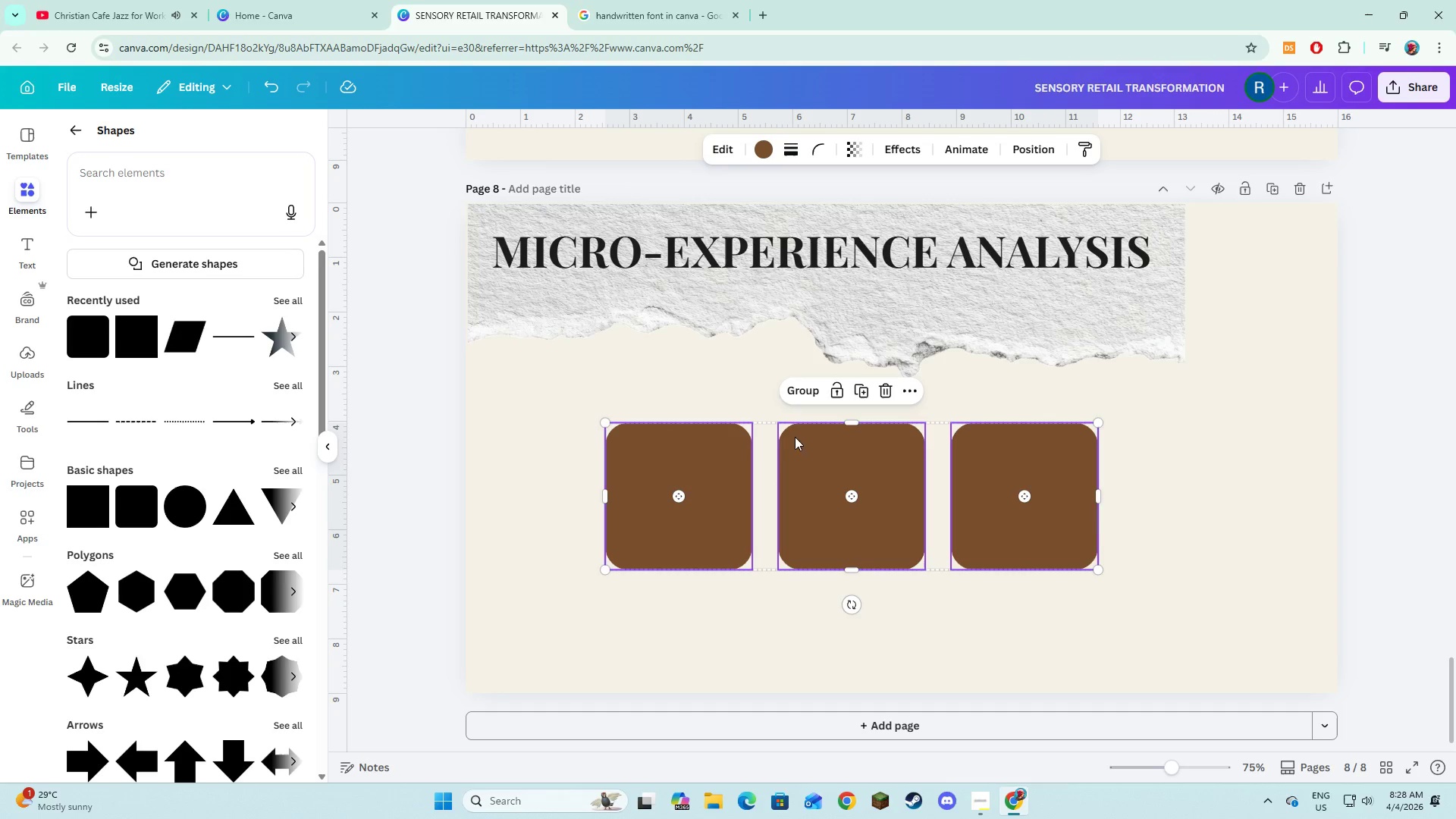 
wait(7.02)
 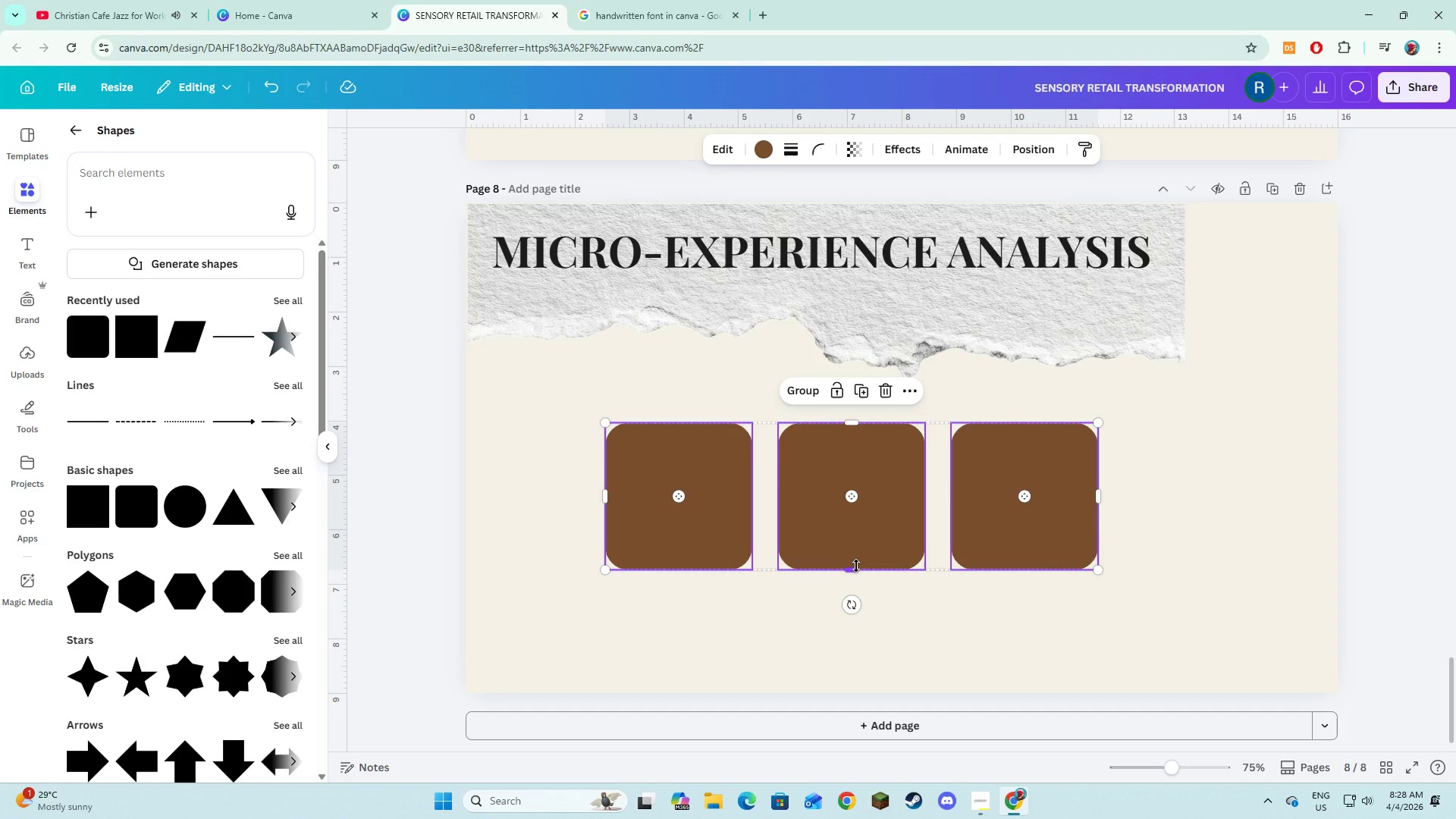 
left_click_drag(start_coordinate=[802, 551], to_coordinate=[842, 588])
 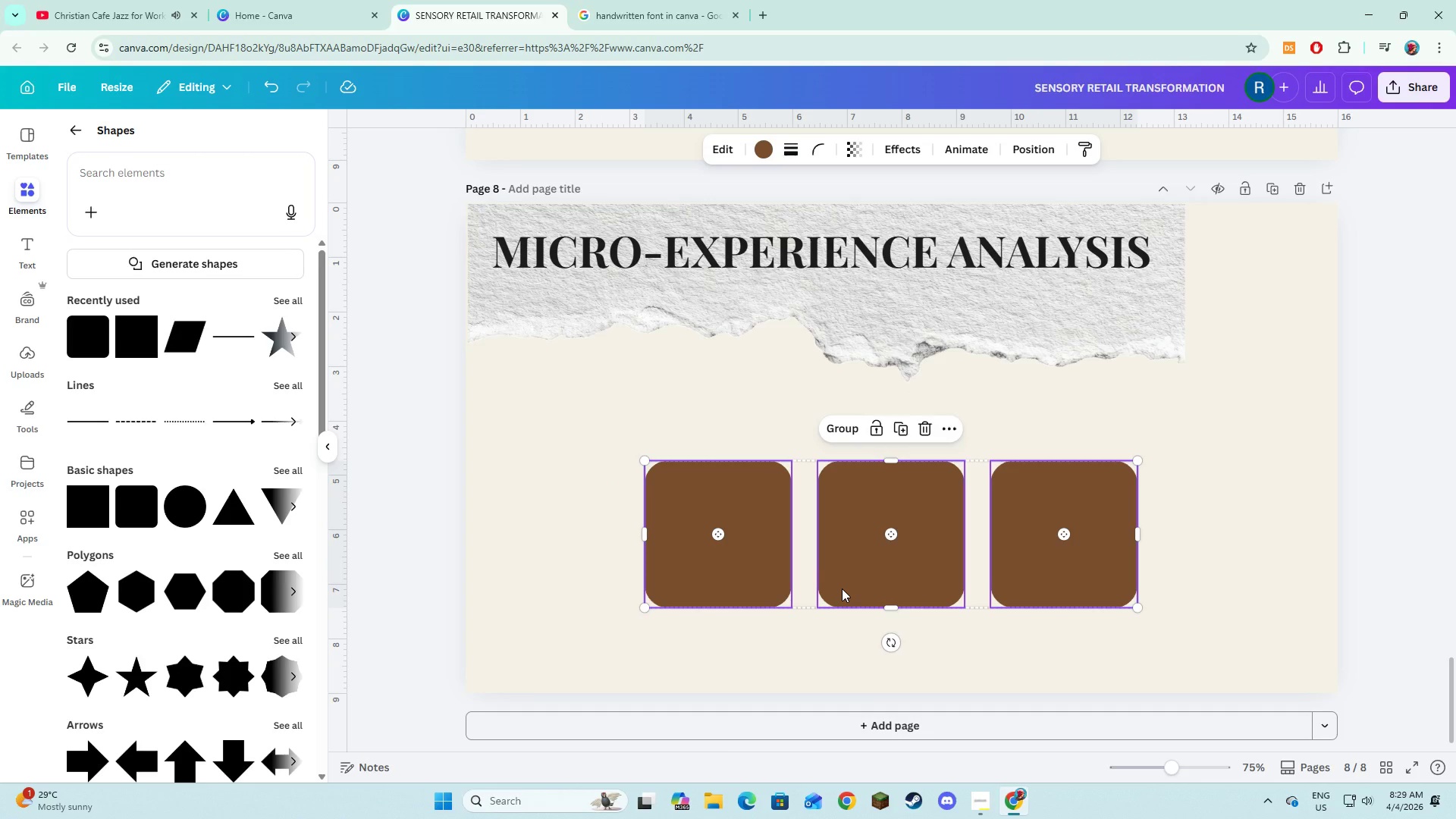 
left_click_drag(start_coordinate=[842, 578], to_coordinate=[851, 592])
 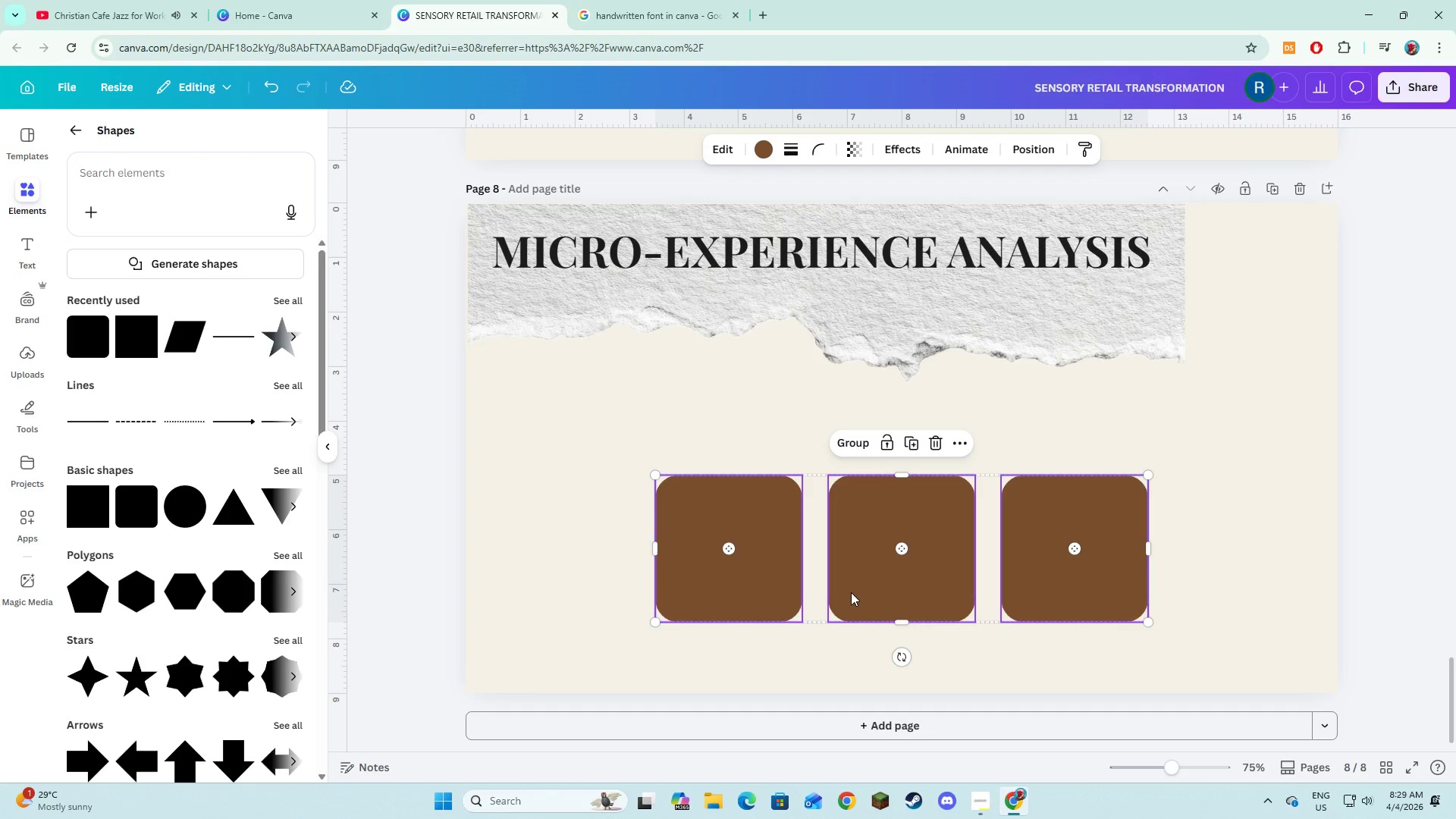 
left_click_drag(start_coordinate=[851, 592], to_coordinate=[846, 519])
 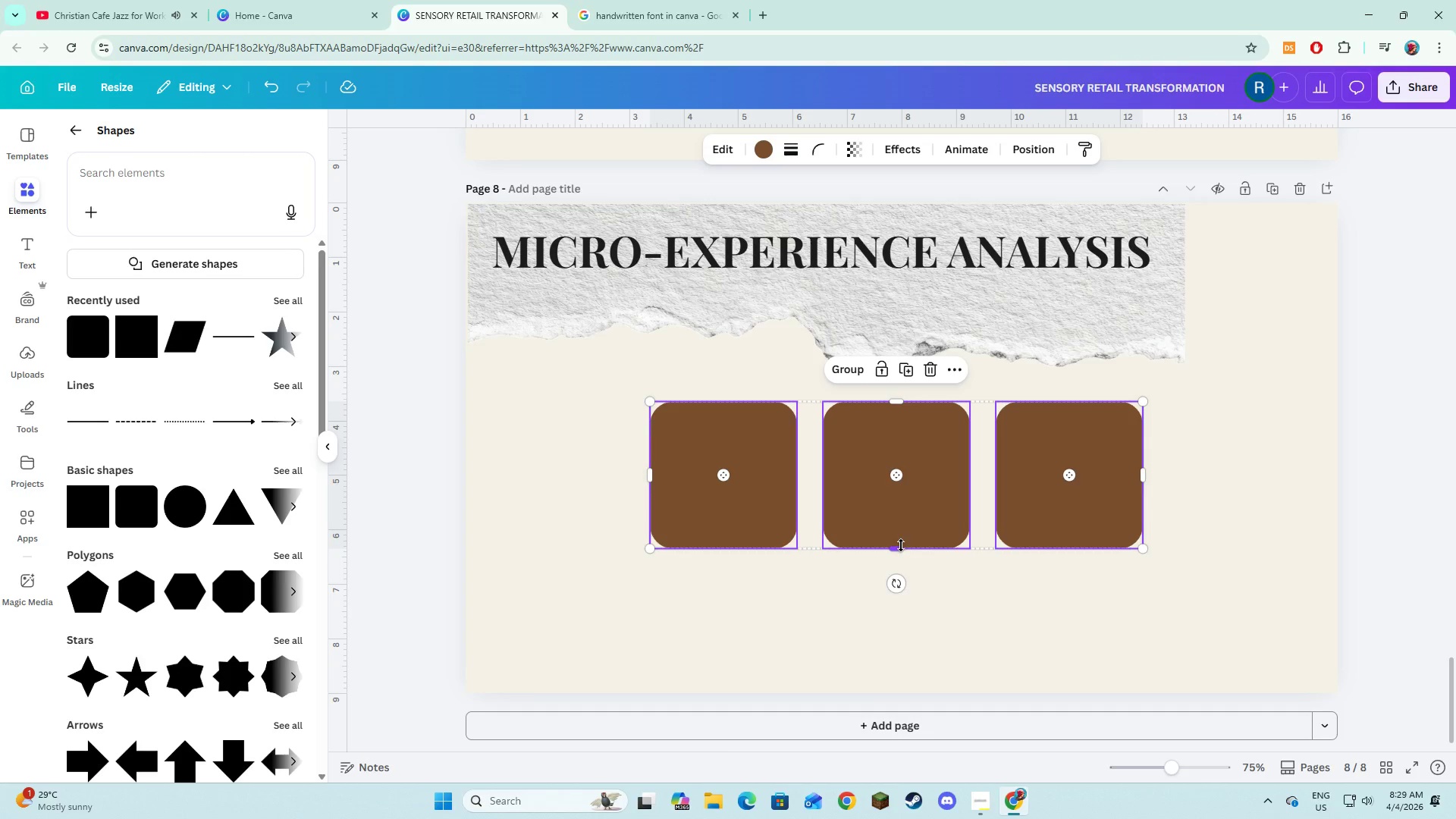 
left_click_drag(start_coordinate=[901, 545], to_coordinate=[897, 460])
 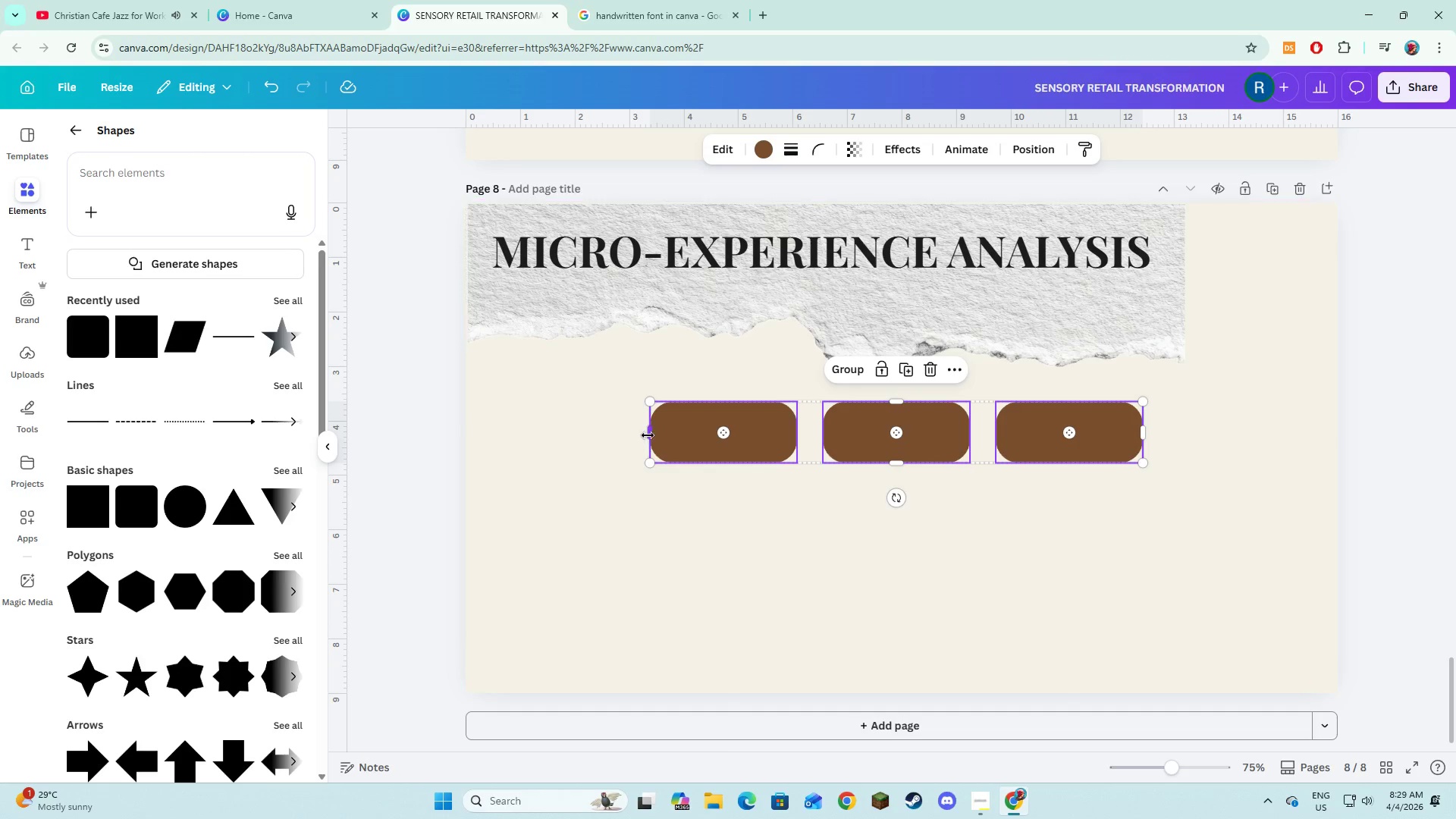 
left_click_drag(start_coordinate=[649, 435], to_coordinate=[570, 418])
 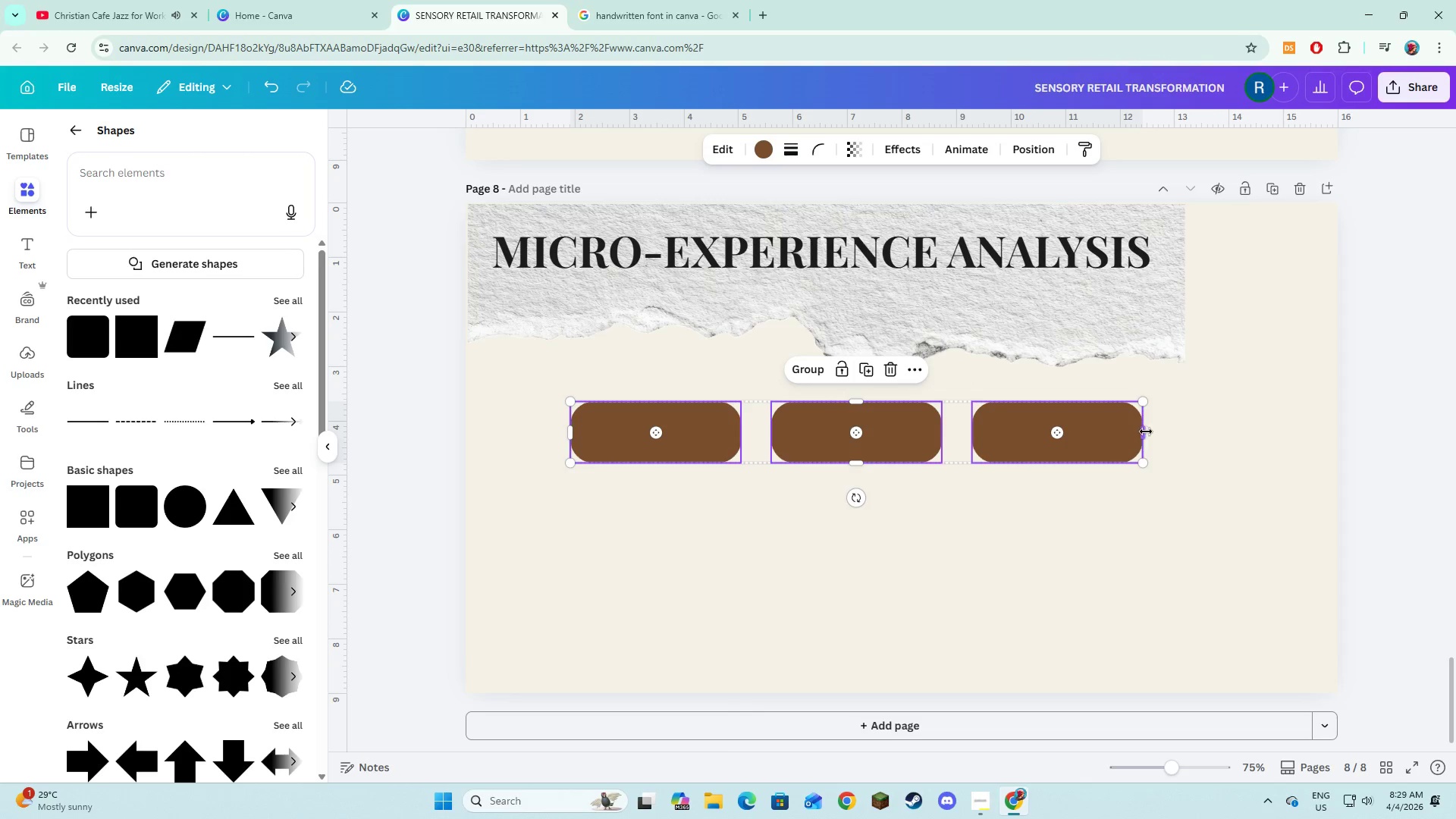 
left_click_drag(start_coordinate=[1146, 431], to_coordinate=[1236, 433])
 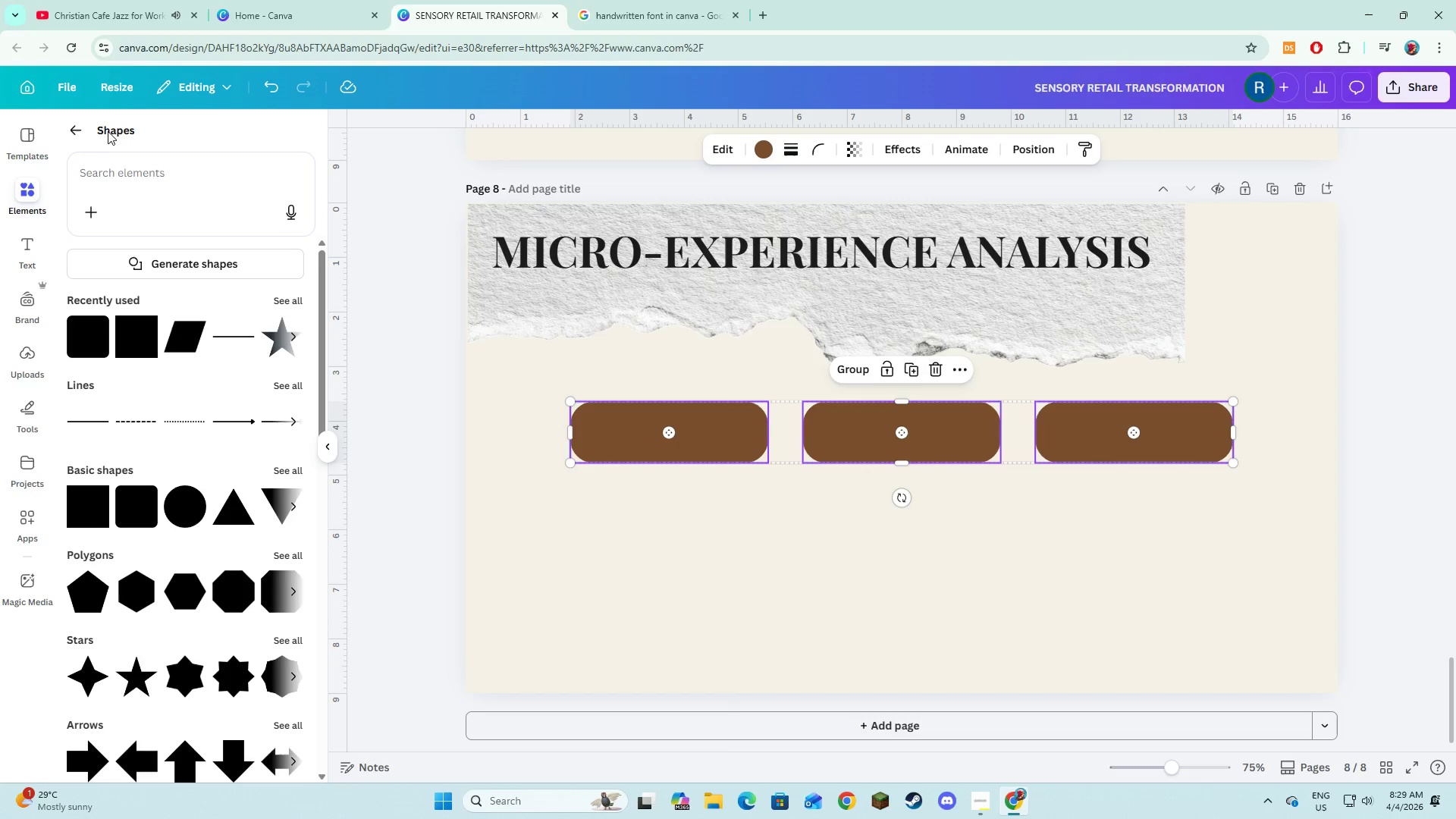 
left_click([83, 129])
 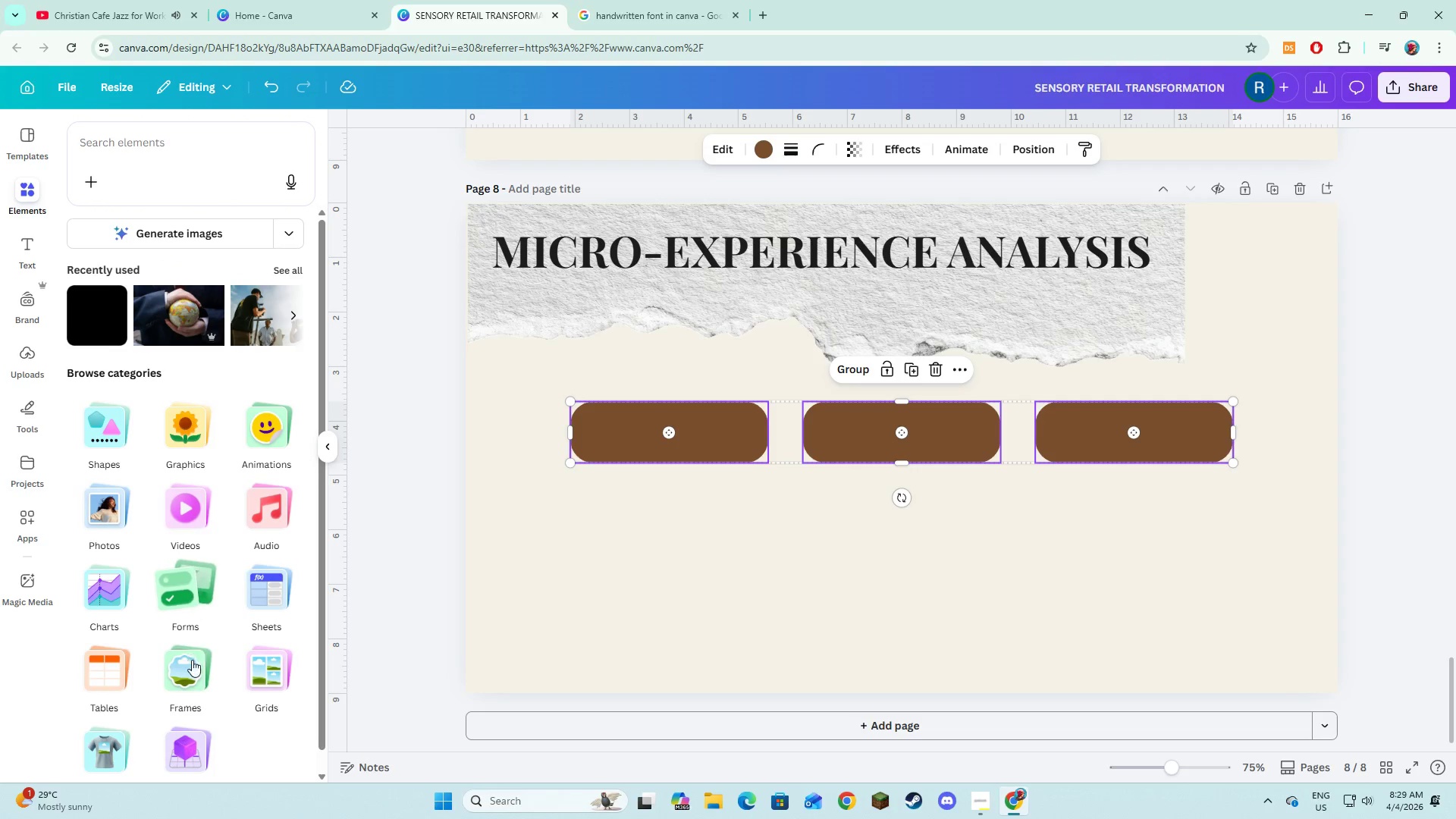 
left_click([192, 660])
 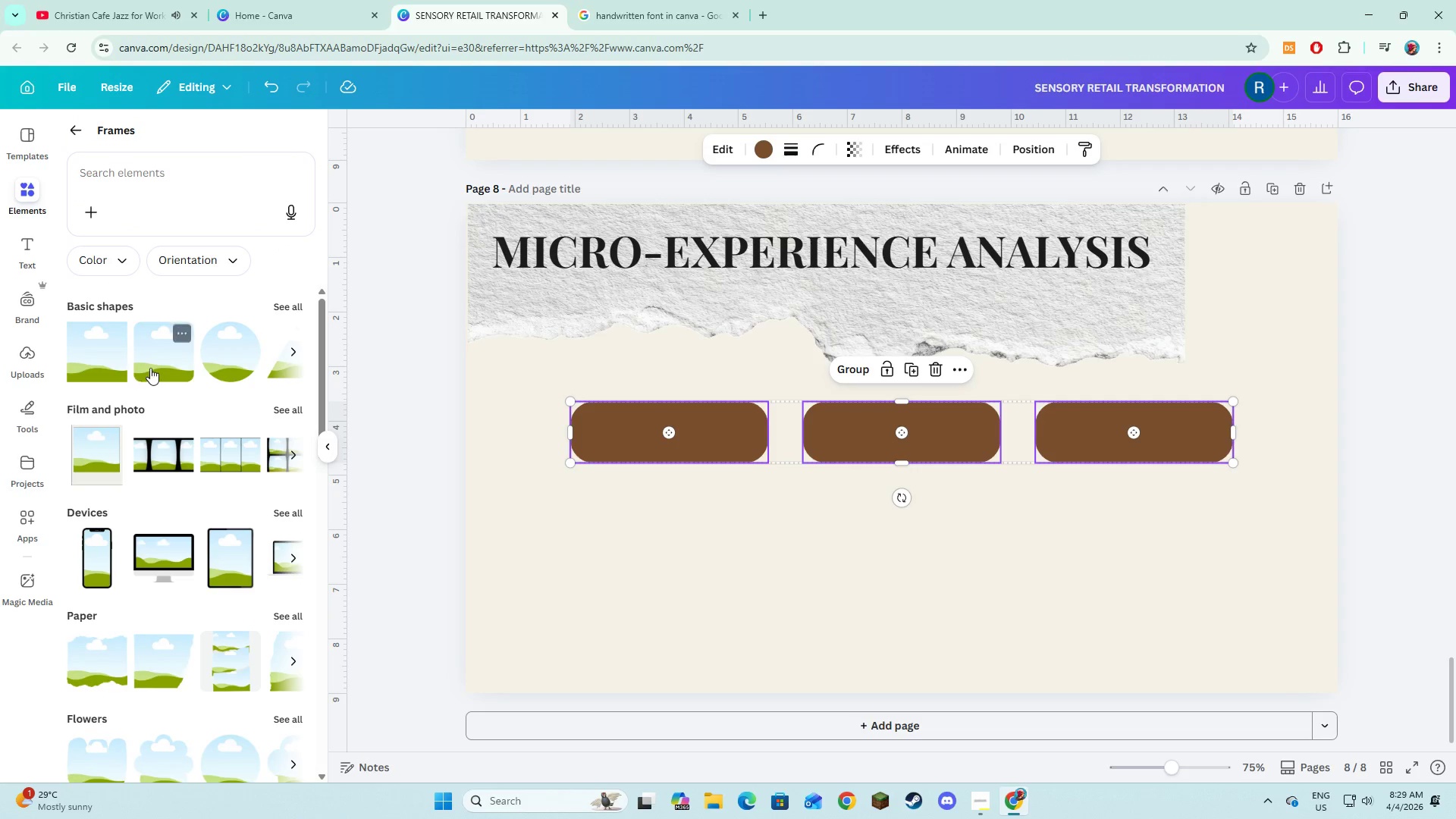 
left_click([150, 368])
 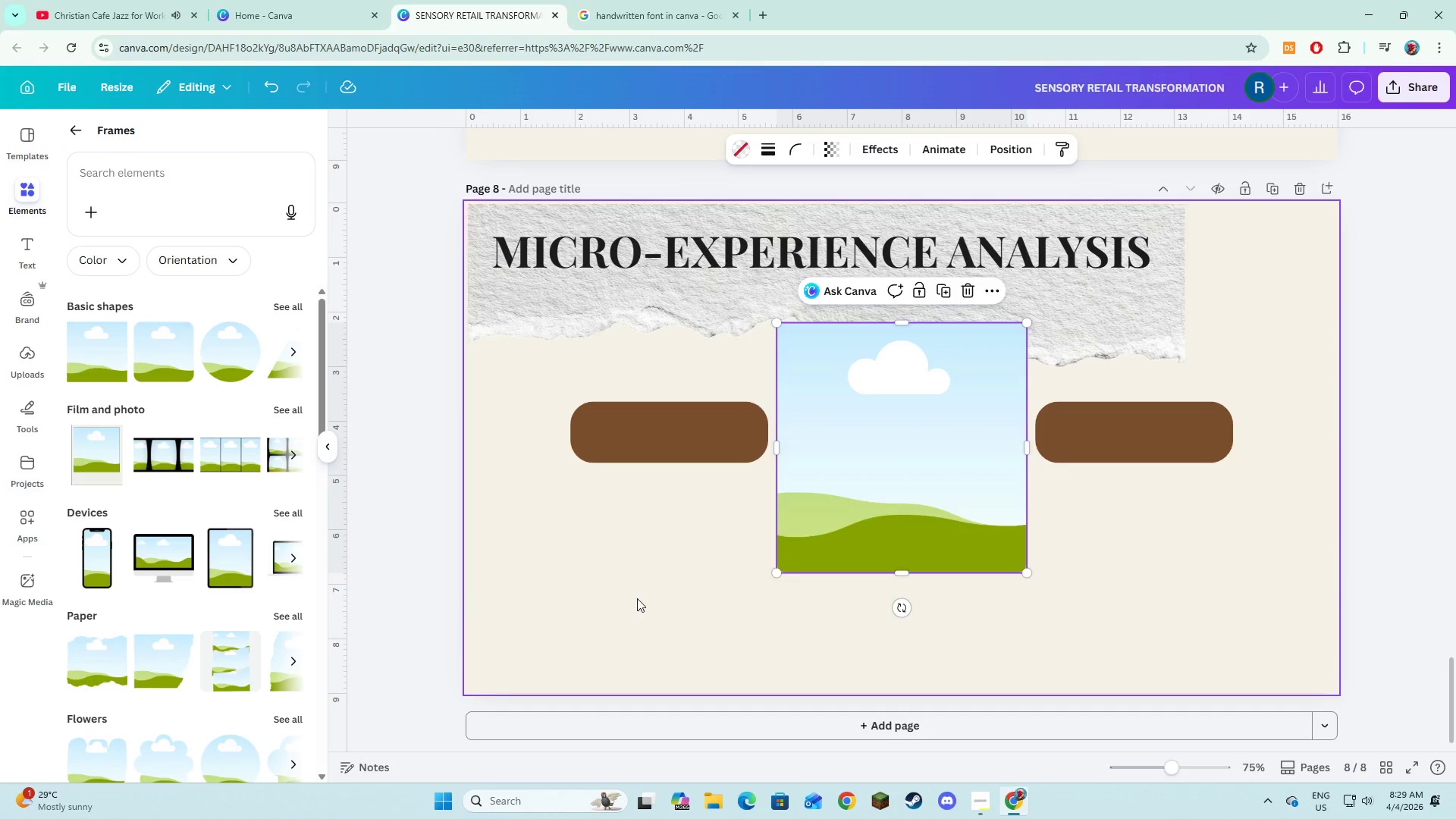 
left_click([637, 598])
 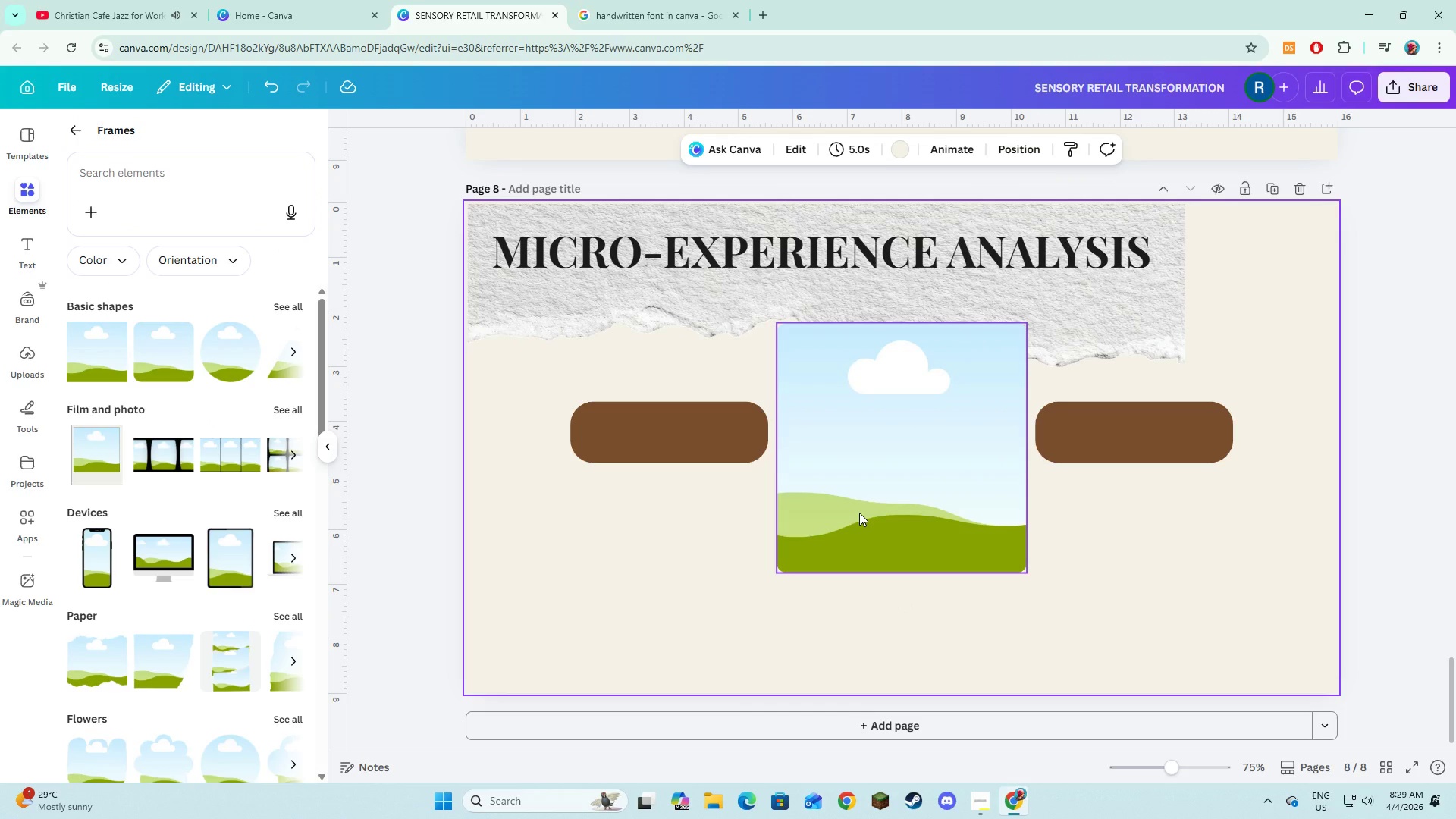 
left_click([859, 513])
 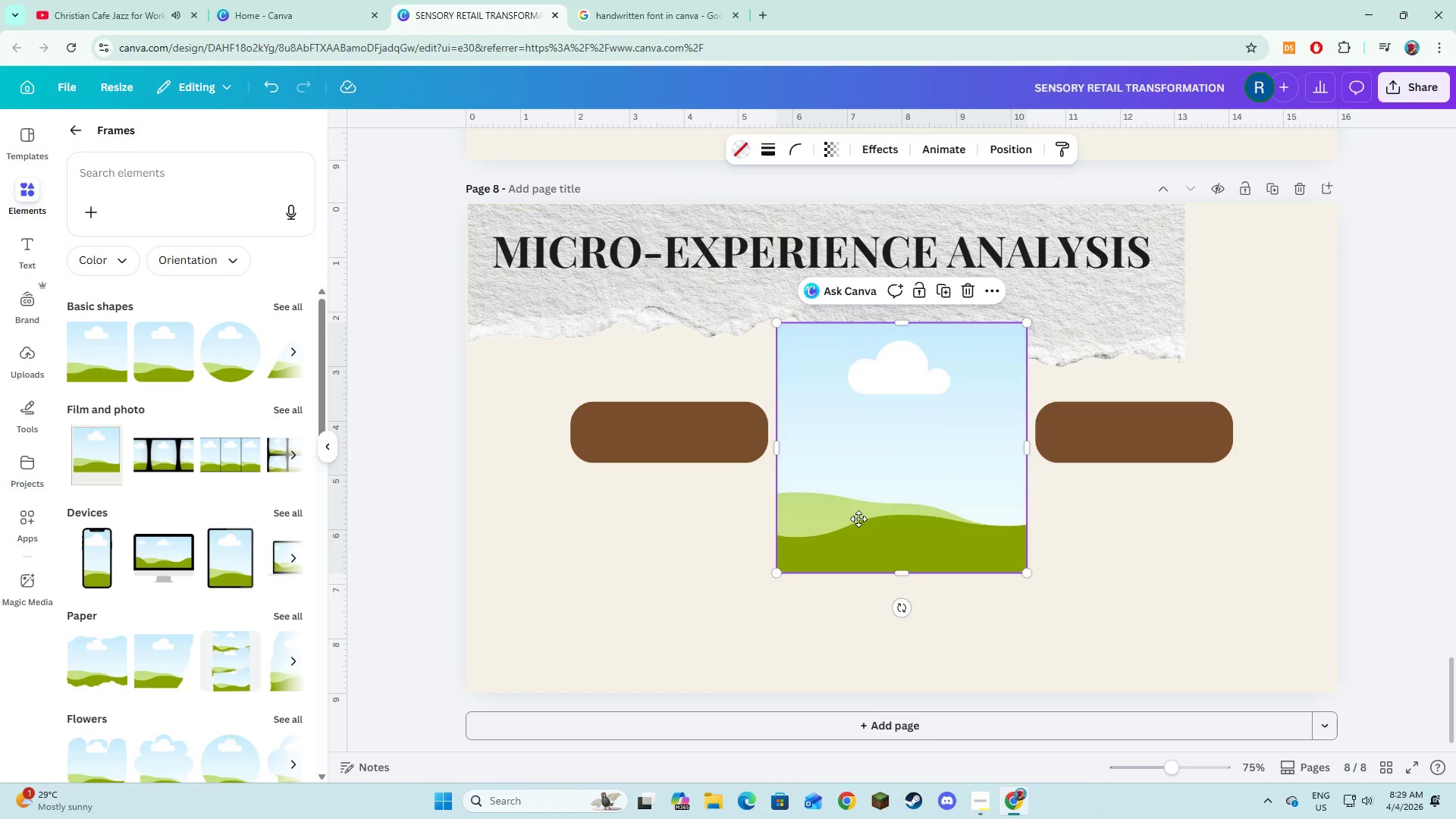 
left_click_drag(start_coordinate=[864, 500], to_coordinate=[639, 626])
 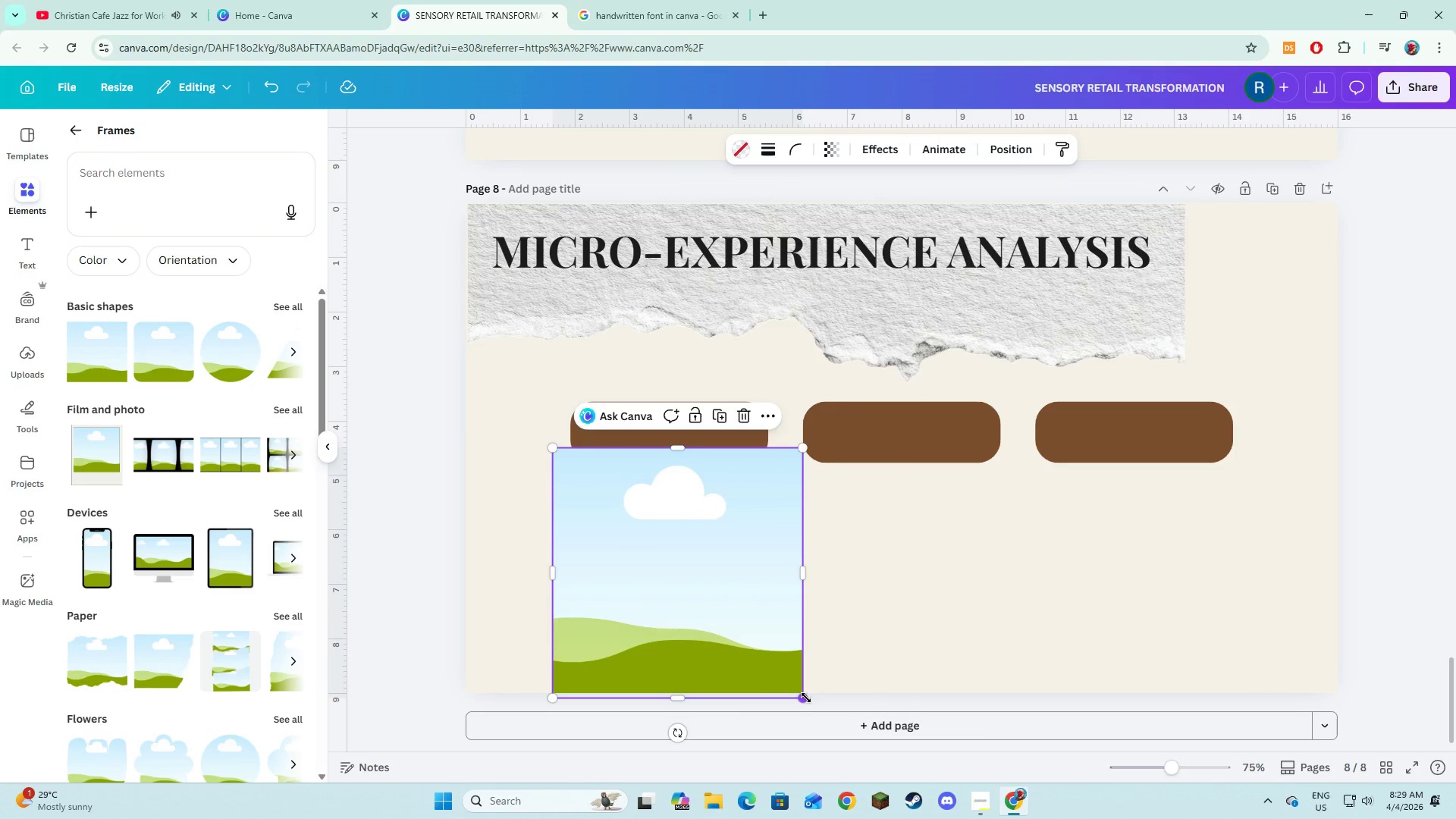 
left_click_drag(start_coordinate=[806, 698], to_coordinate=[714, 607])
 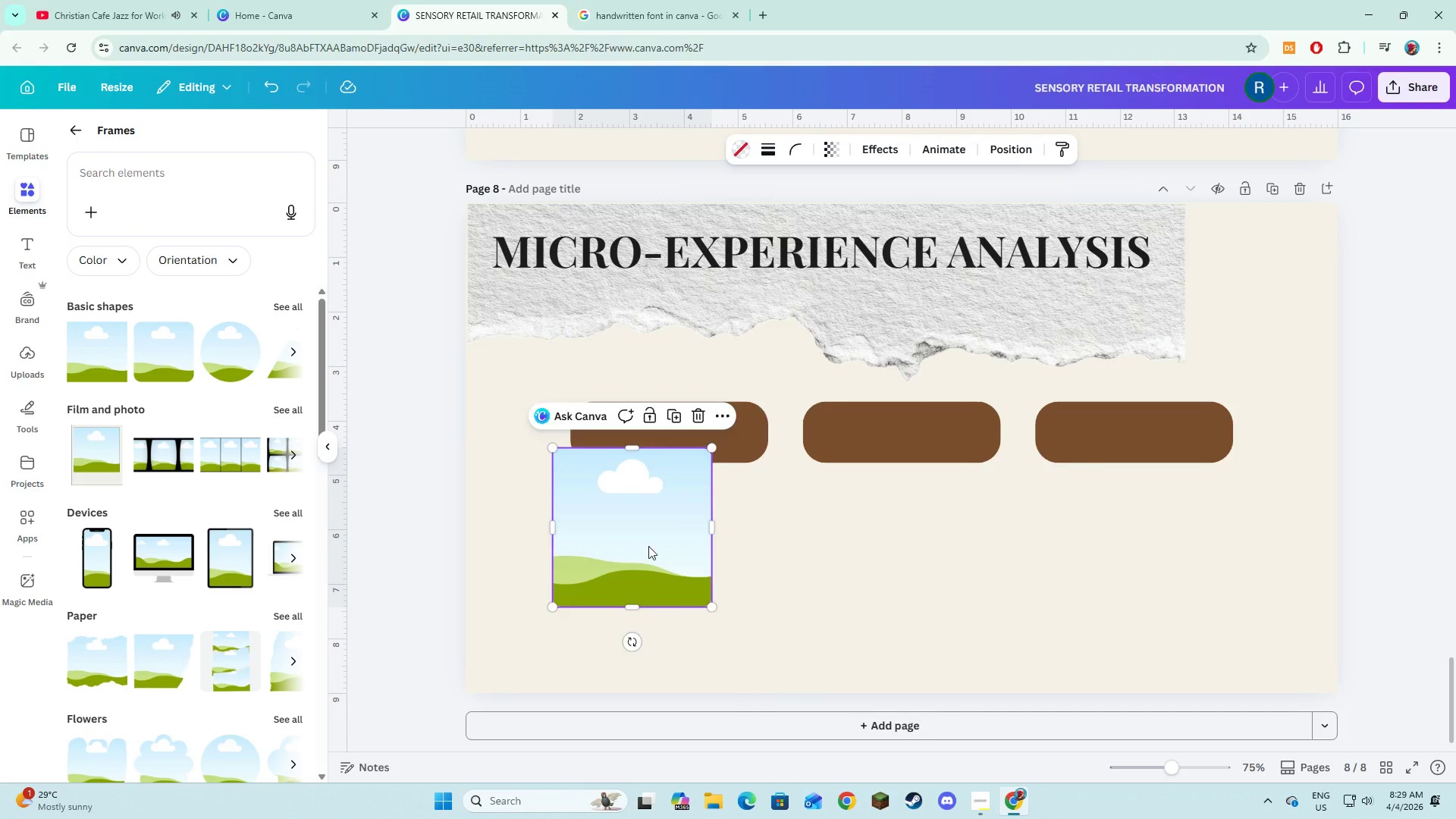 
left_click_drag(start_coordinate=[640, 543], to_coordinate=[676, 555])
 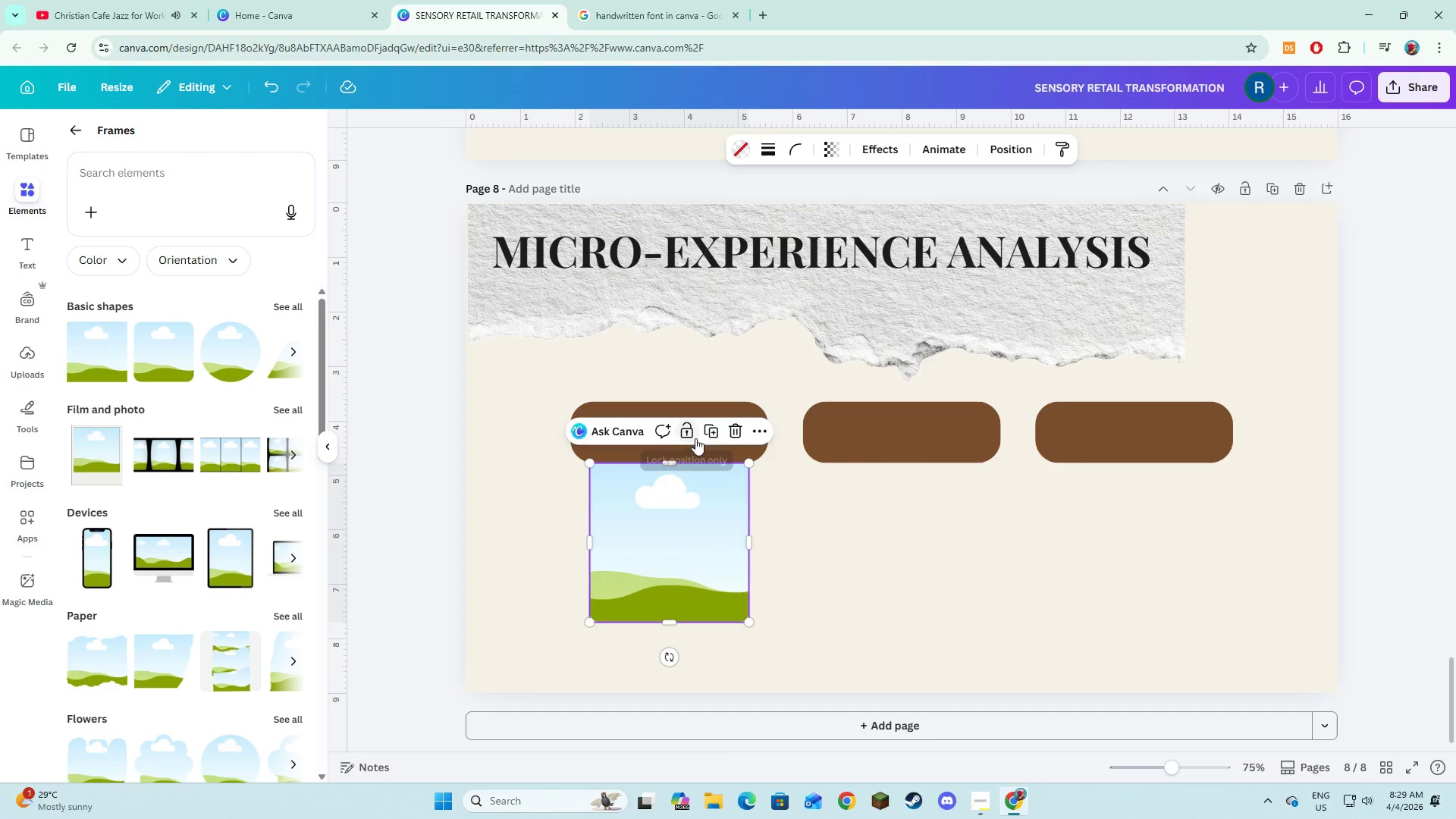 
left_click([701, 435])
 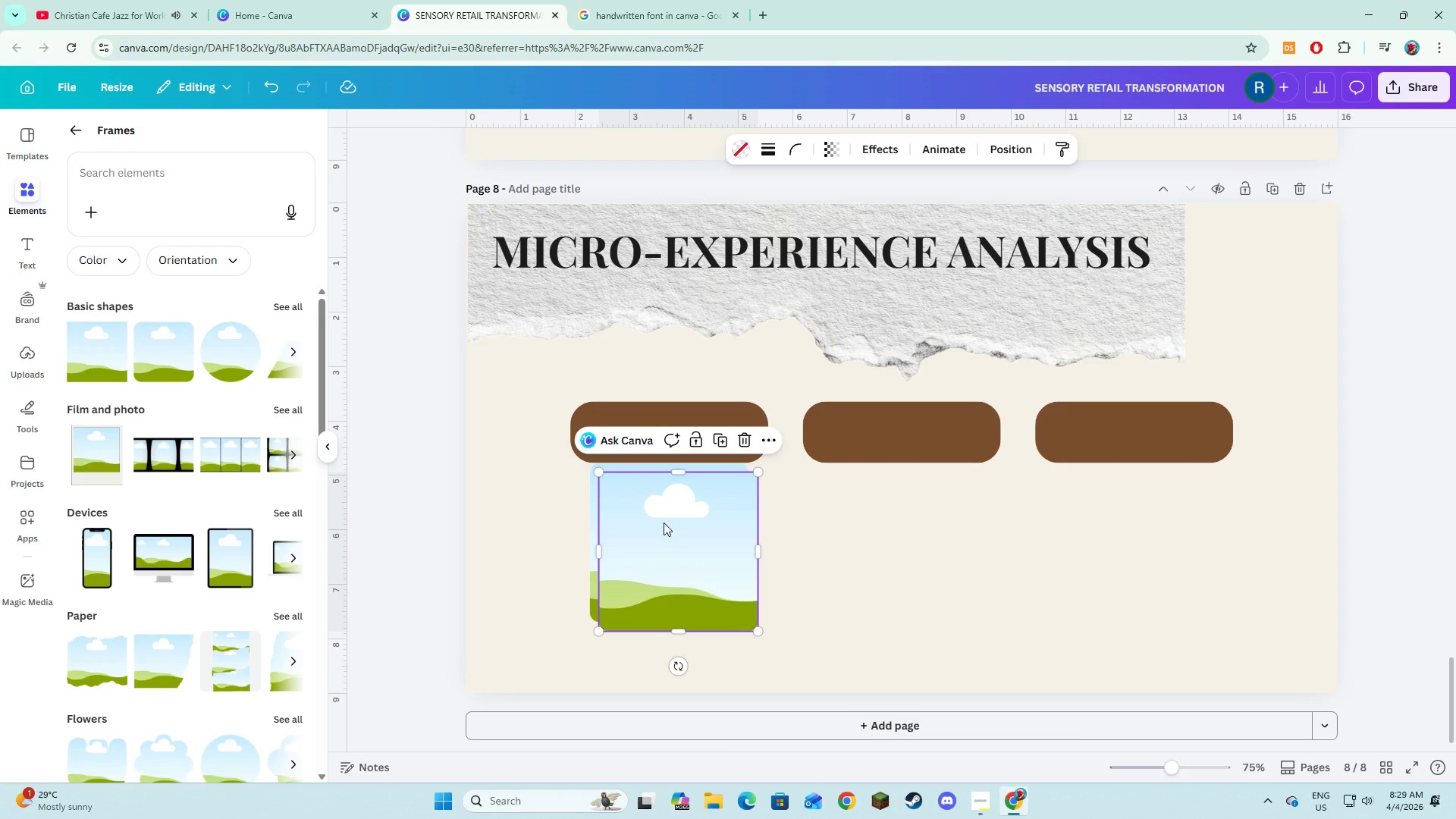 
left_click_drag(start_coordinate=[664, 522], to_coordinate=[886, 515])
 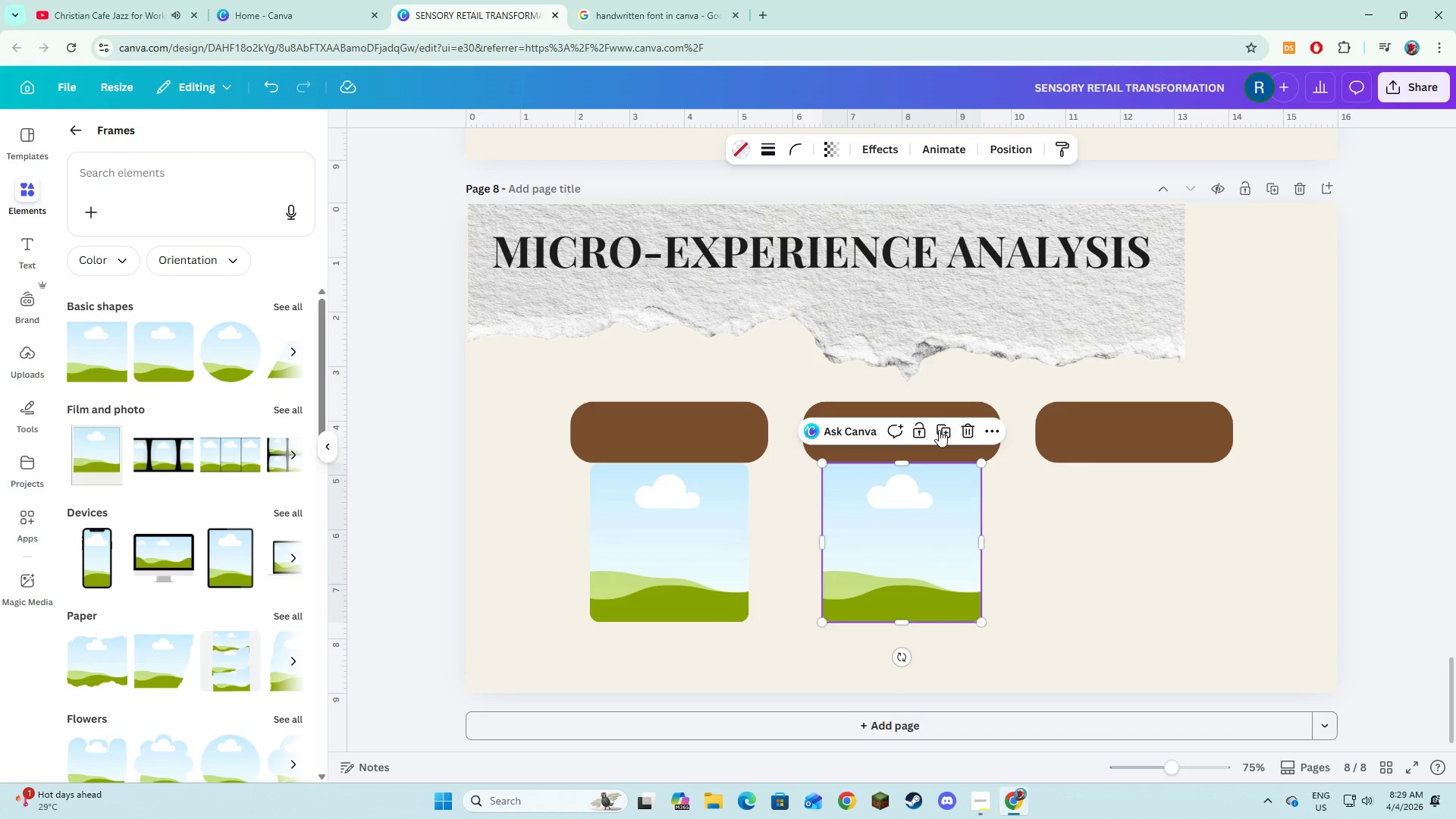 
left_click([939, 429])
 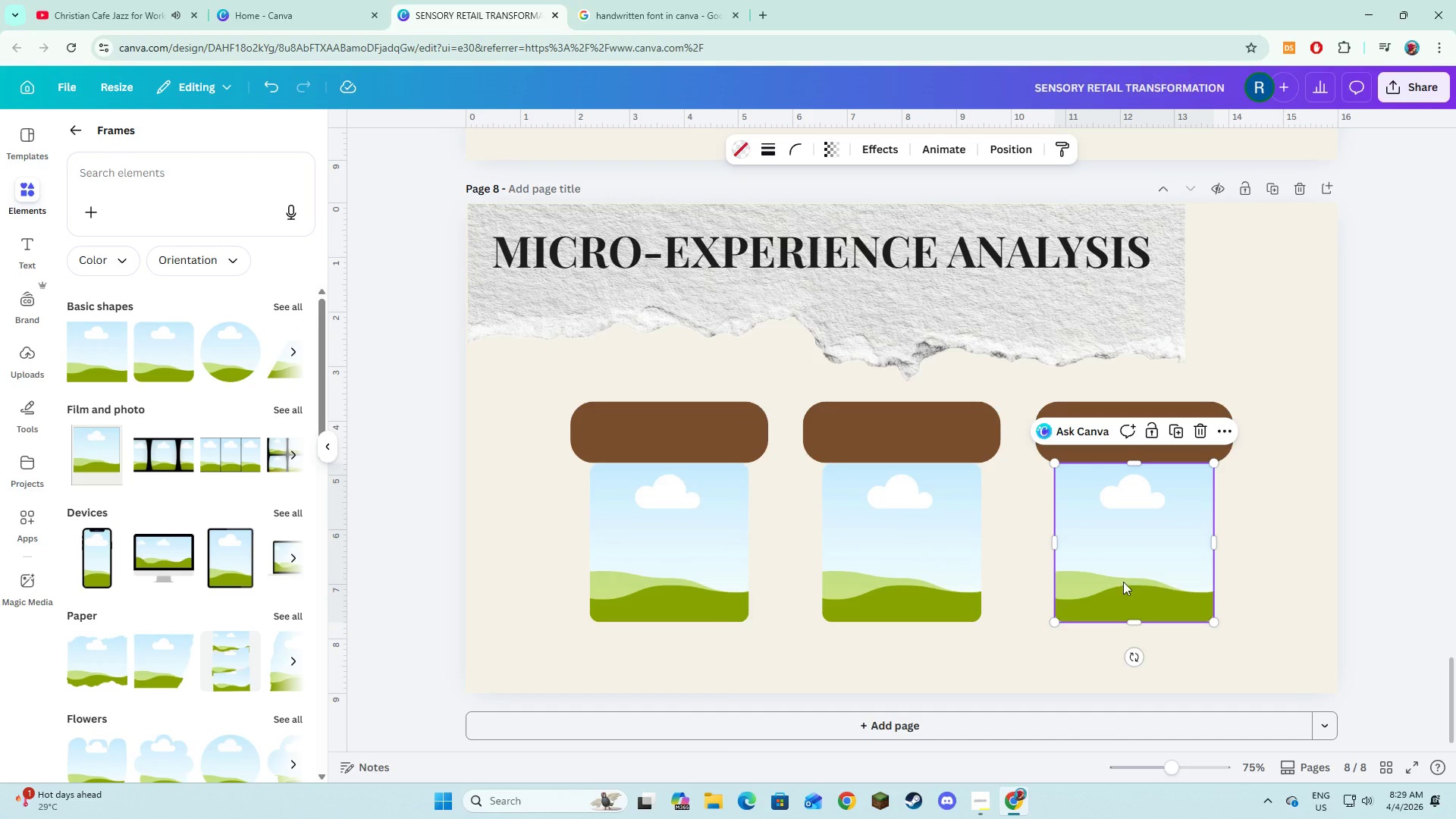 
left_click([727, 648])
 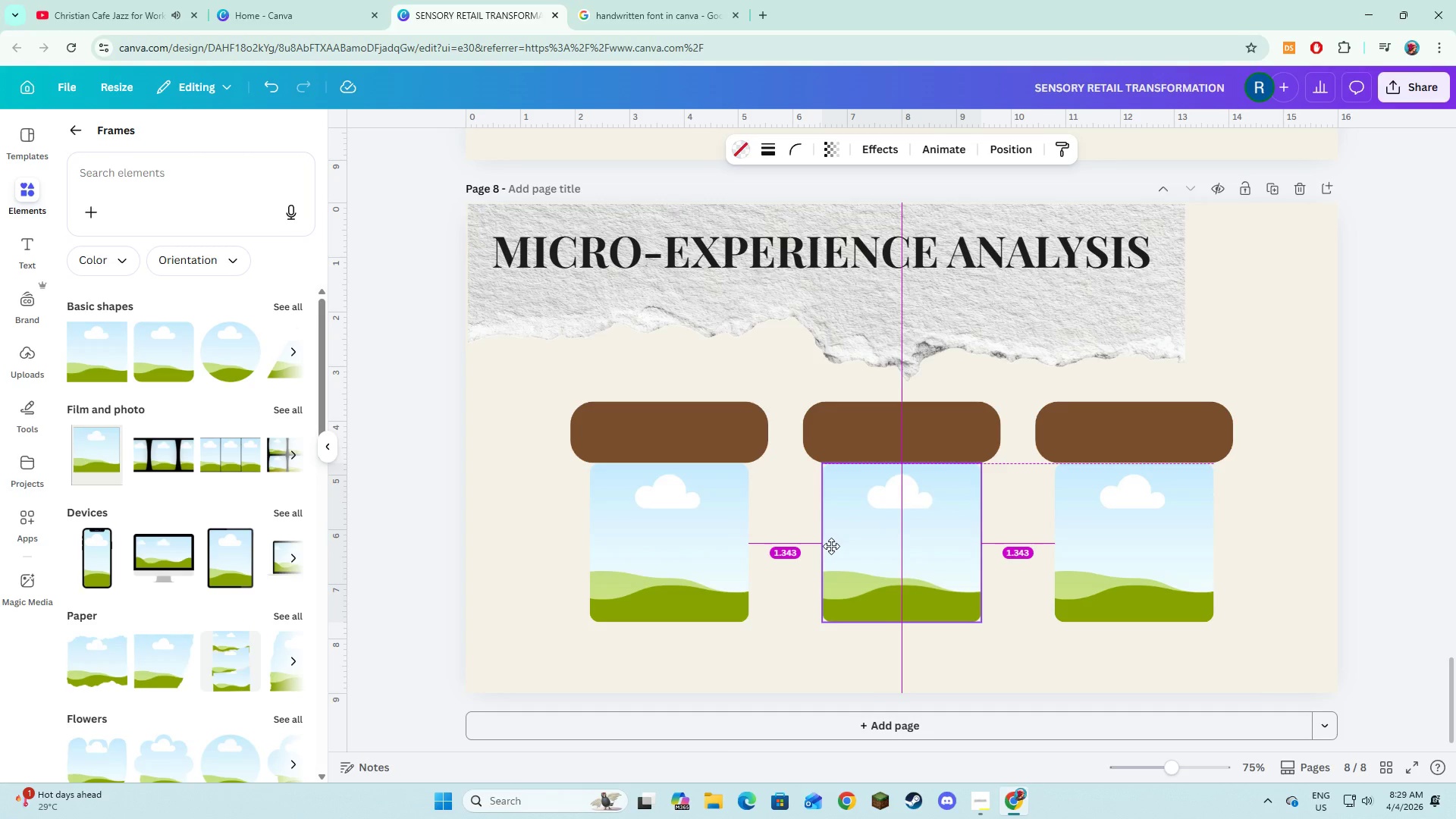 
left_click_drag(start_coordinate=[1097, 558], to_coordinate=[1094, 560])
 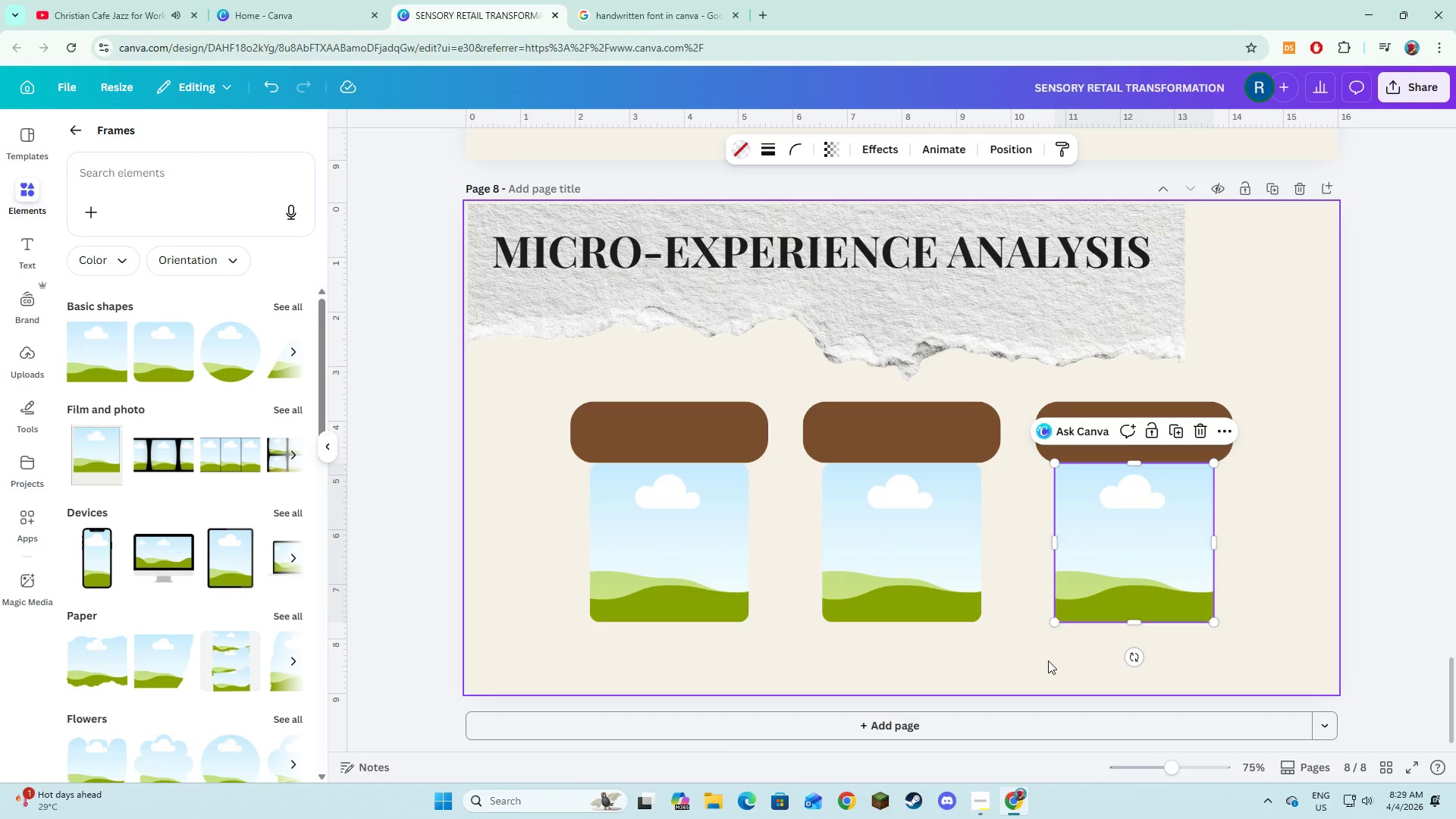 
left_click([1048, 661])
 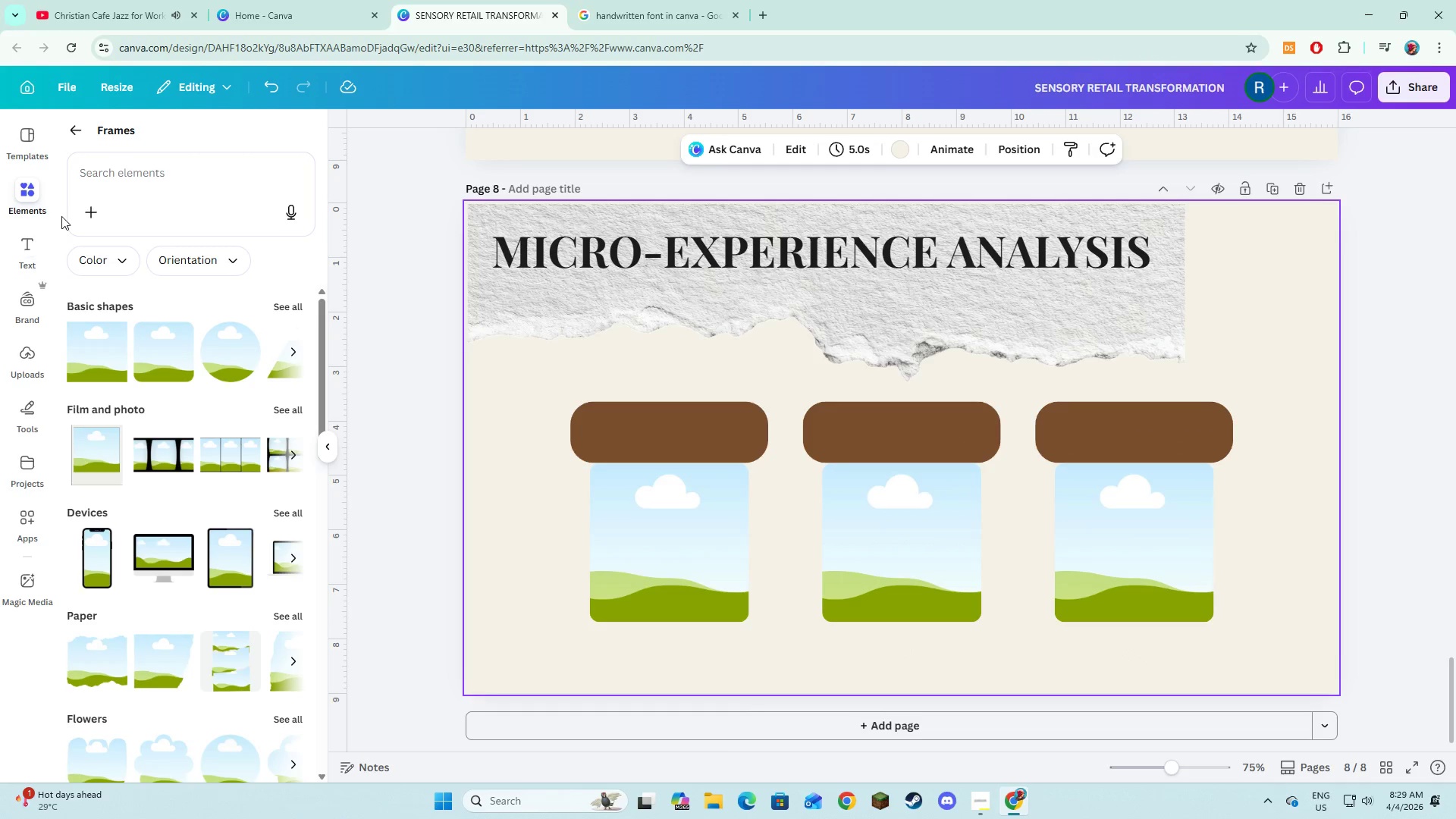 
left_click([18, 239])
 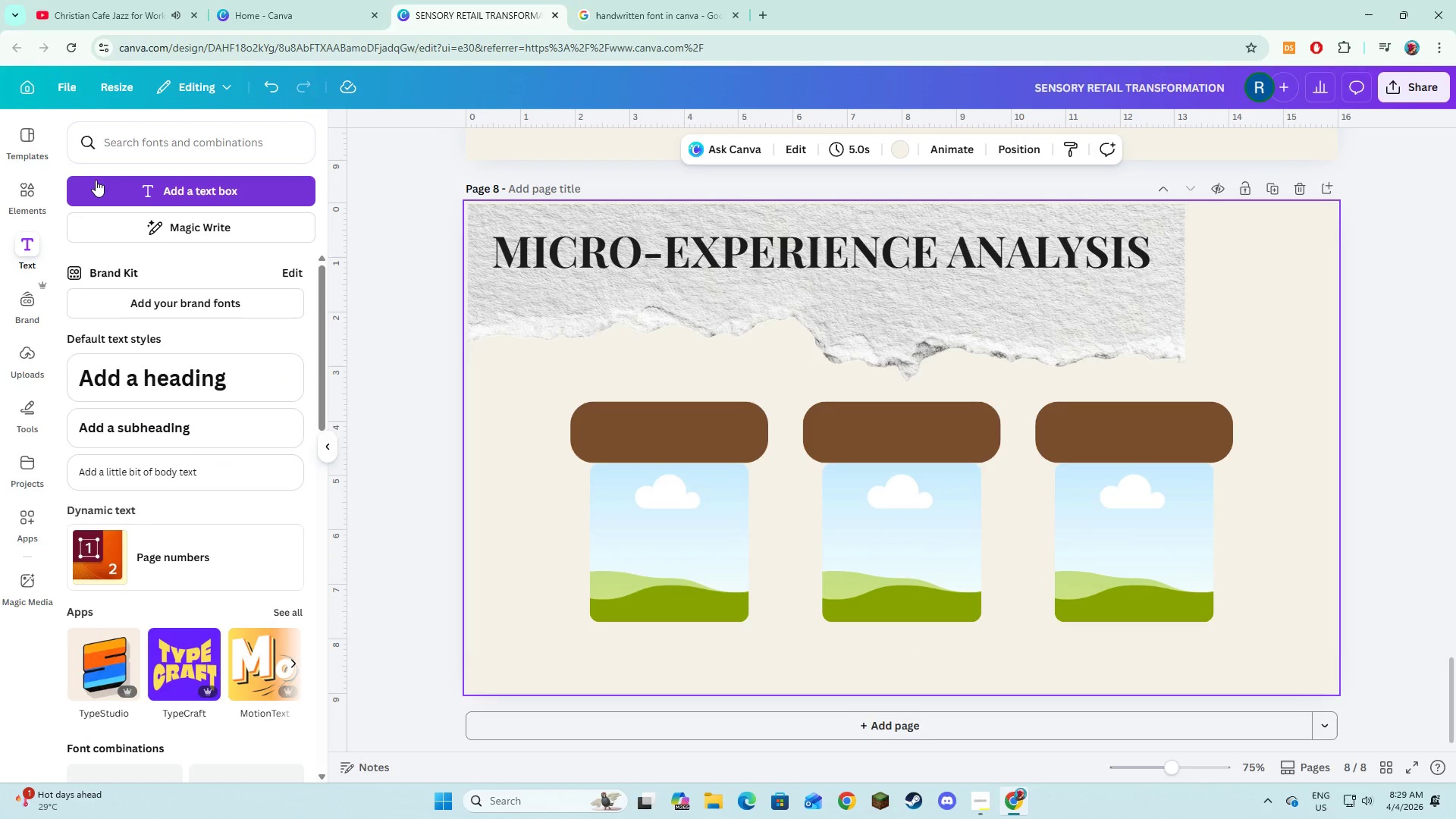 
left_click([96, 187])
 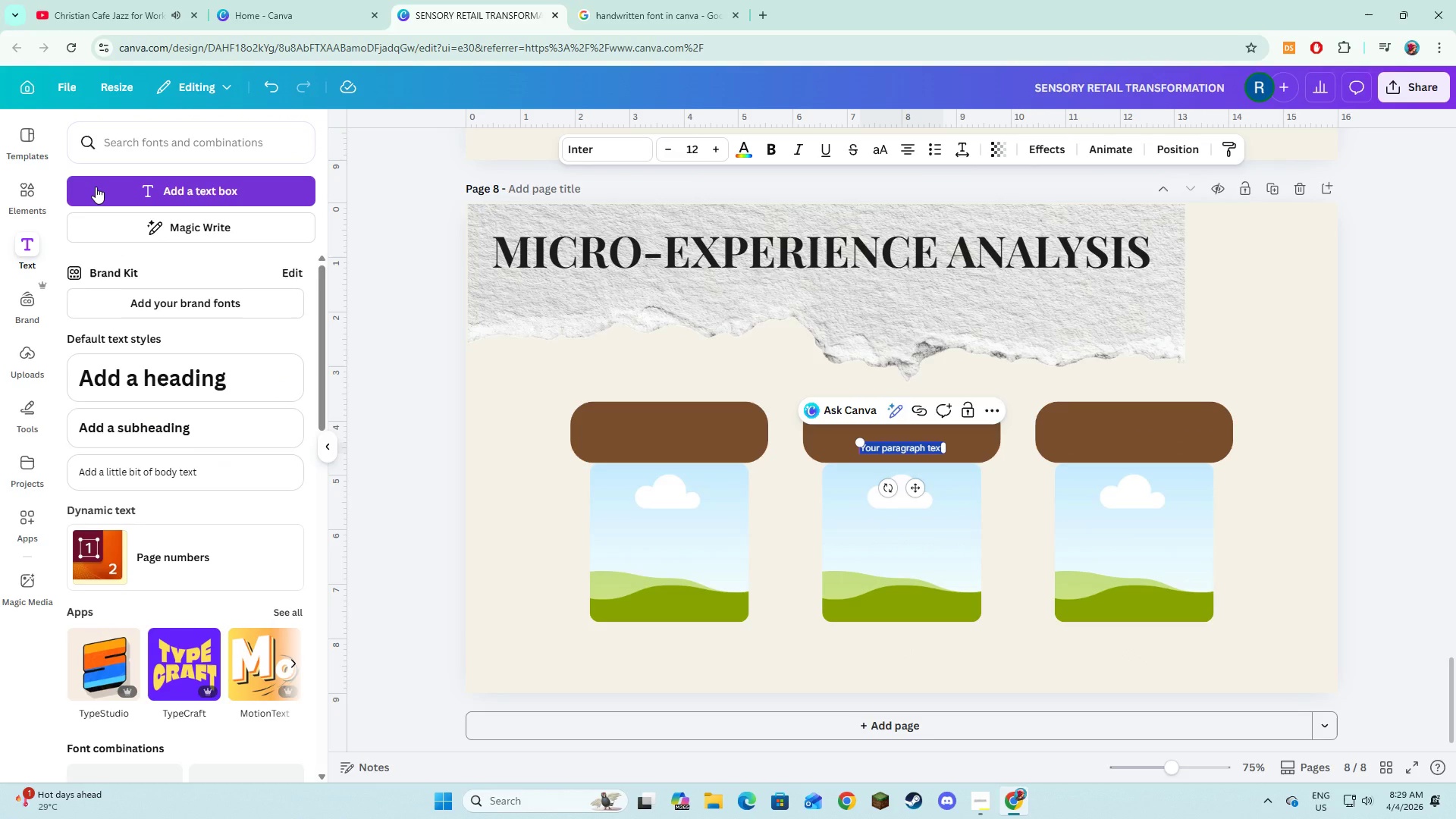 
type(Entry )
 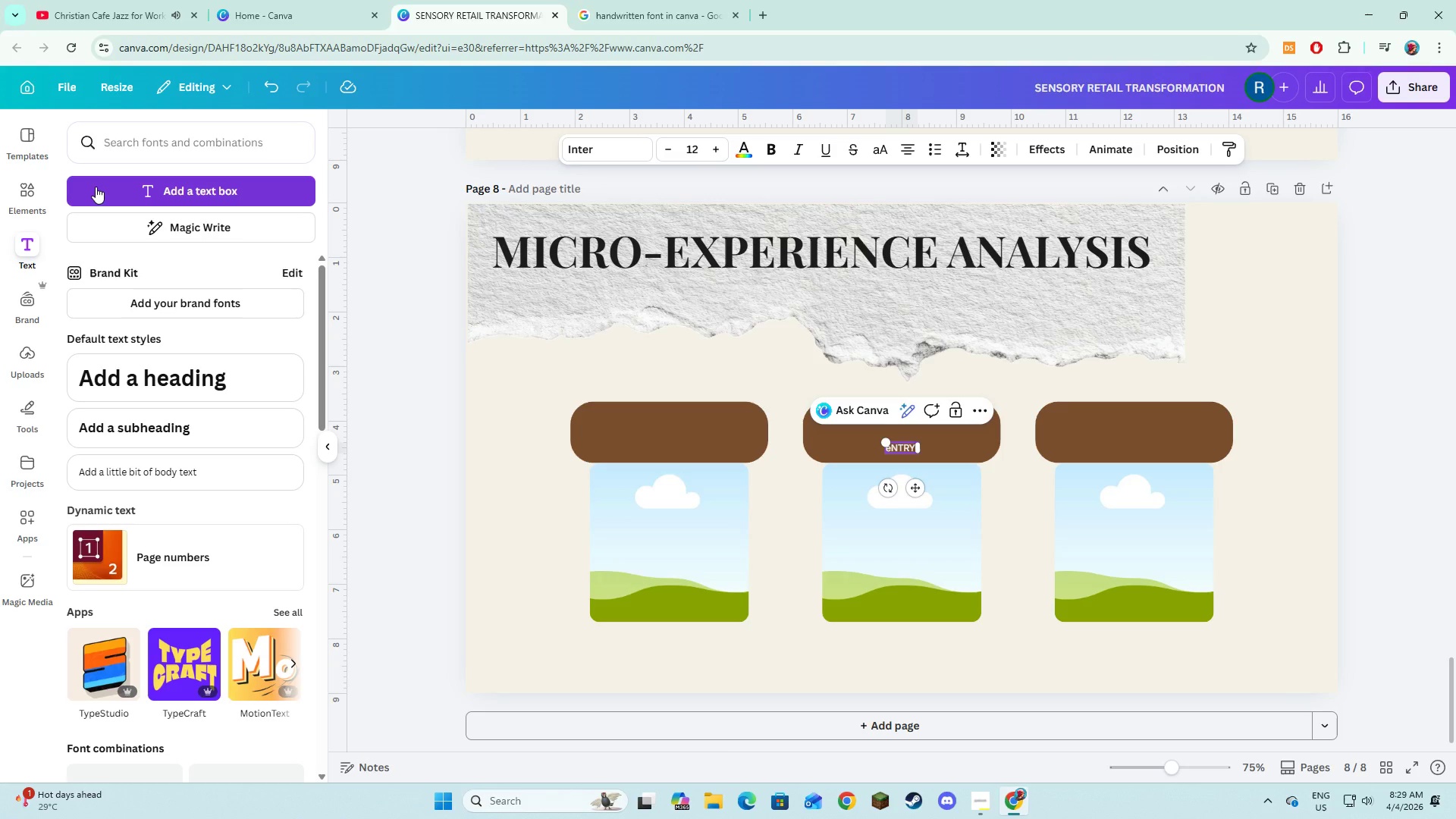 
key(Control+ControlLeft)
 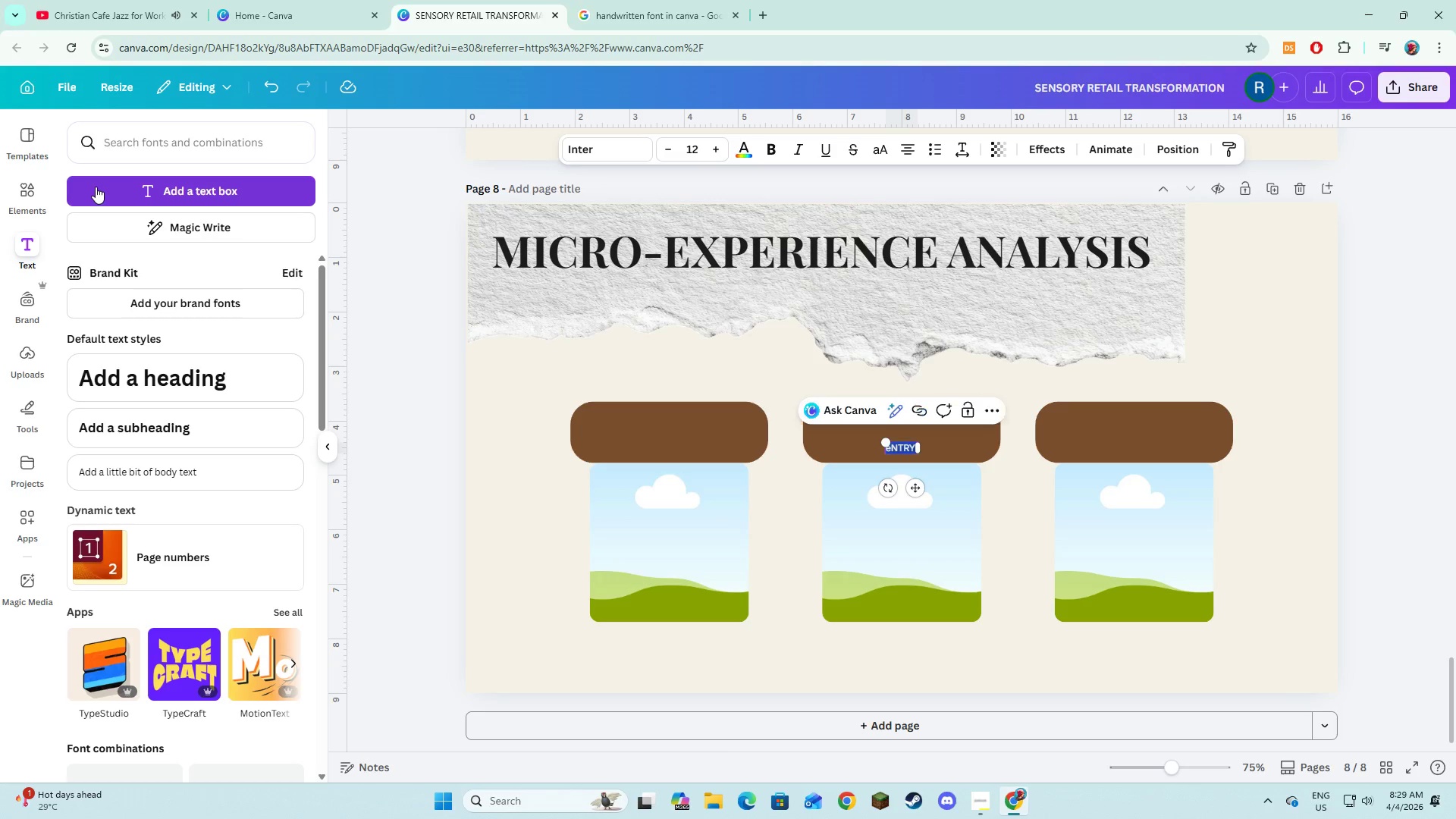 
key(Control+A)
 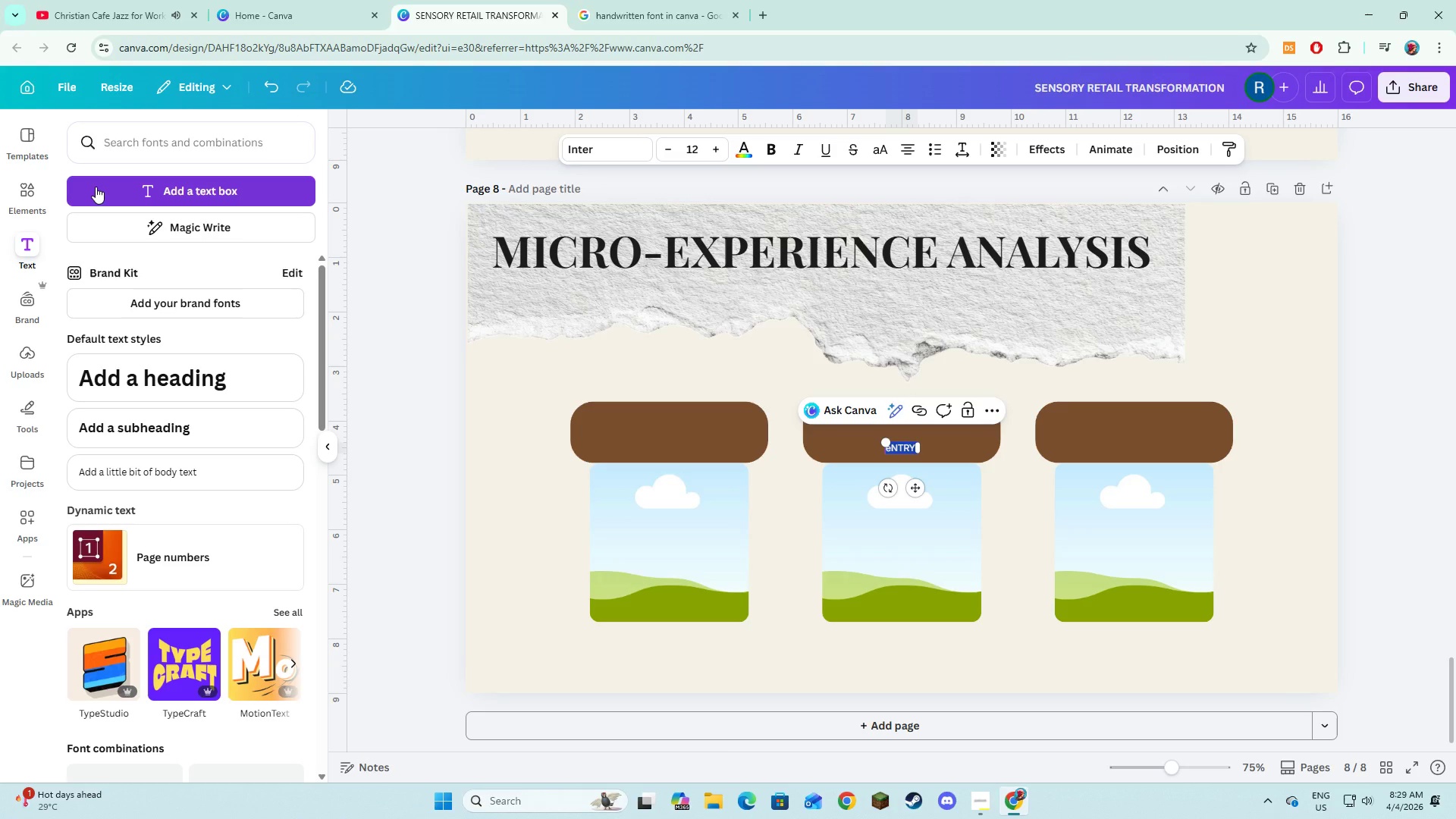 
type(Entry Mo)
key(Backspace)
key(Backspace)
type(moment)
 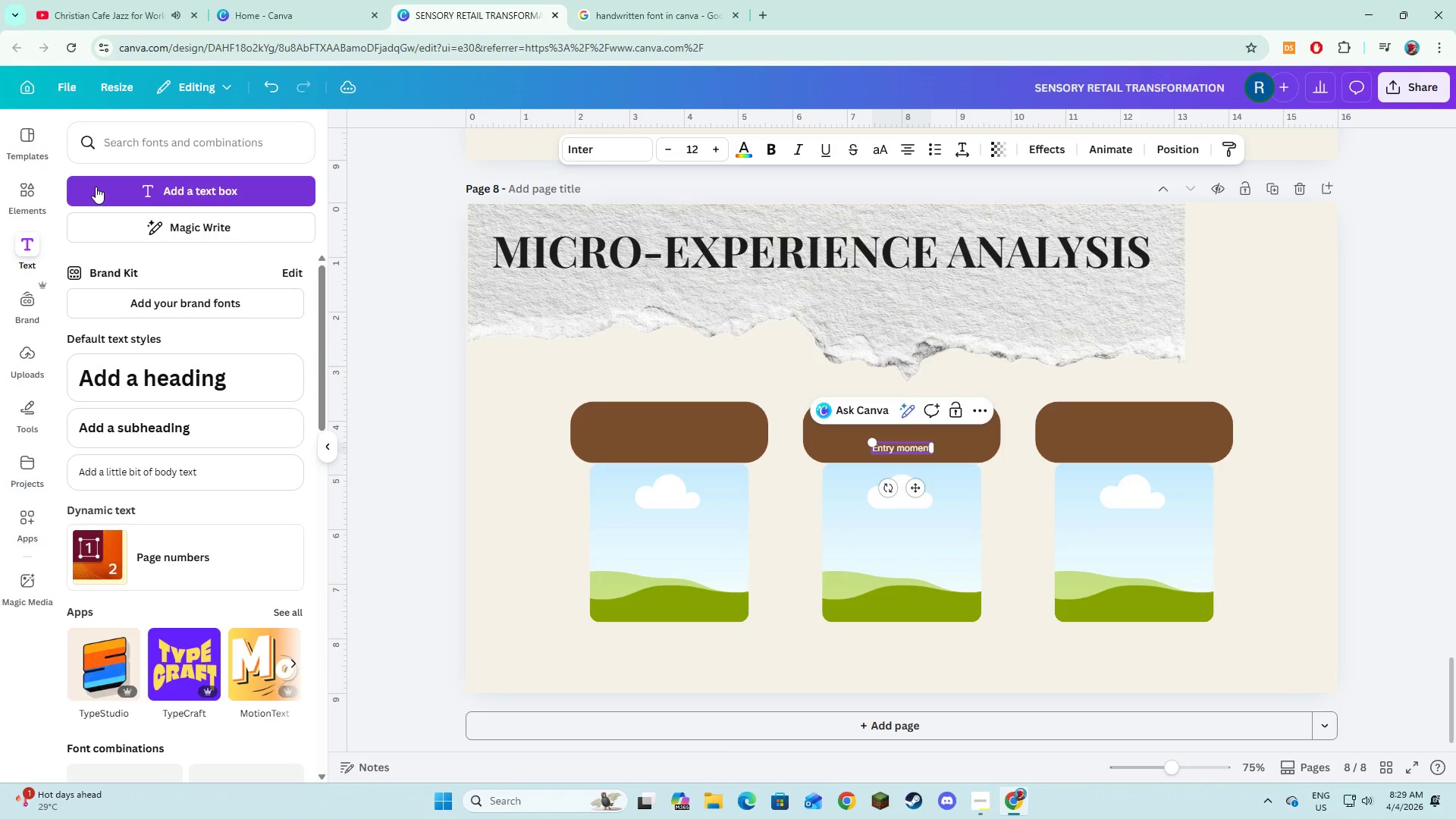 
key(Control+A)
 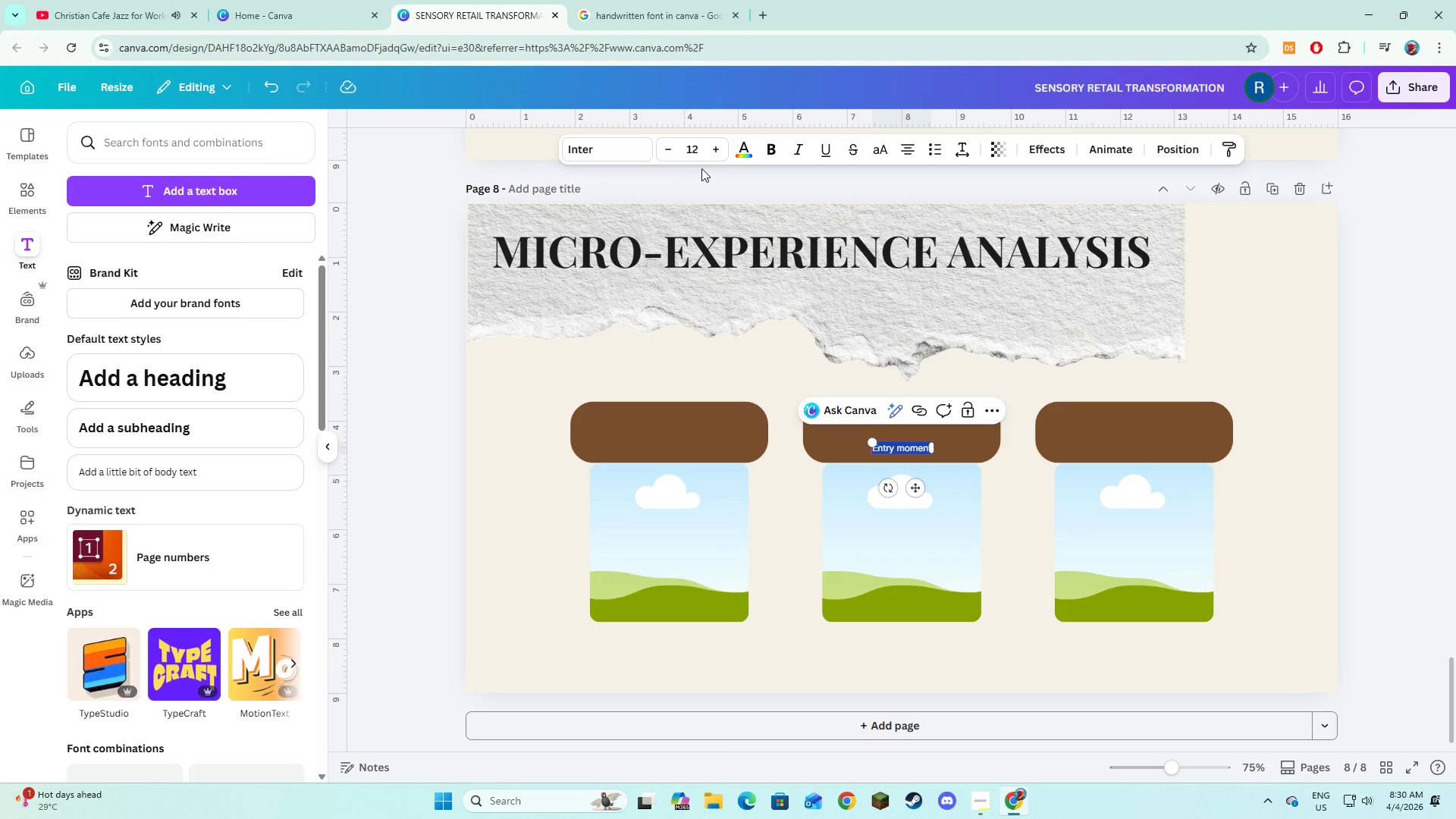 
double_click([709, 156])
 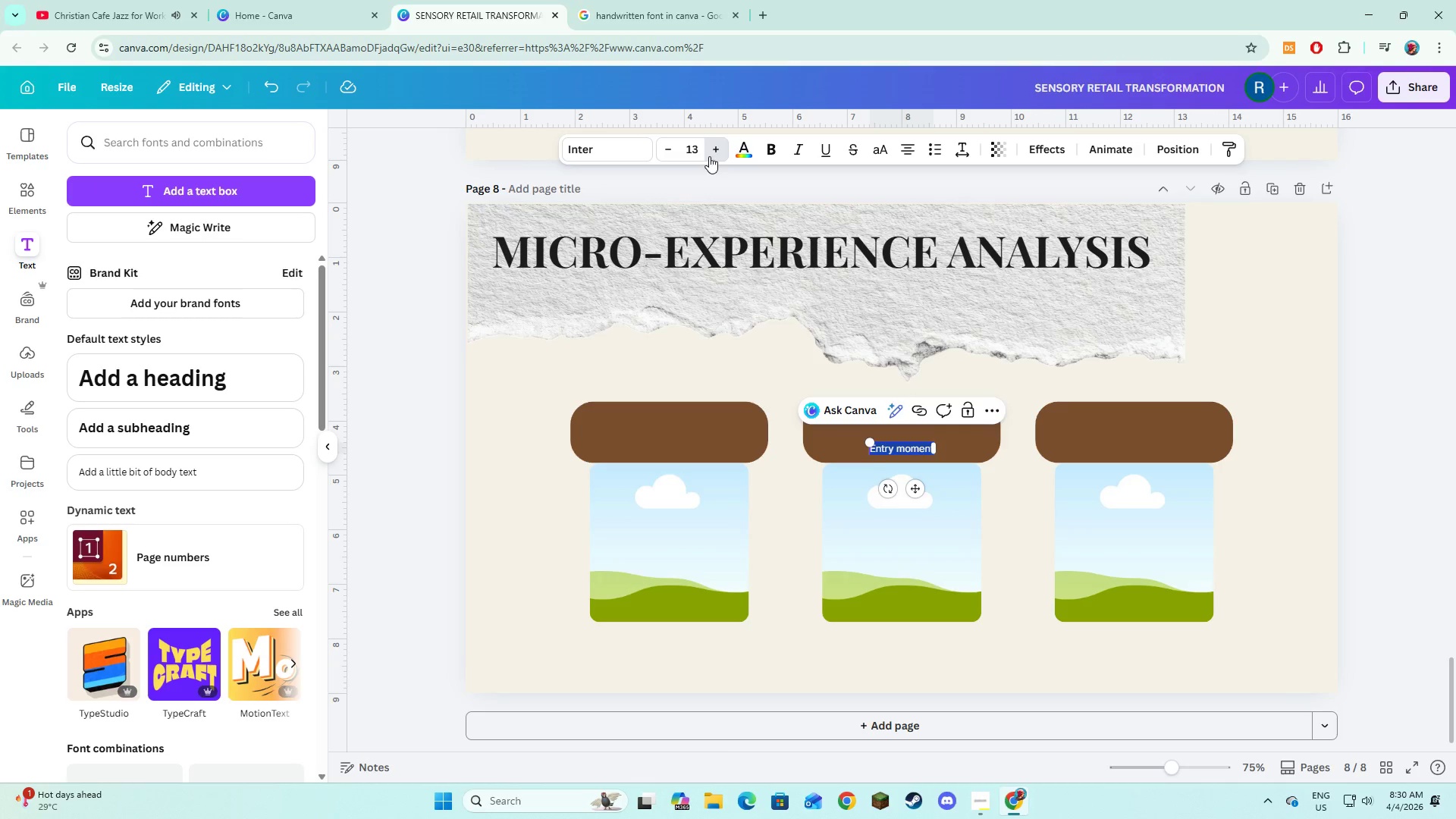 
triple_click([709, 156])
 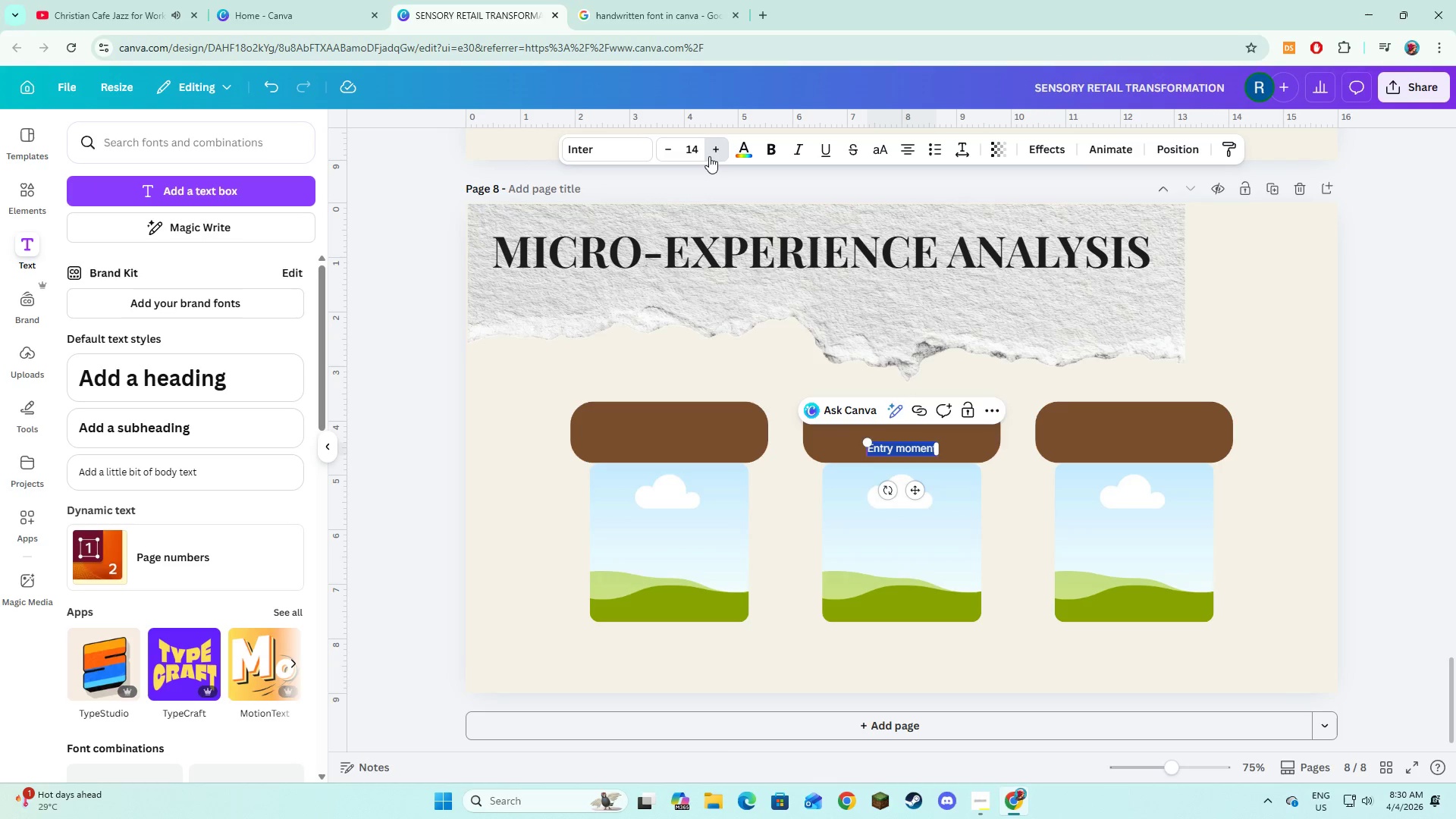 
triple_click([709, 156])
 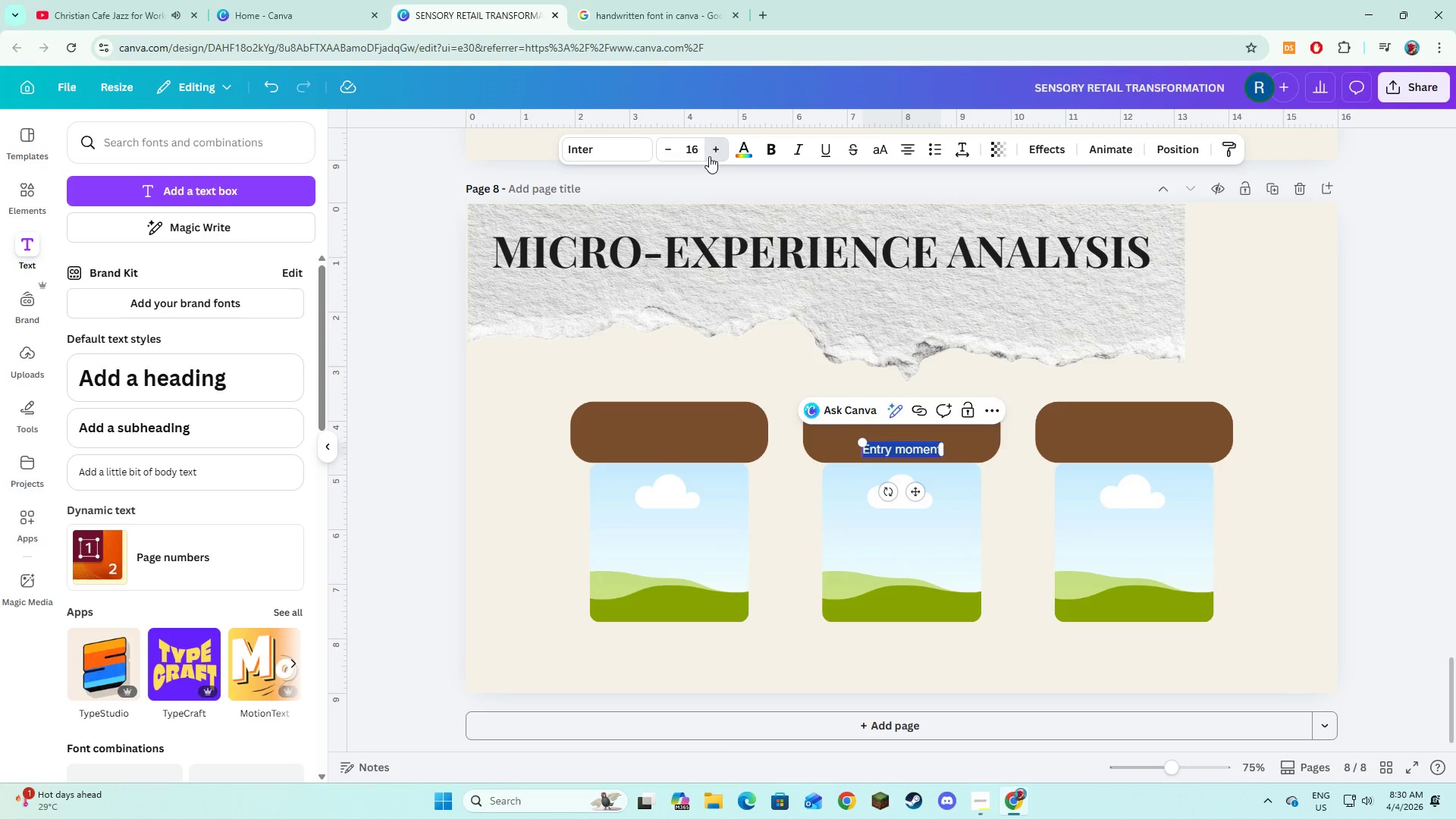 
triple_click([709, 156])
 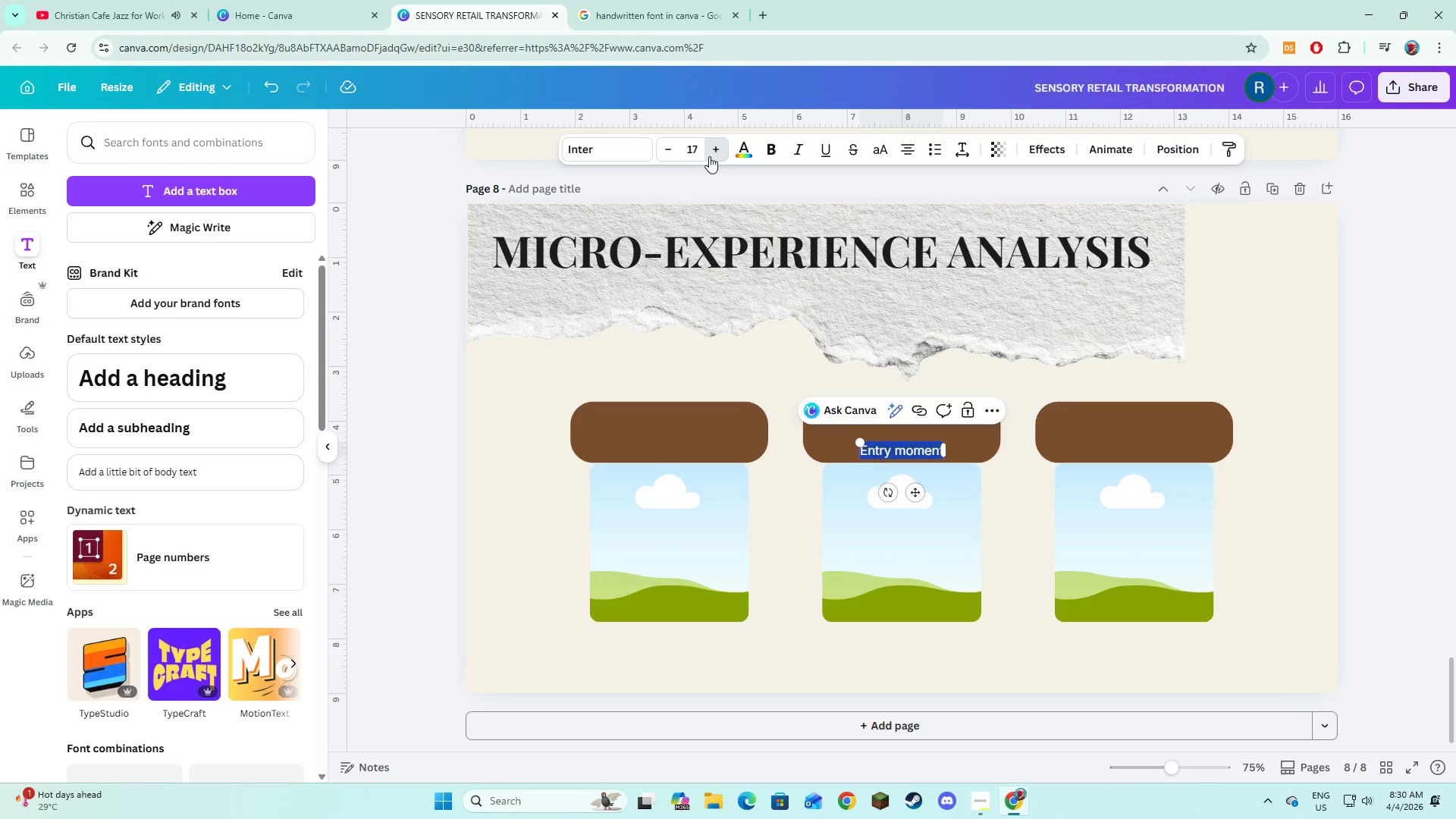 
triple_click([709, 156])
 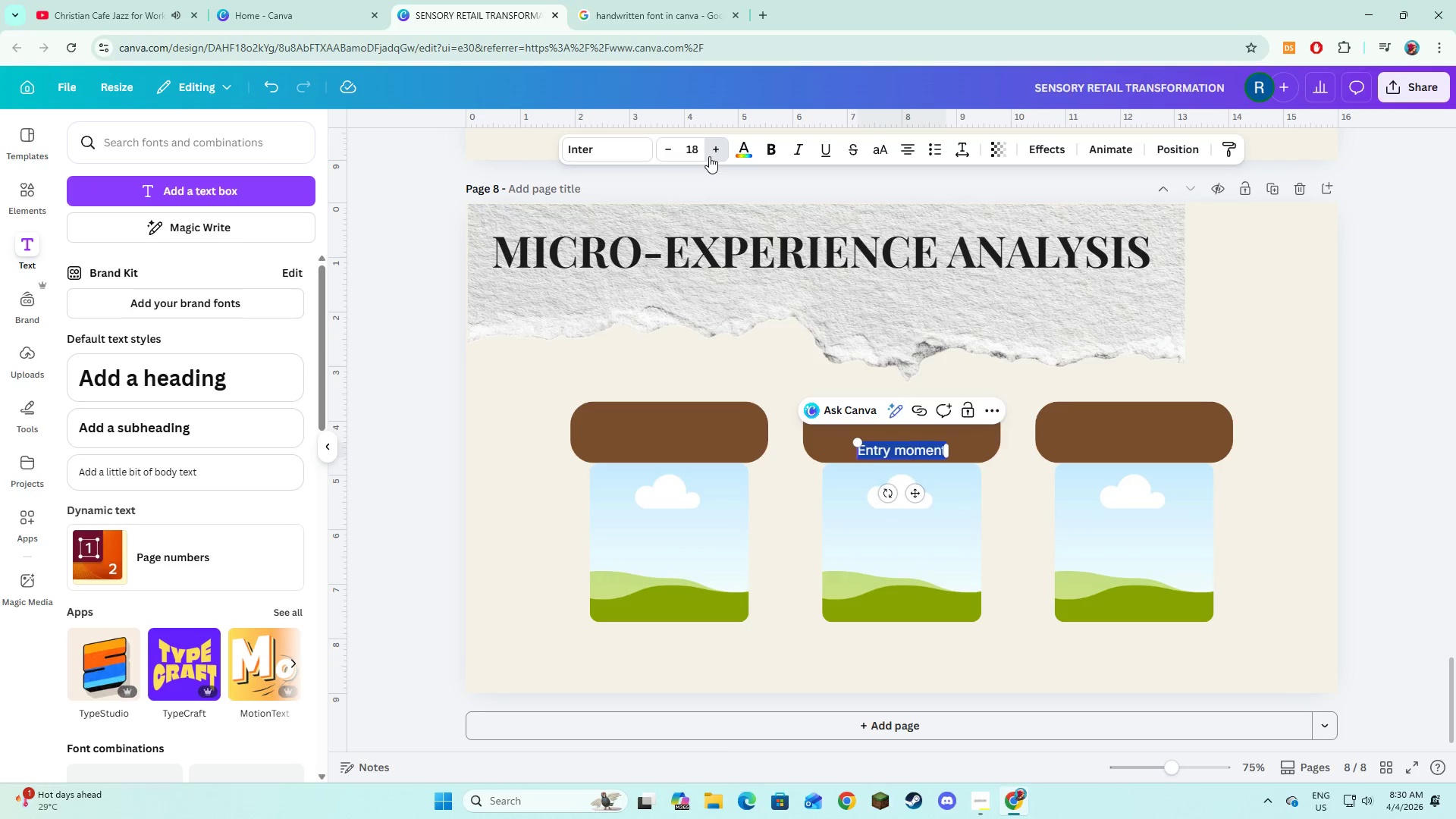 
triple_click([709, 156])
 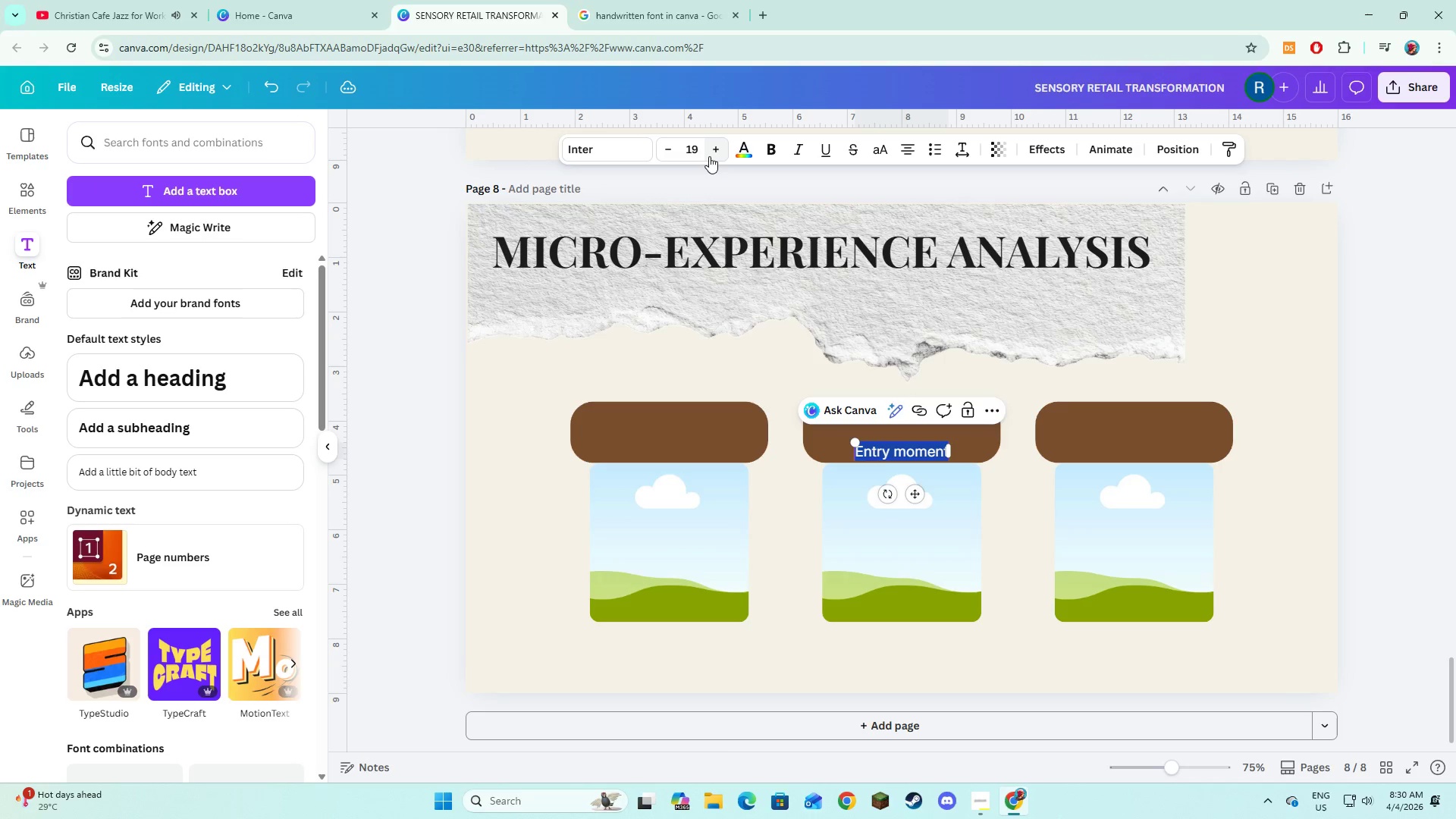 
triple_click([709, 156])
 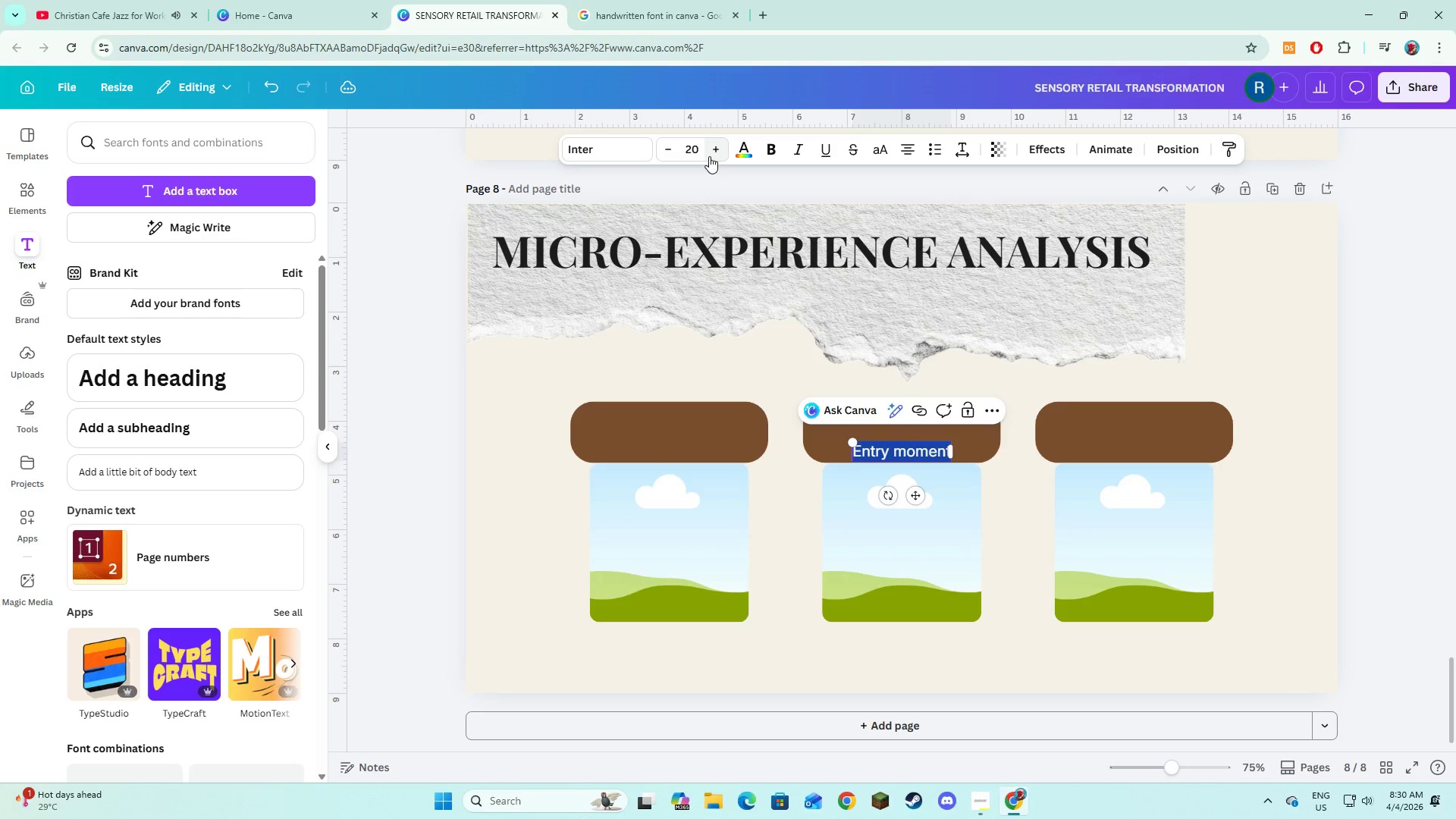 
triple_click([709, 156])
 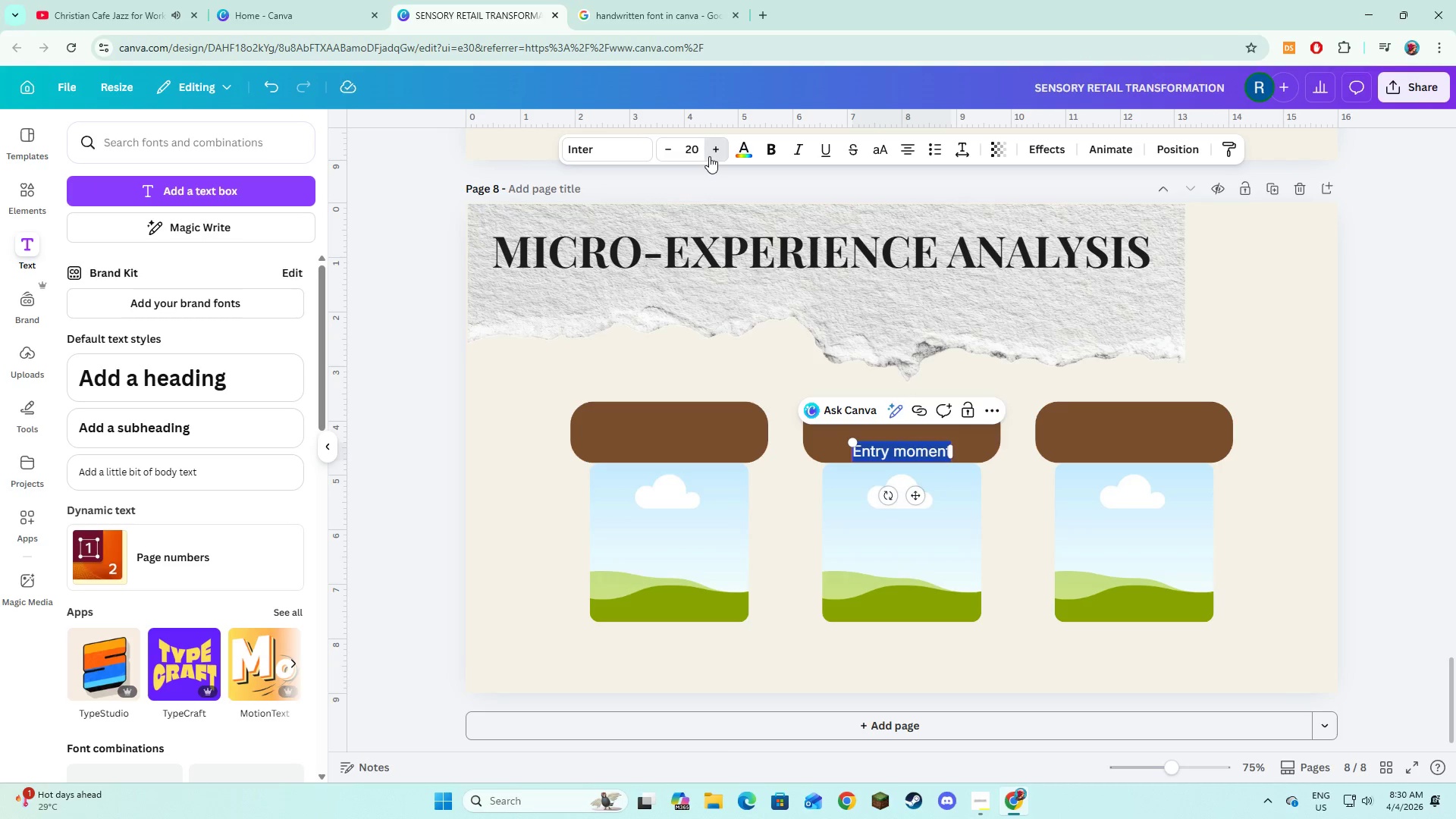 
triple_click([709, 156])
 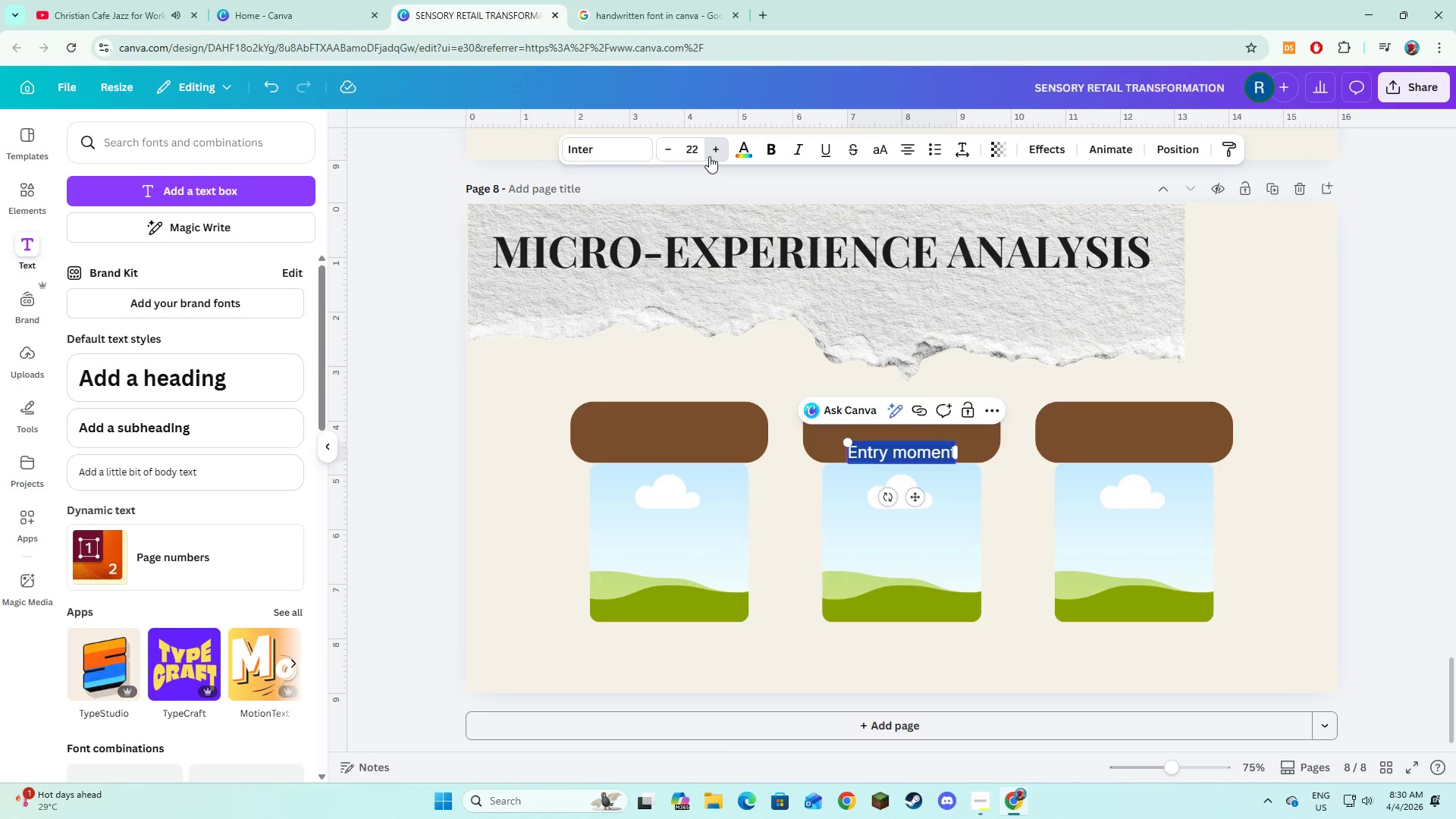 
triple_click([709, 156])
 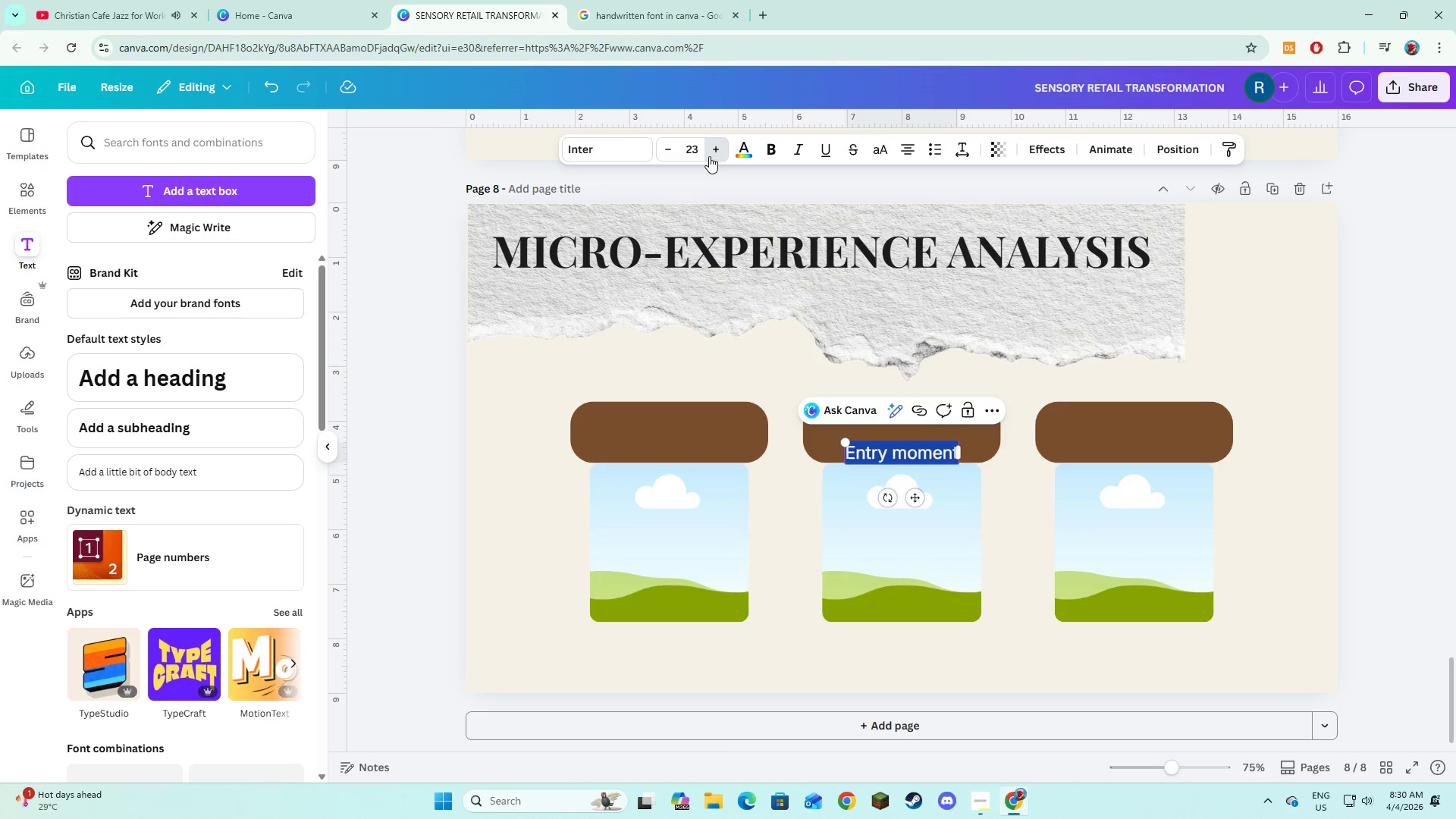 
triple_click([709, 156])
 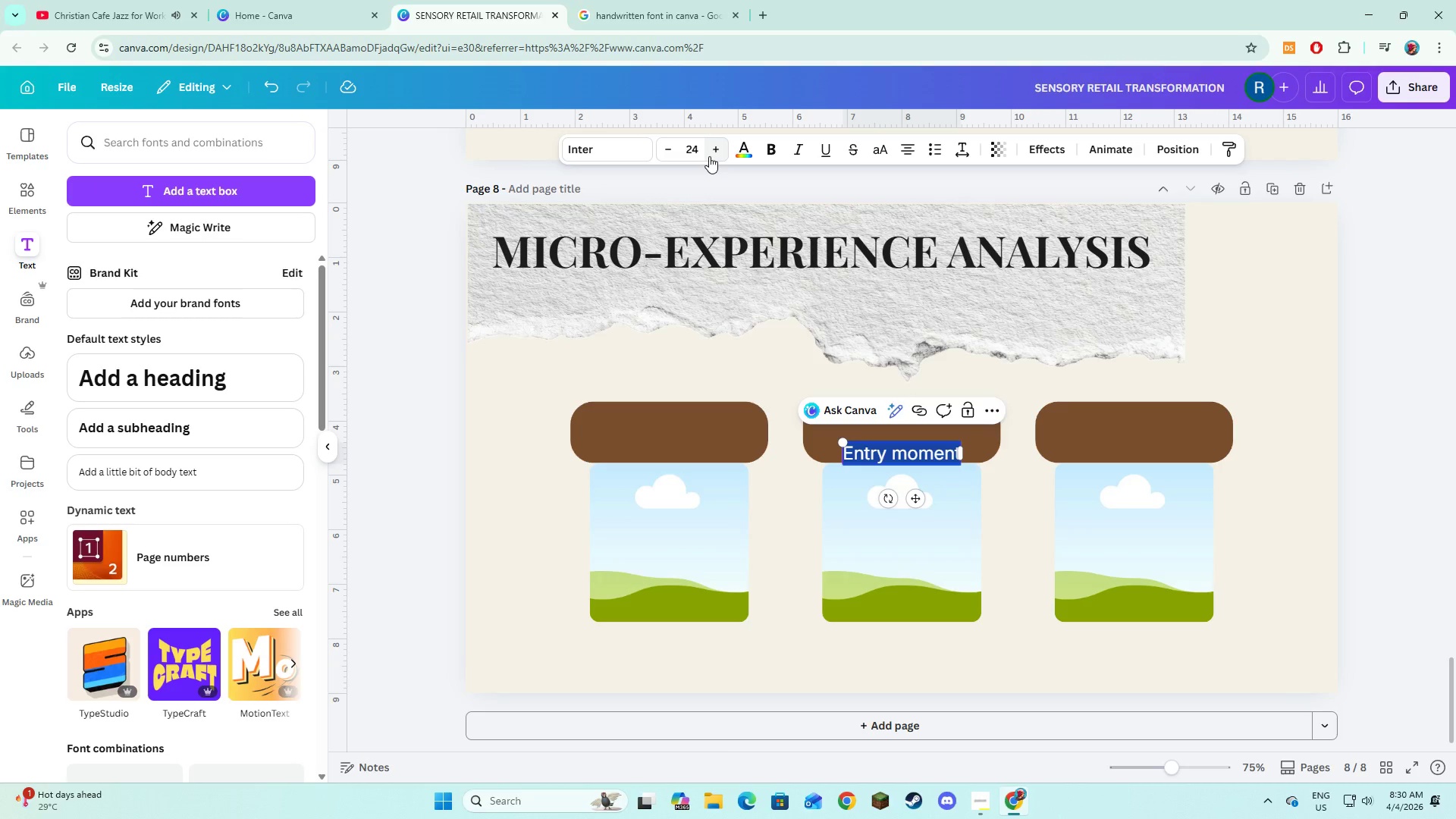 
triple_click([709, 156])
 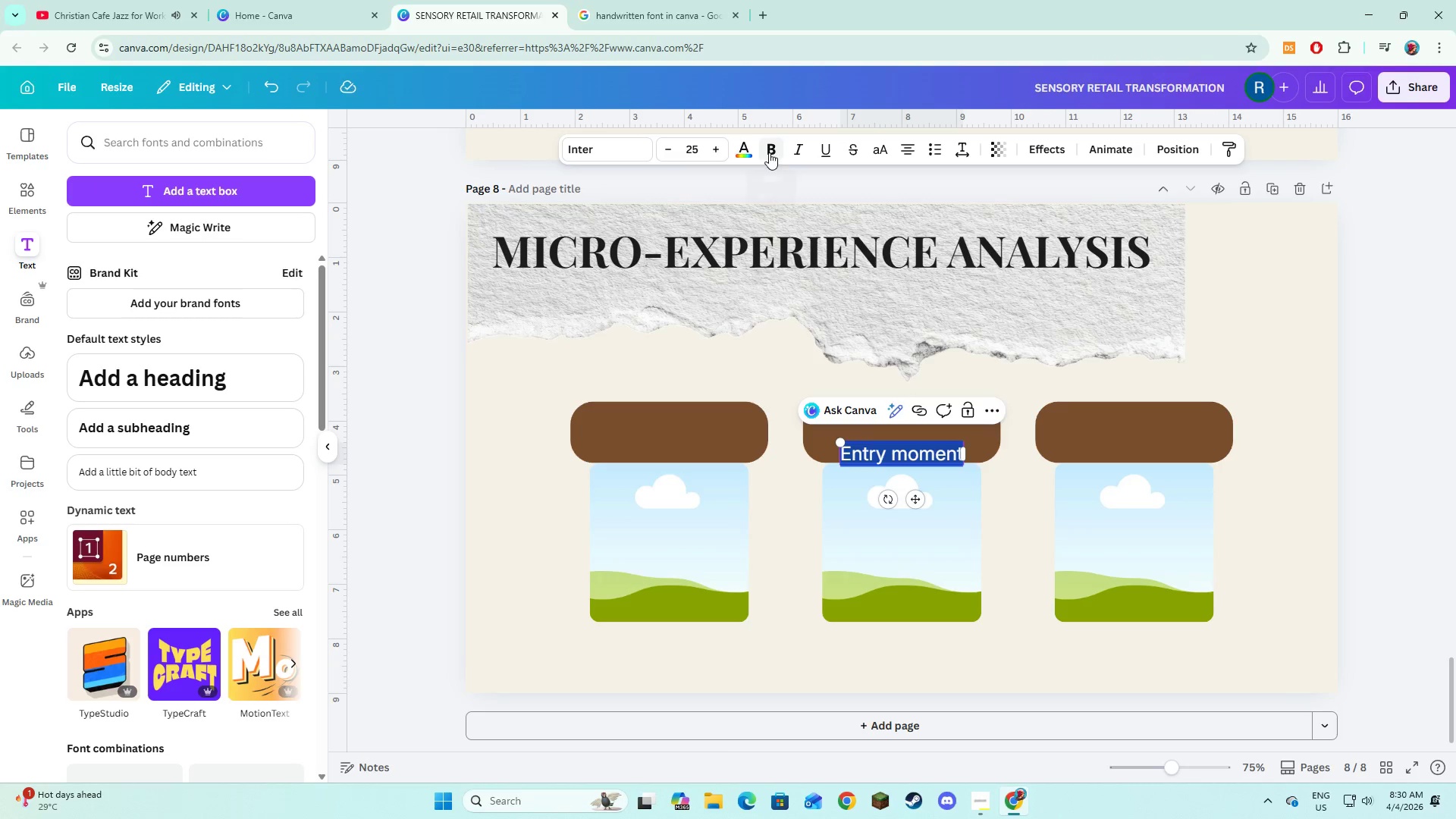 
left_click([769, 152])
 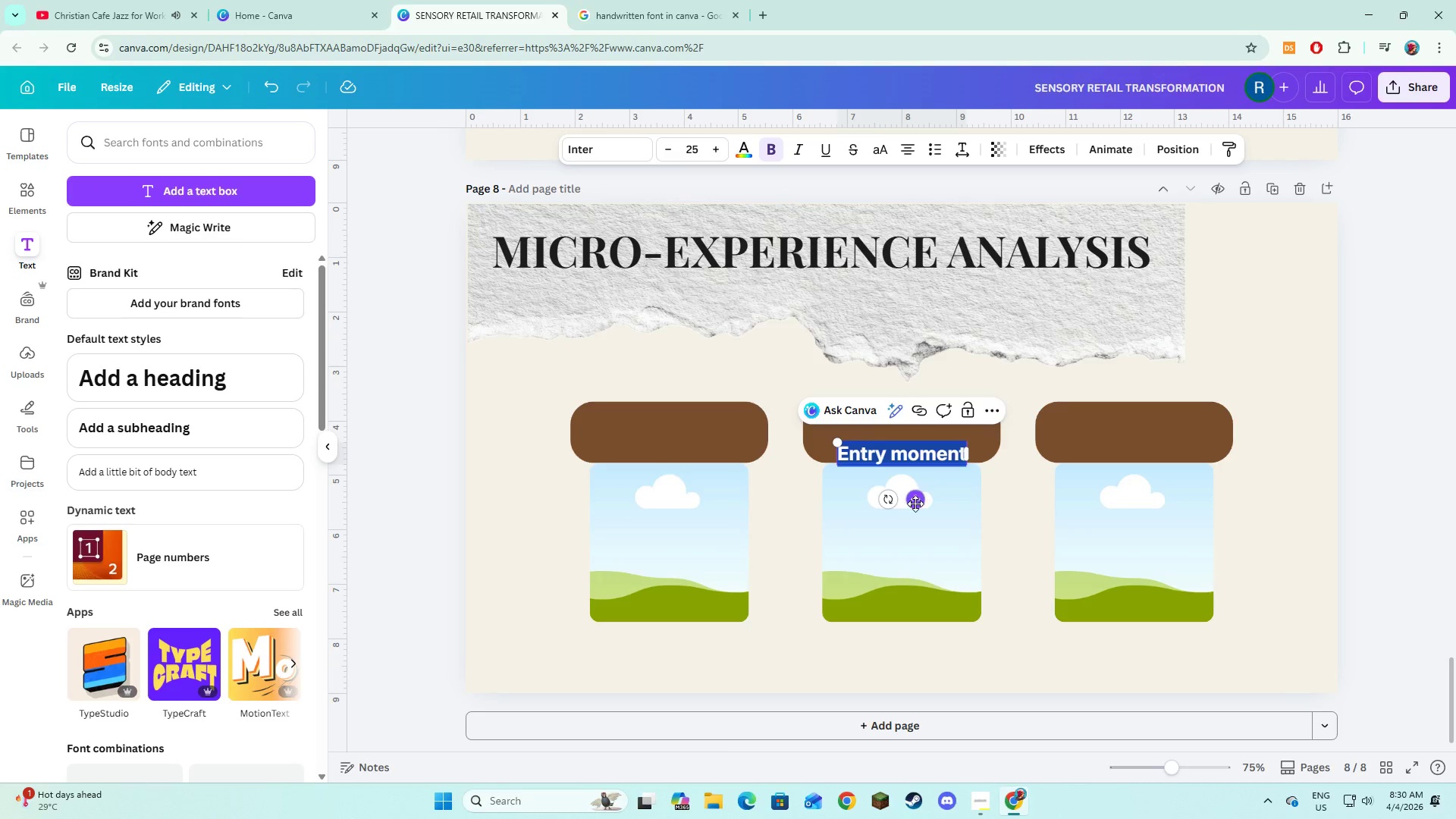 
left_click_drag(start_coordinate=[915, 504], to_coordinate=[681, 481])
 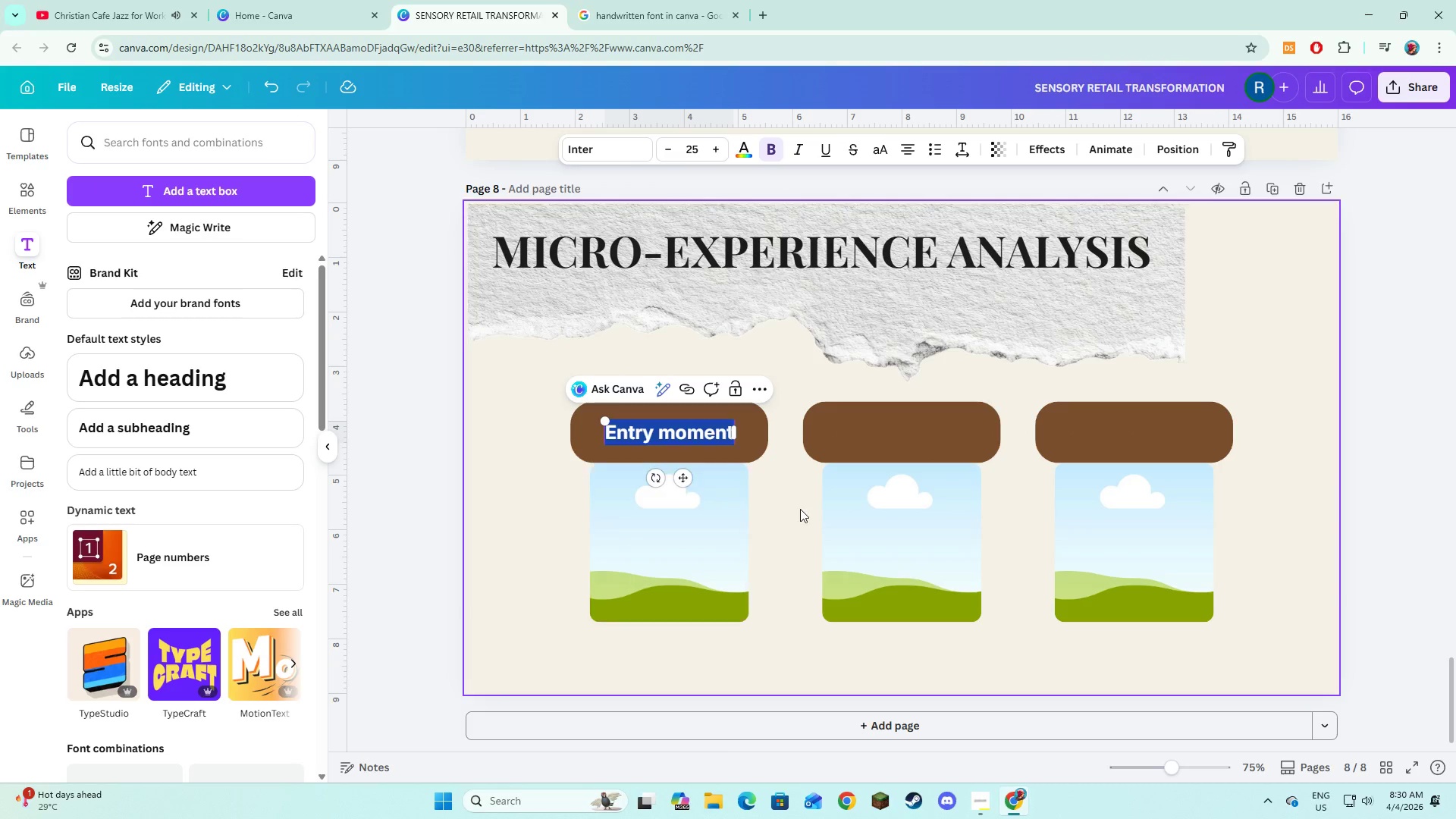 
left_click([800, 509])
 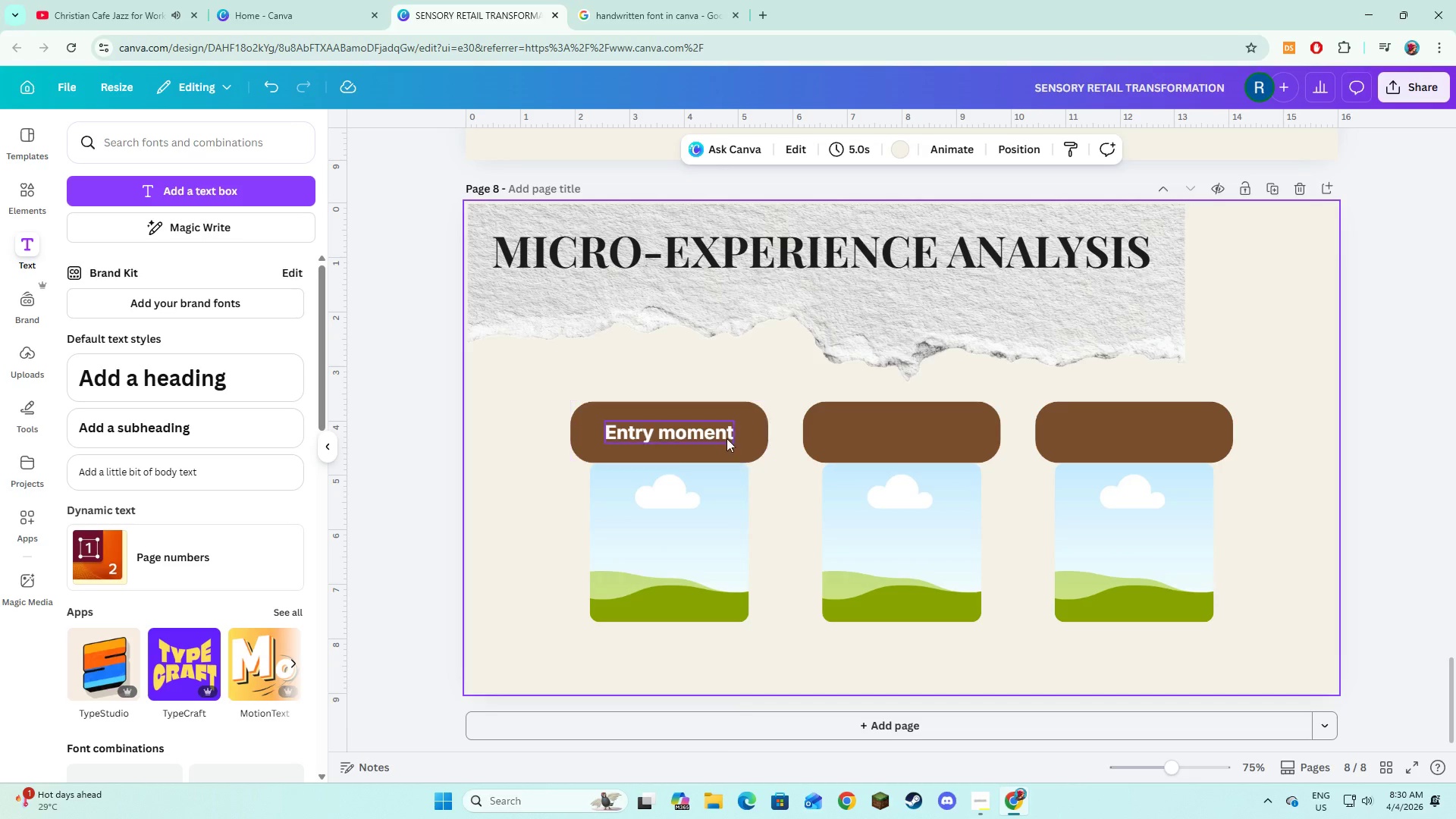 
left_click([723, 434])
 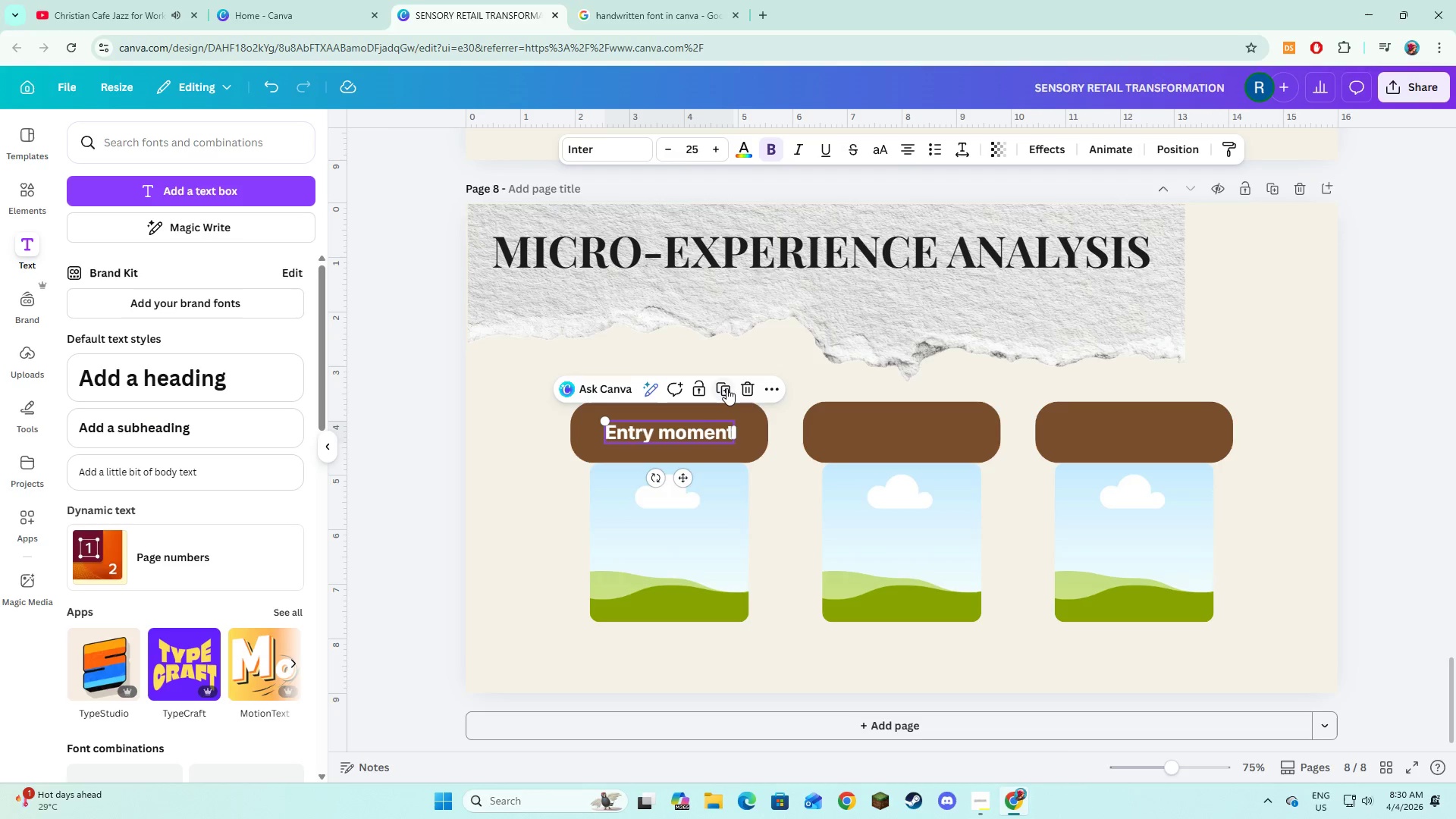 
left_click([726, 388])
 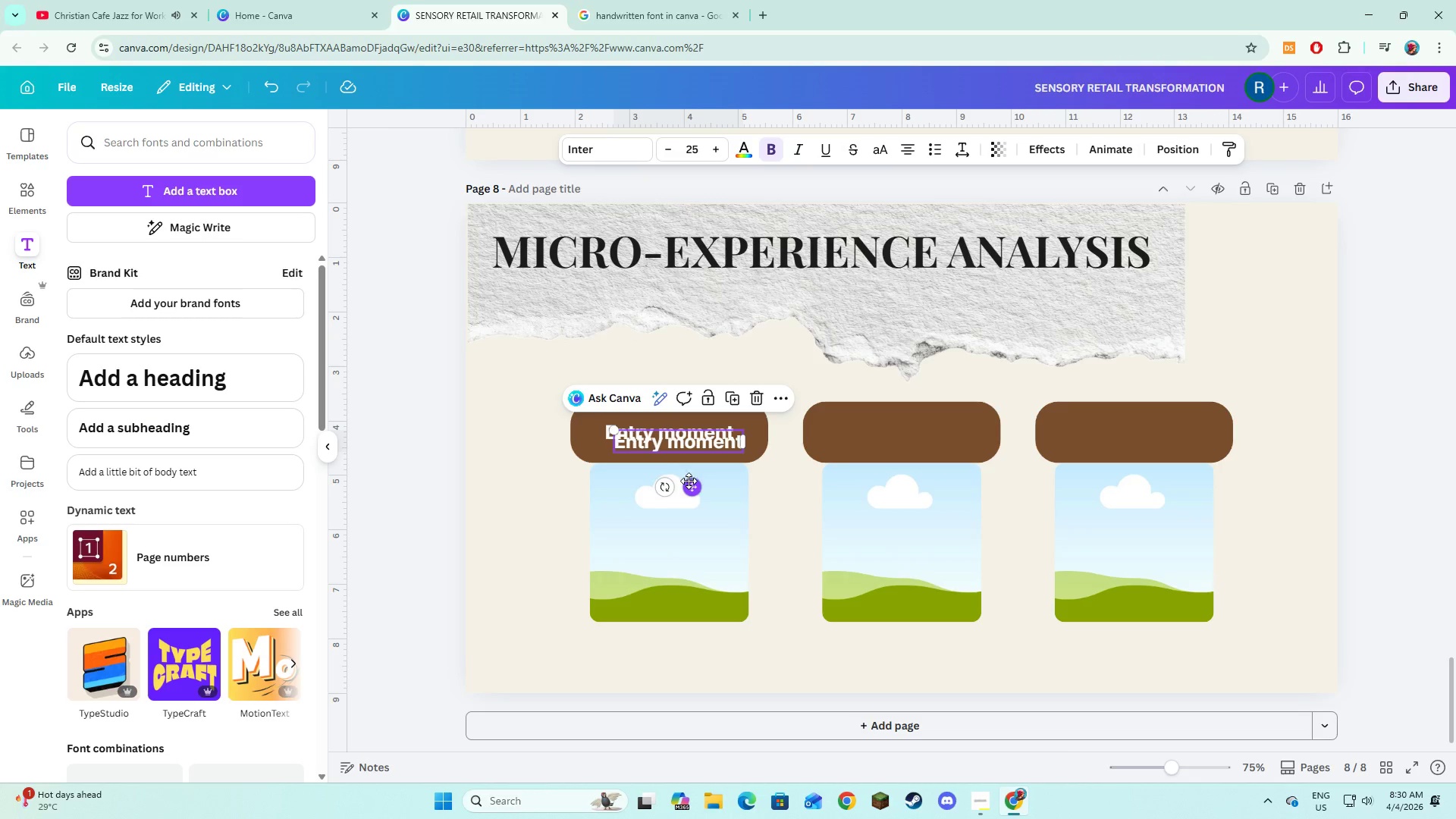 
left_click_drag(start_coordinate=[693, 485], to_coordinate=[919, 475])
 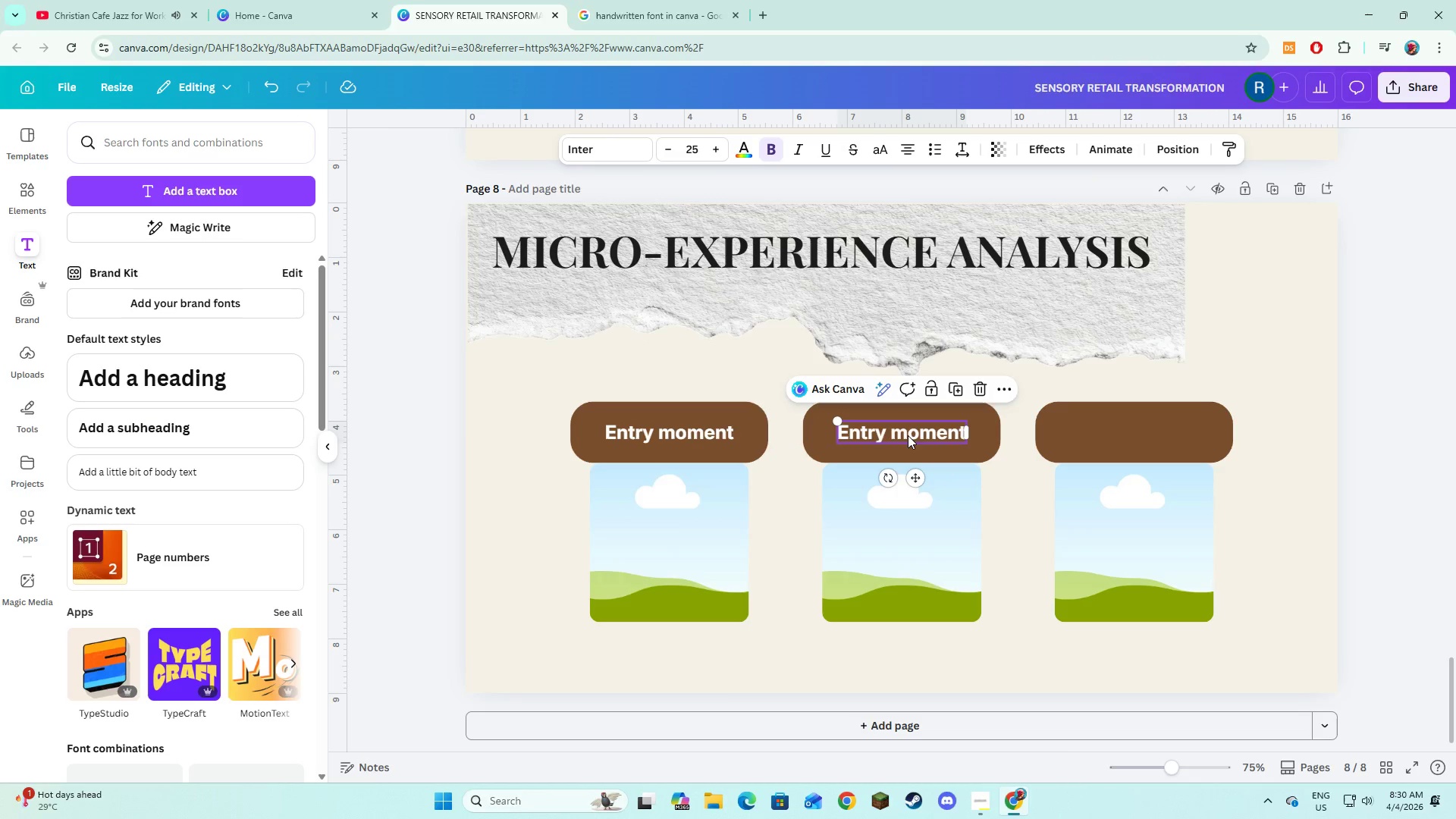 
left_click([908, 435])
 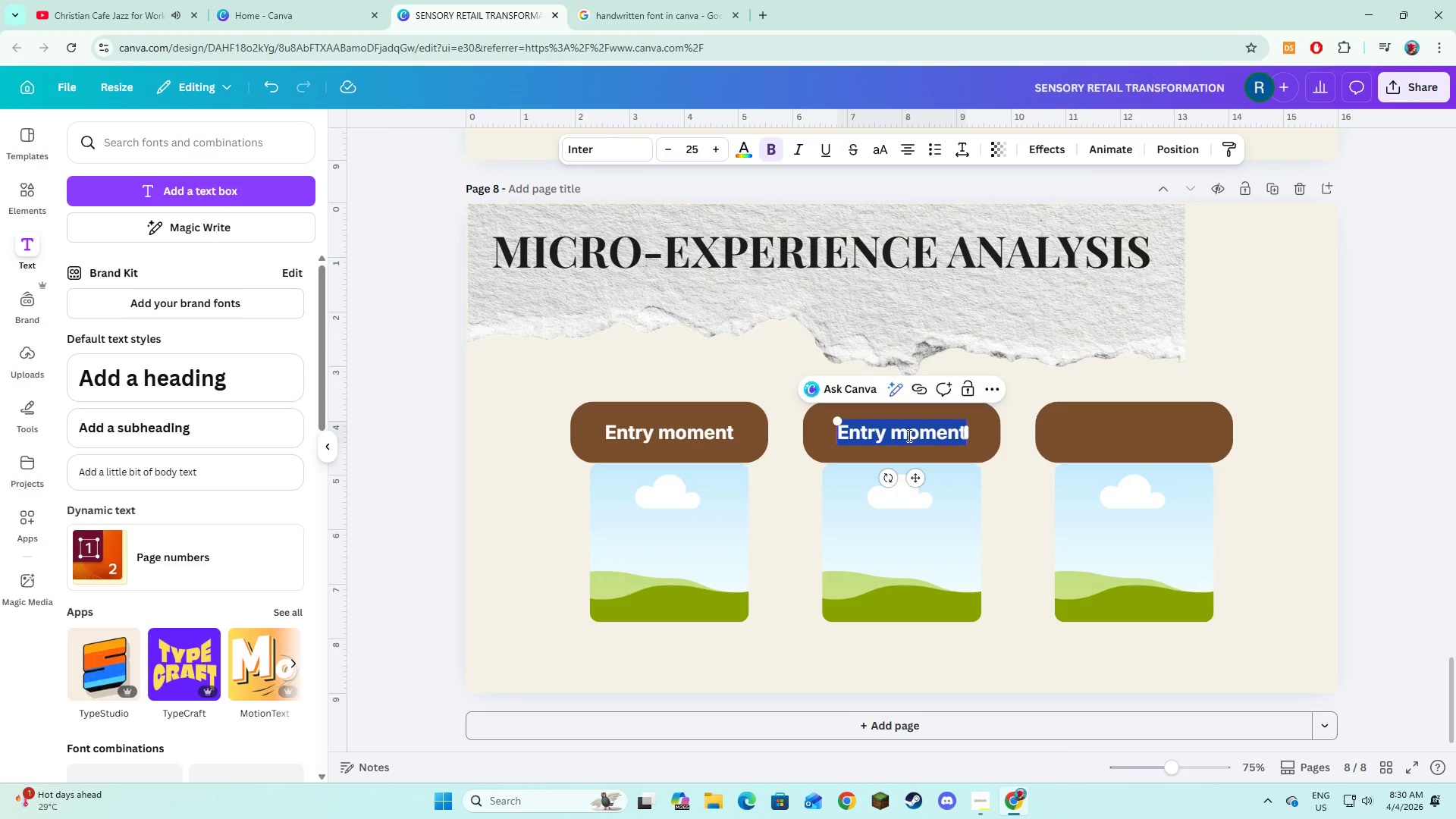 
type(b)
key(Backspace)
type(Browsing moment)
 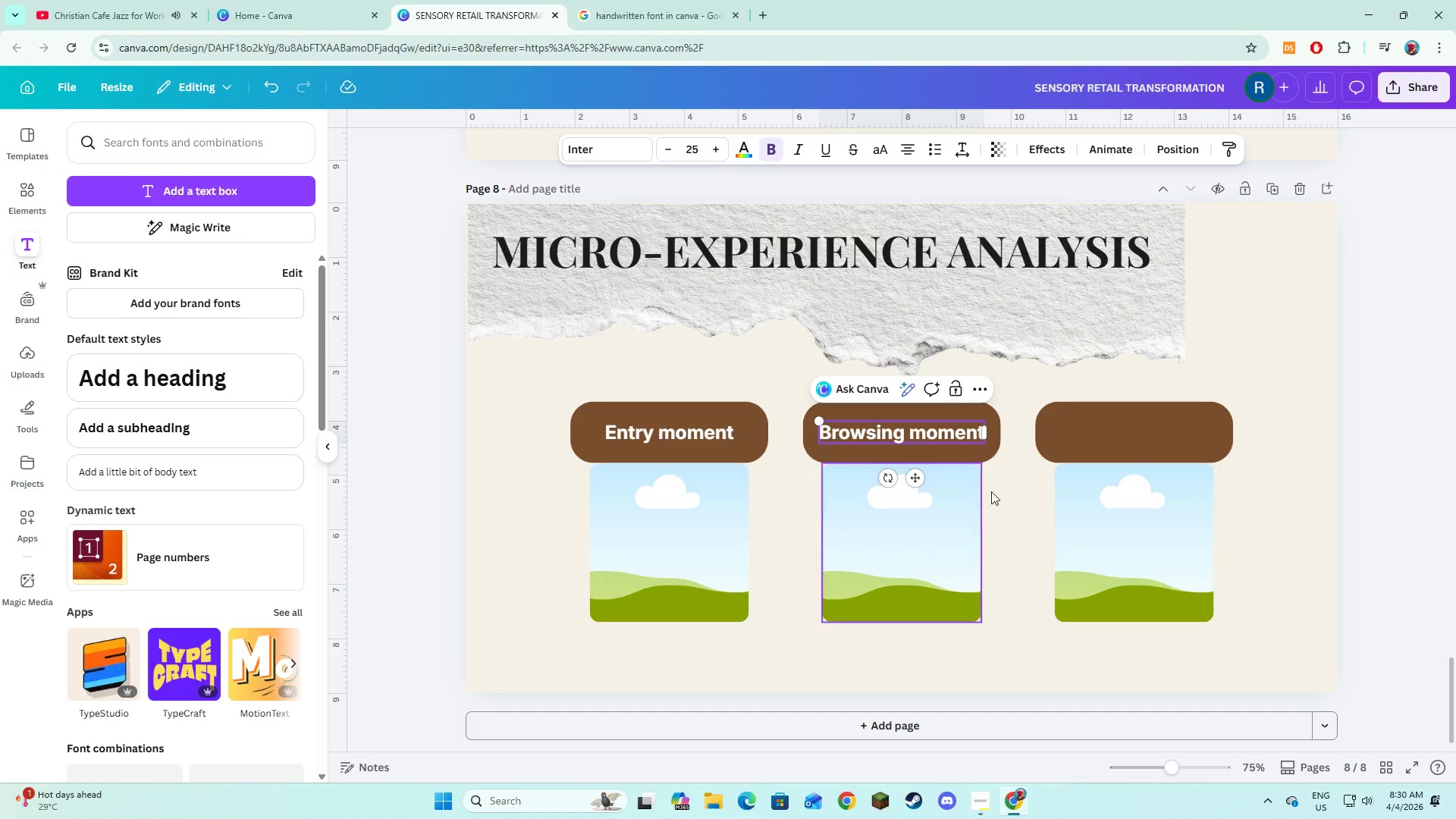 
left_click([1005, 502])
 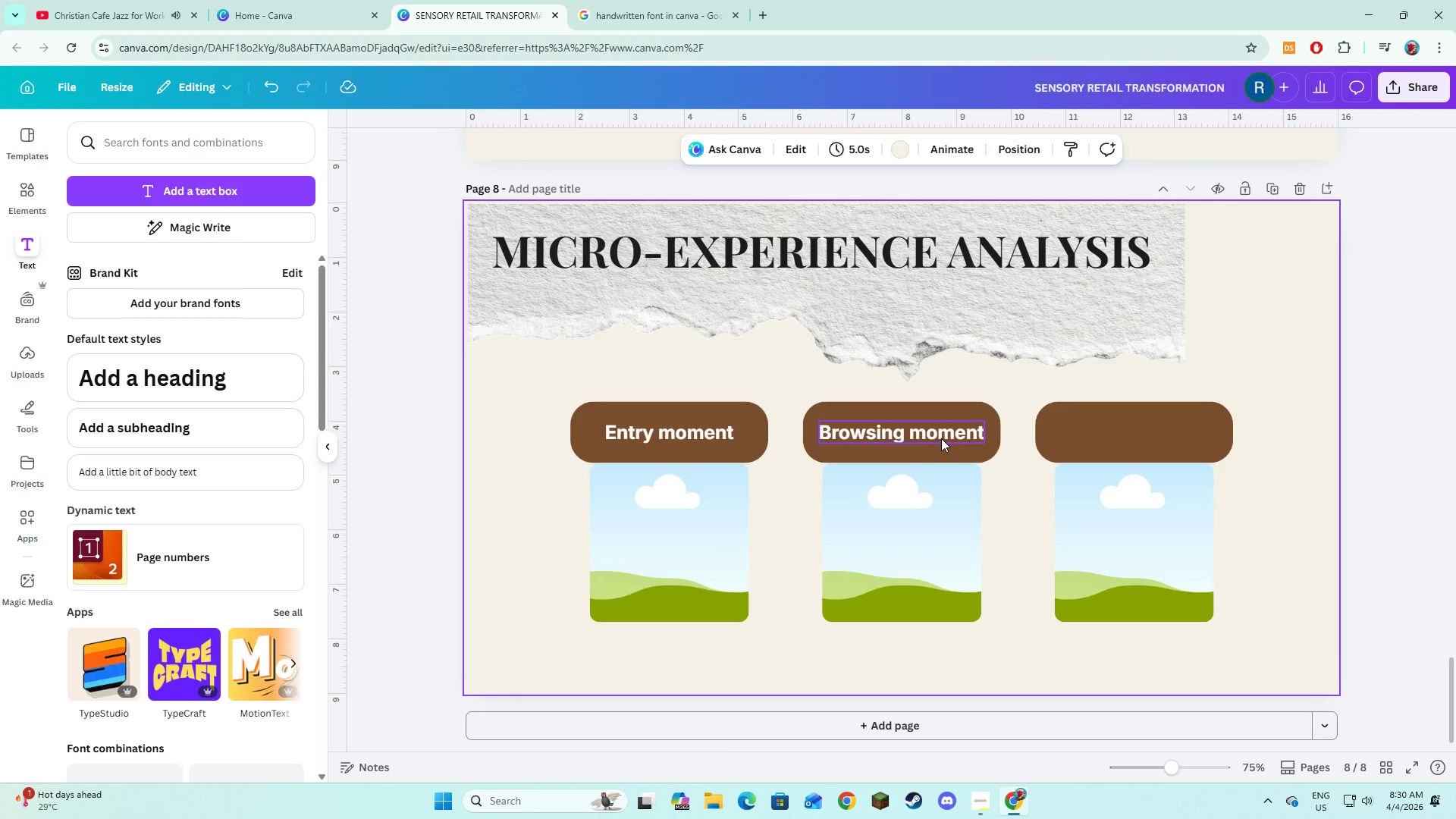 
left_click([941, 438])
 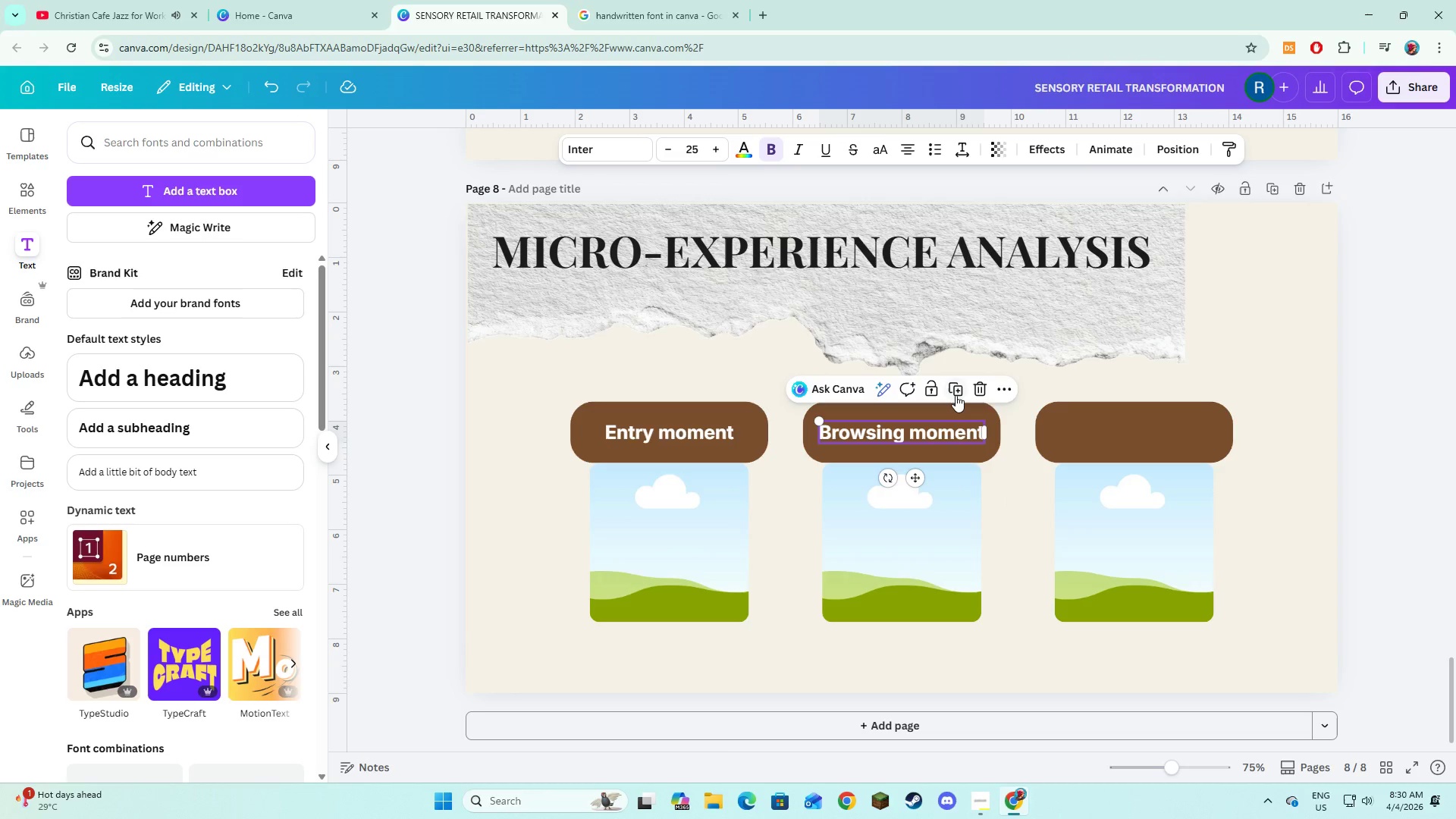 
left_click([956, 395])
 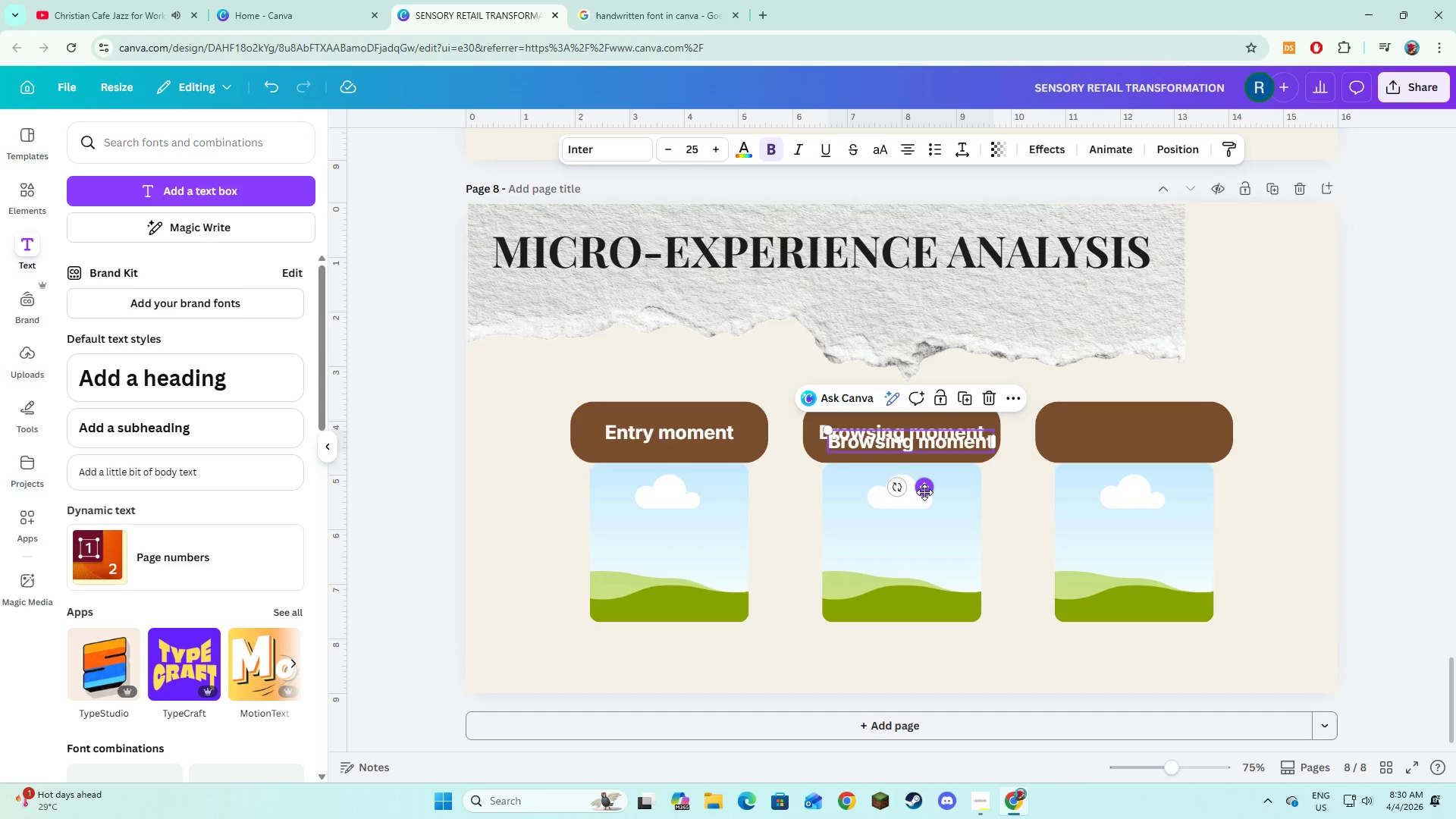 
left_click_drag(start_coordinate=[924, 492], to_coordinate=[1148, 481])
 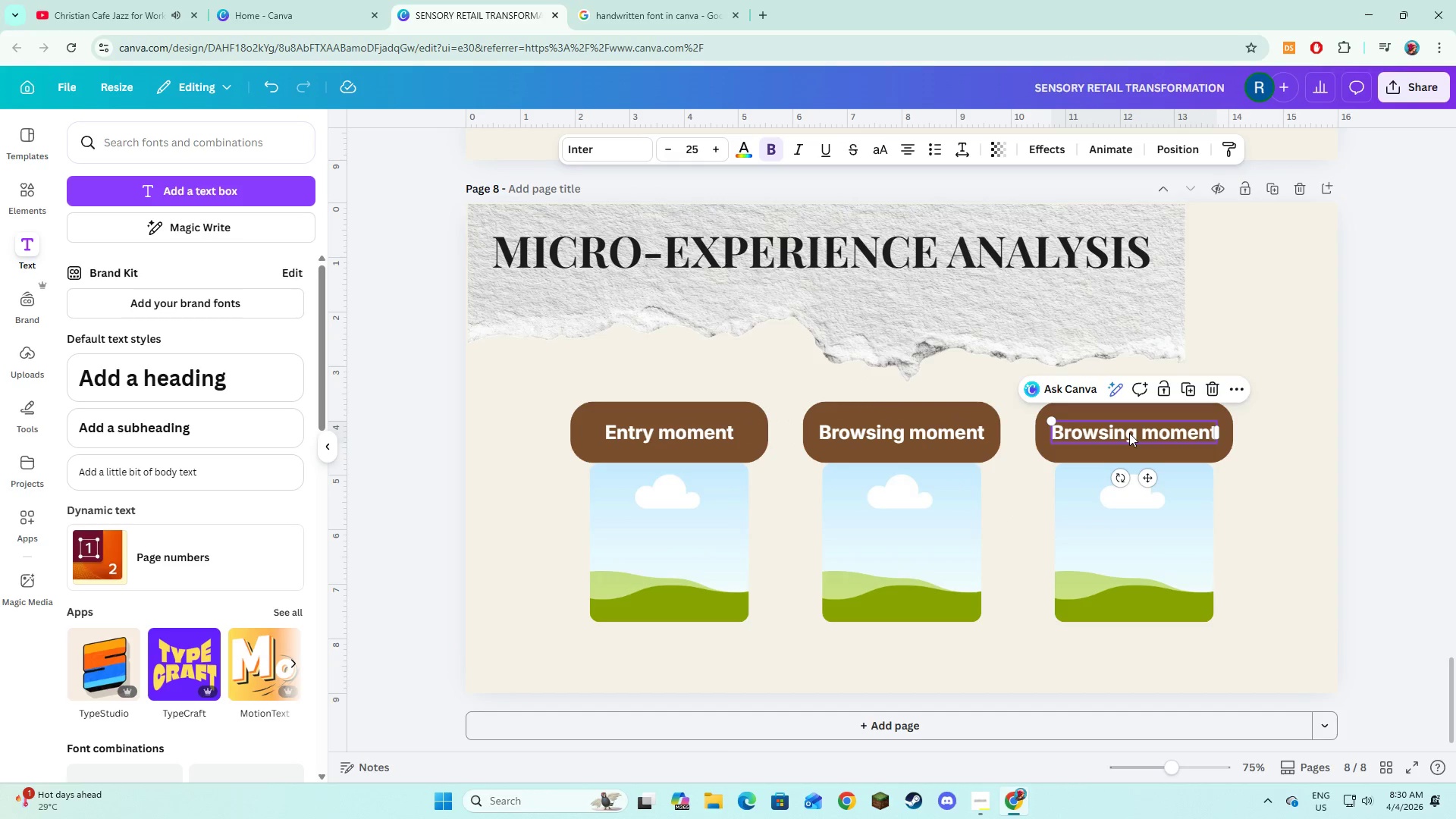 
left_click([1129, 433])
 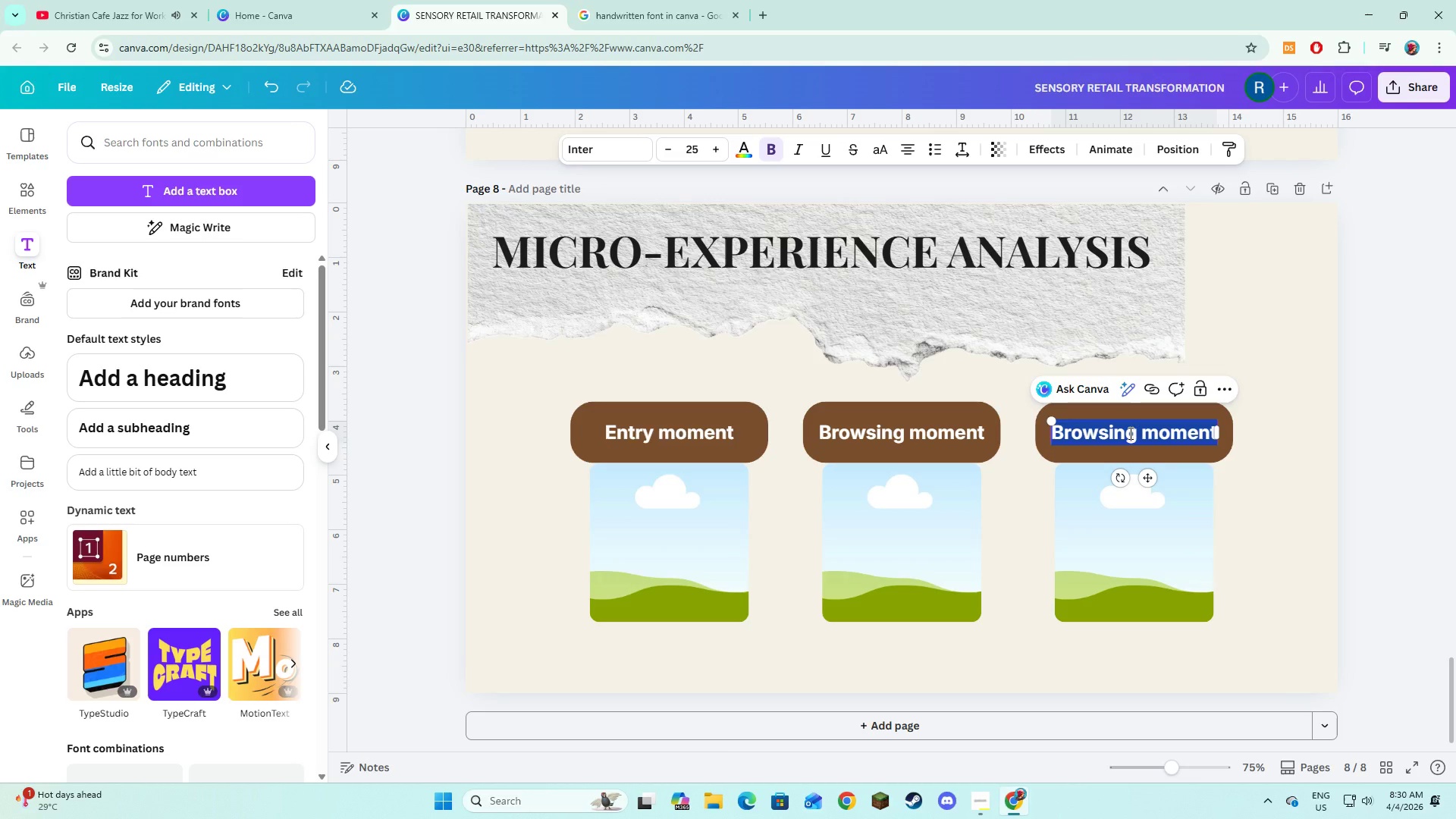 
type(Checkp)
key(Backspace)
type(out moment)
 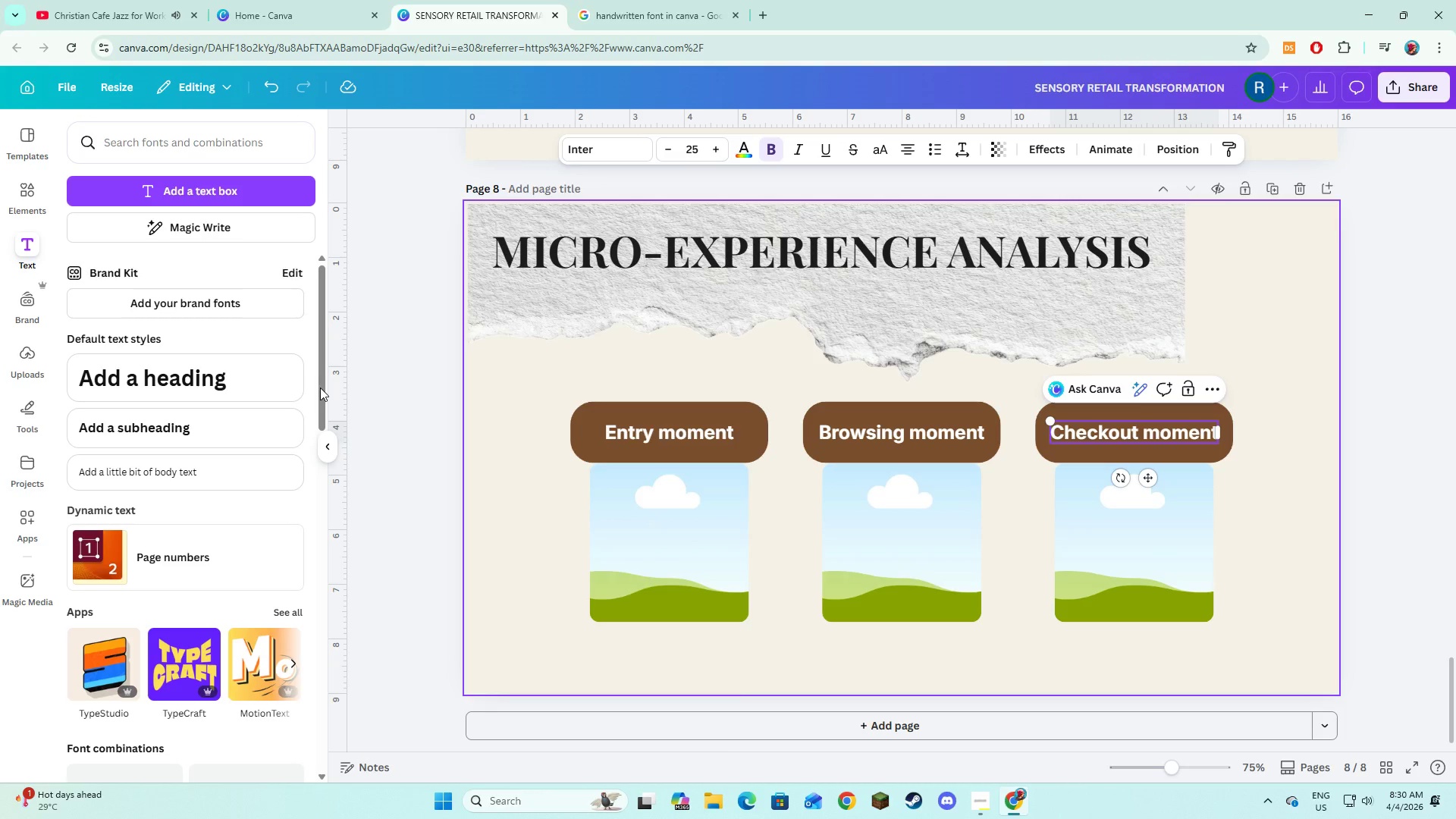 
left_click([24, 199])
 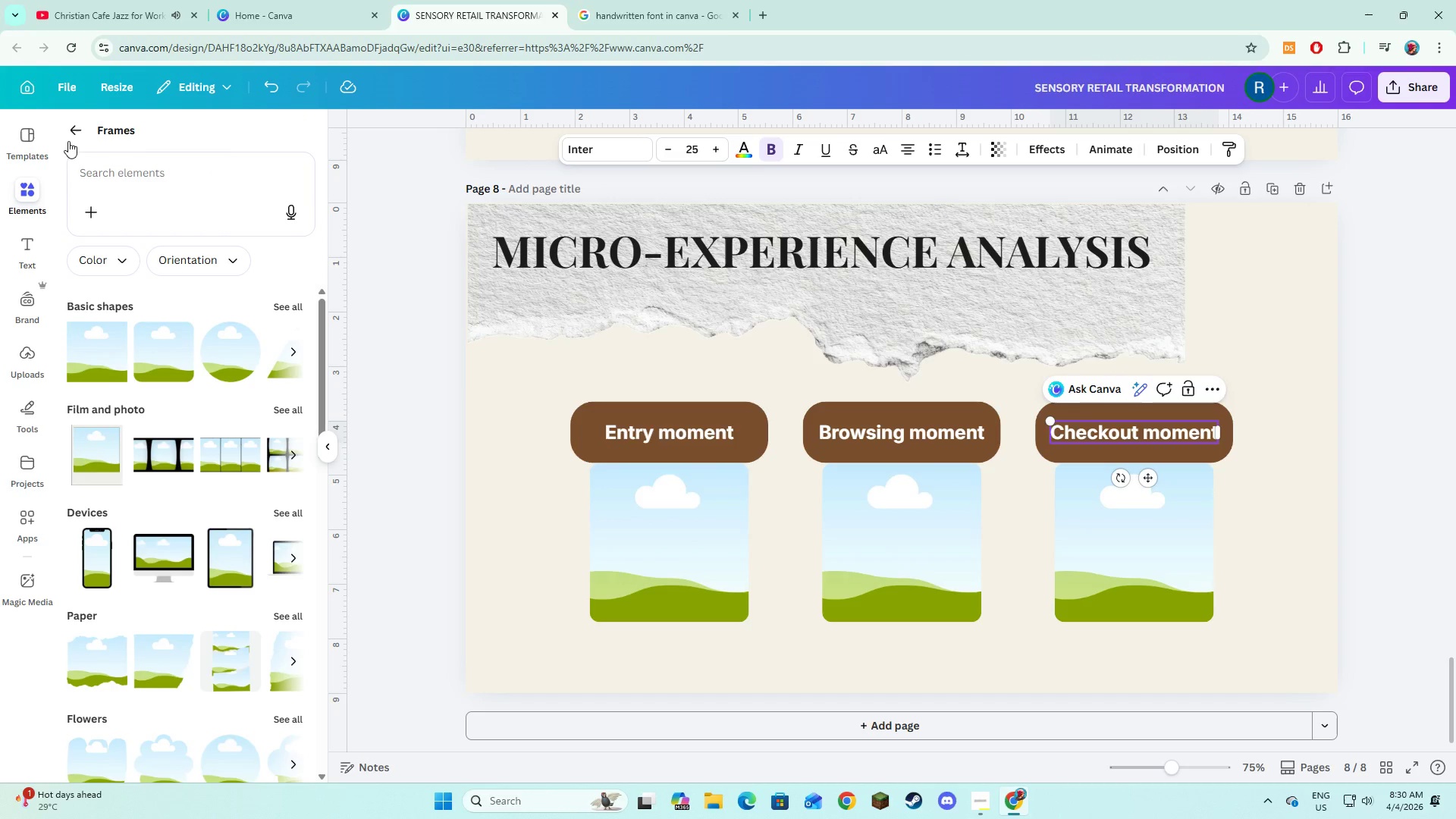 
left_click([71, 139])
 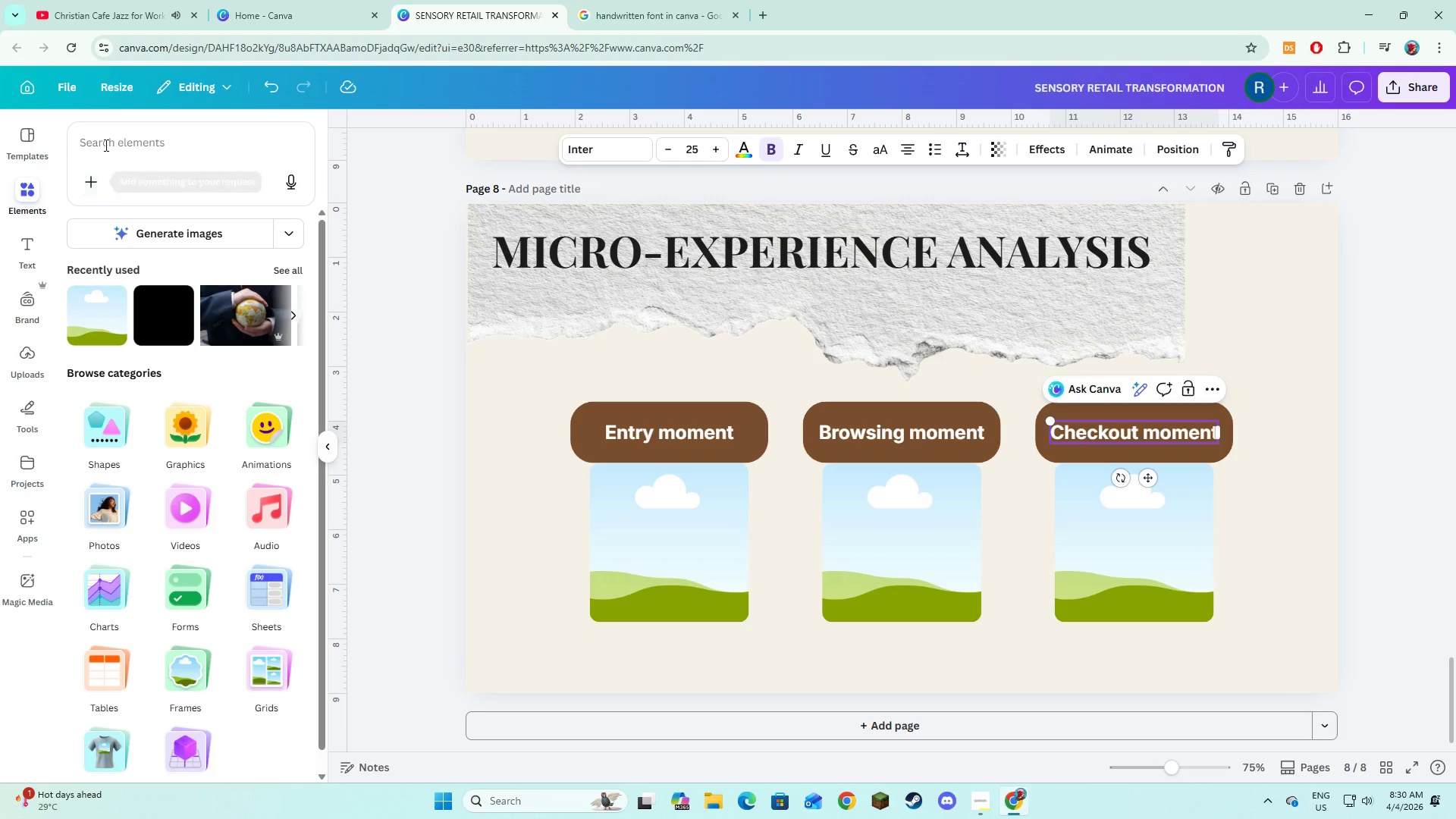 
left_click([105, 145])
 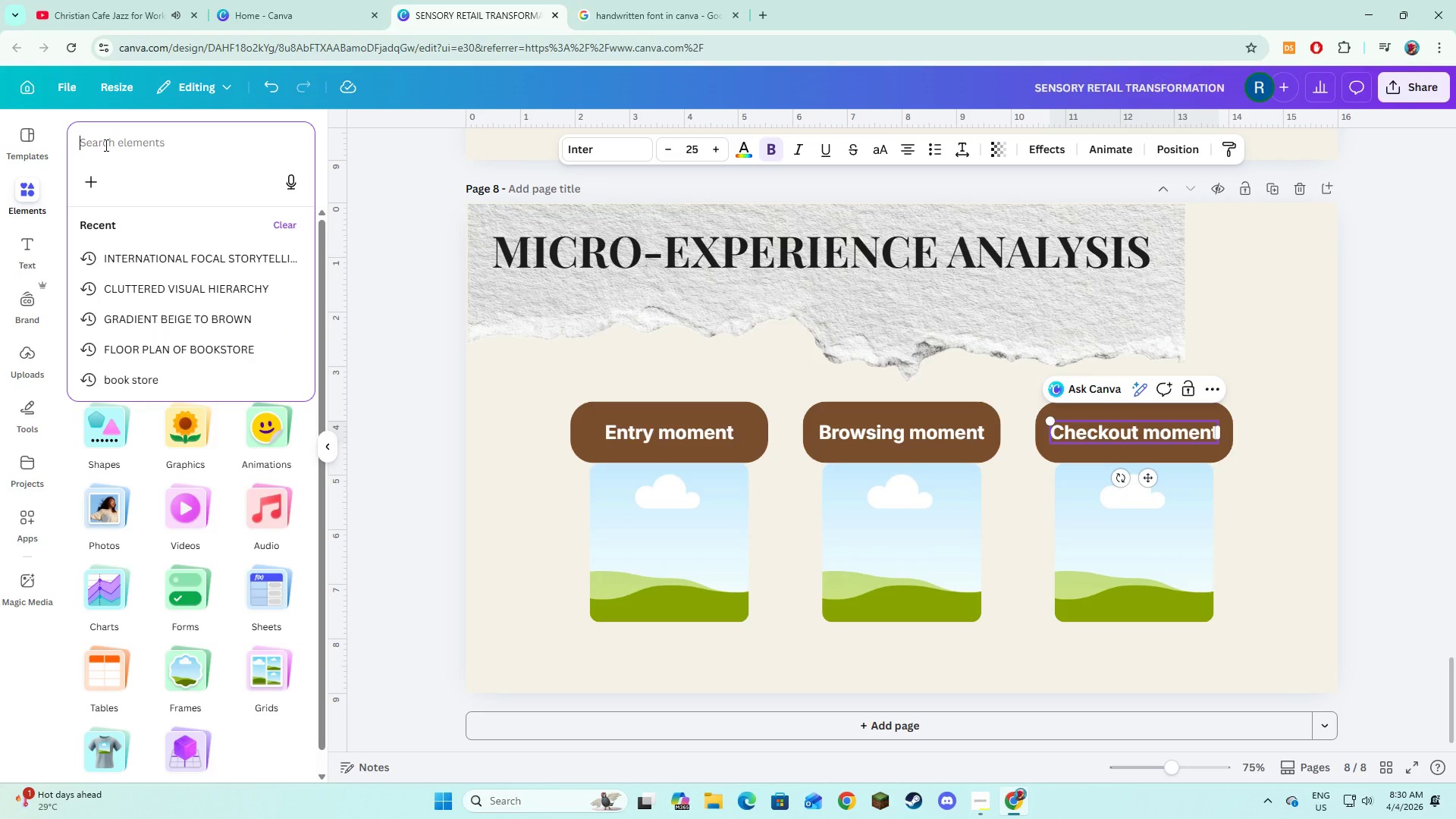 
type(entry moment)
 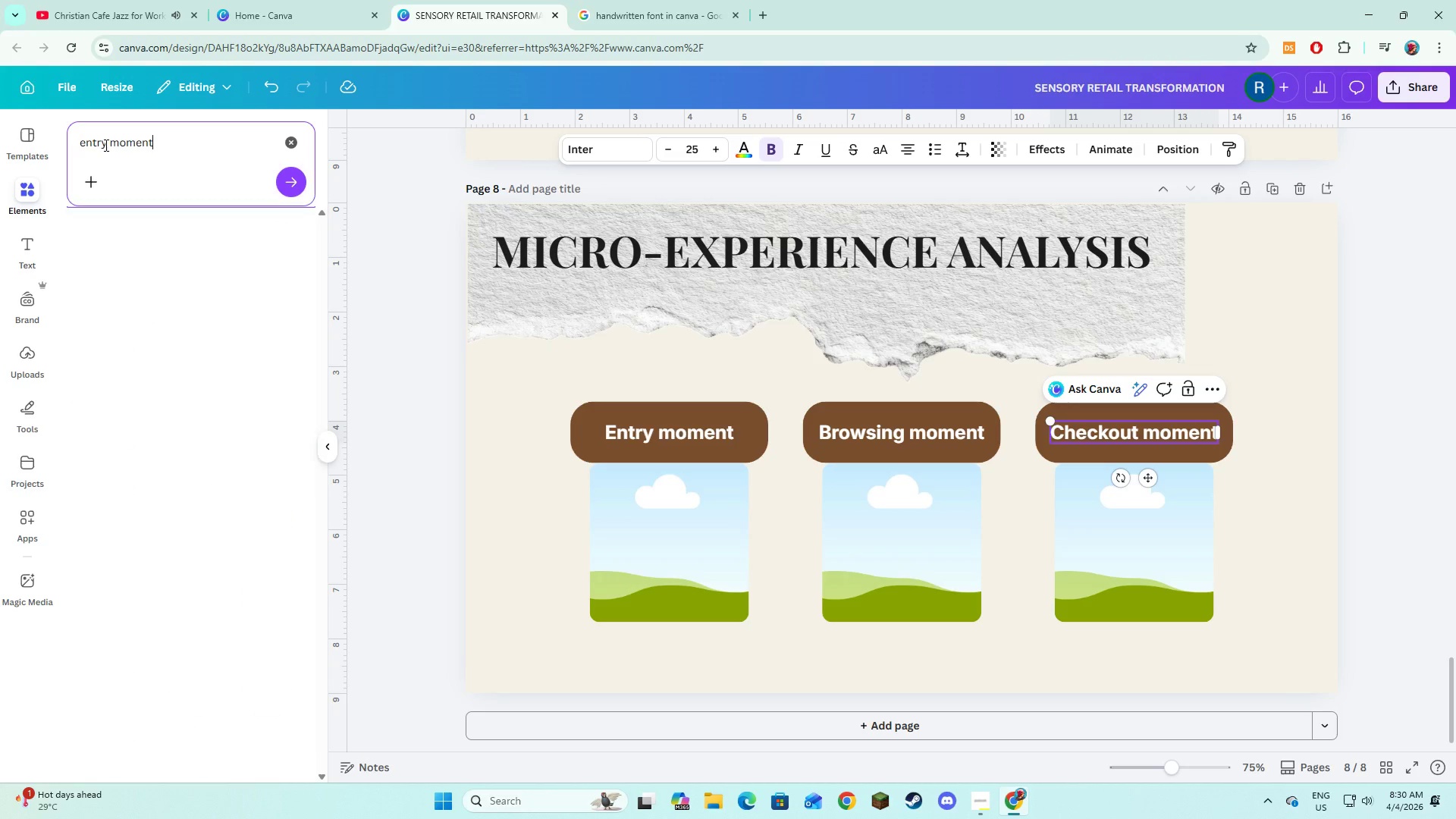 
key(Enter)
 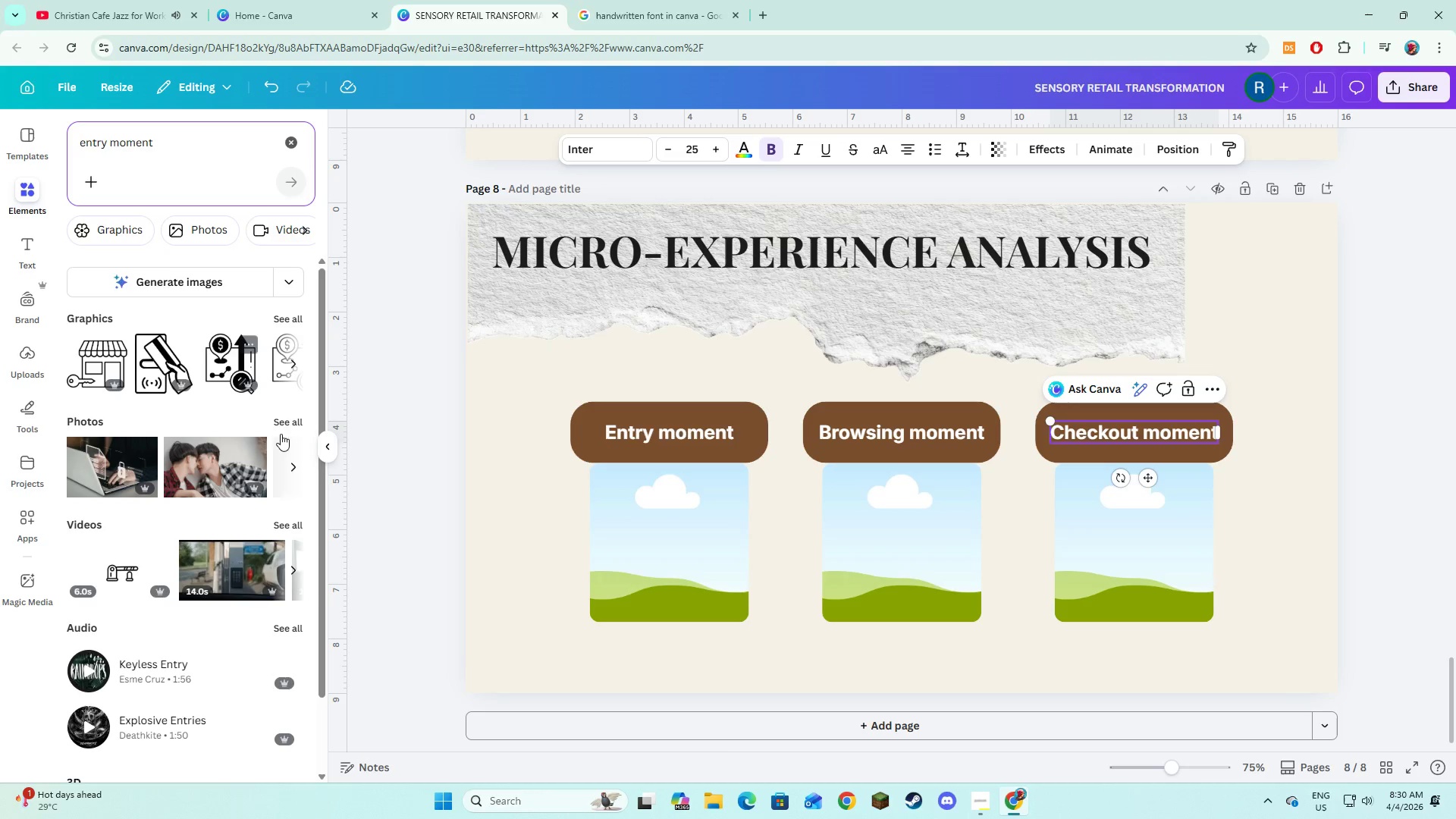 
left_click([283, 427])
 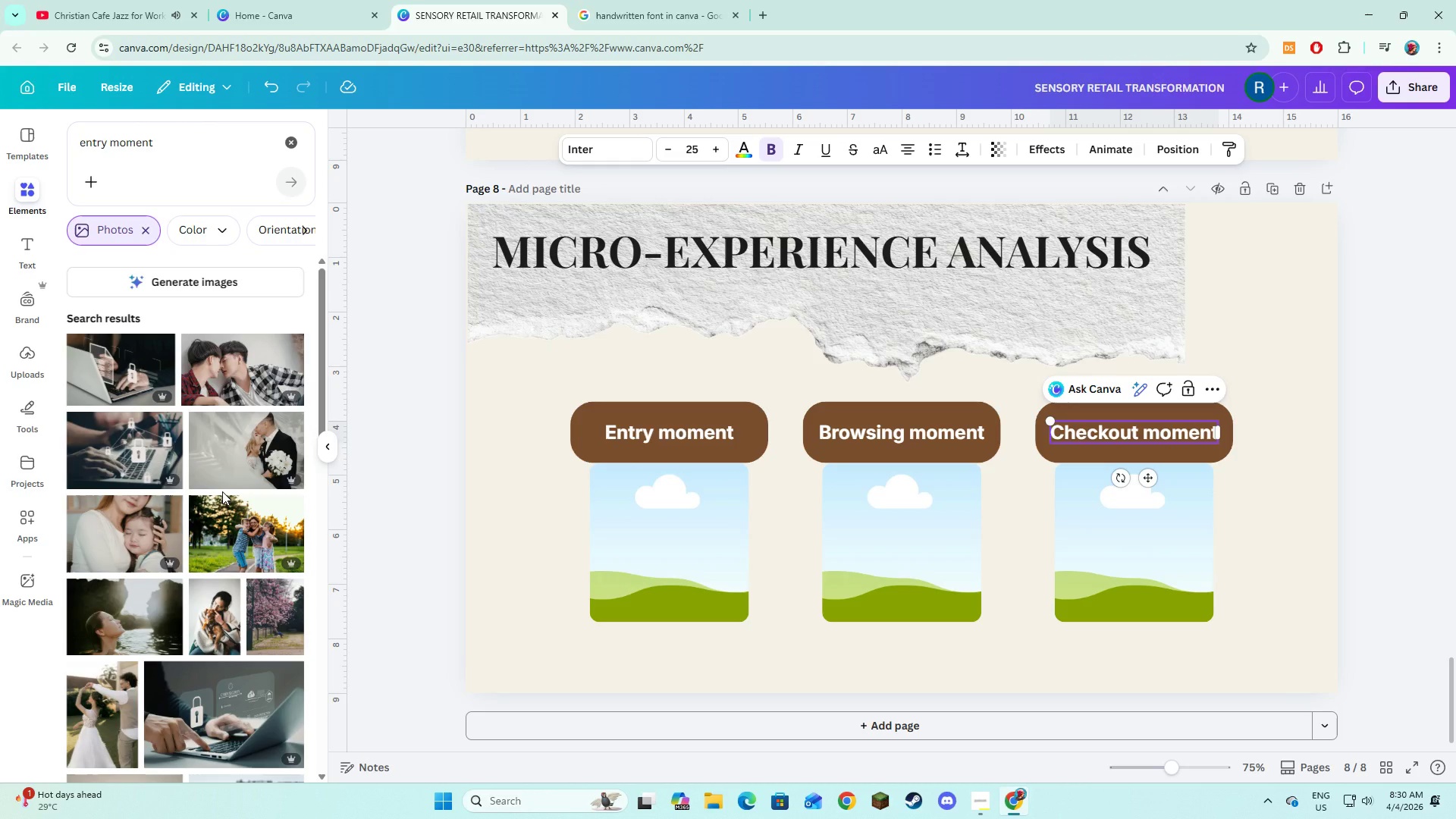 
scroll: coordinate [222, 491], scroll_direction: down, amount: 2.0
 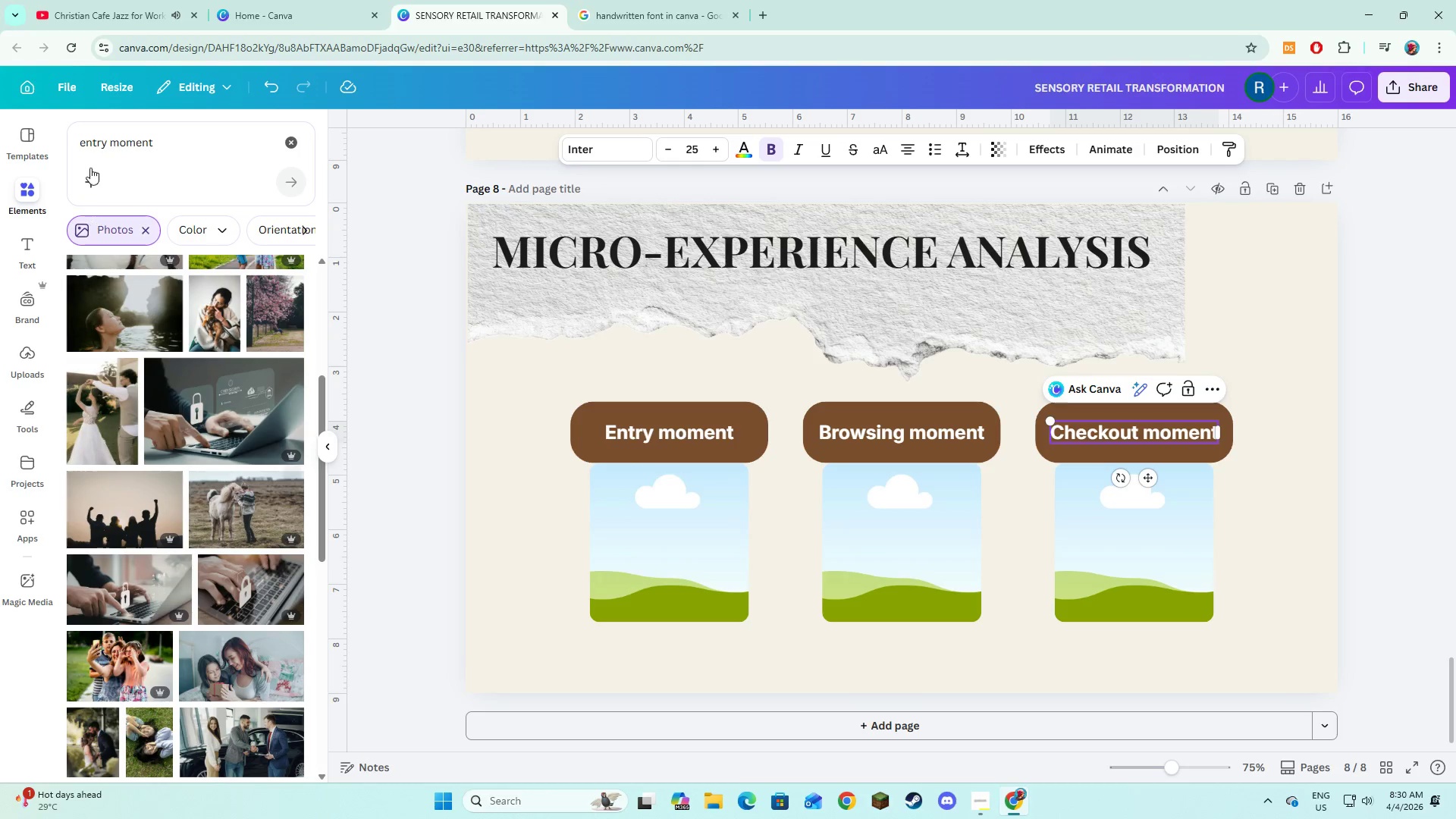 
left_click([146, 140])
 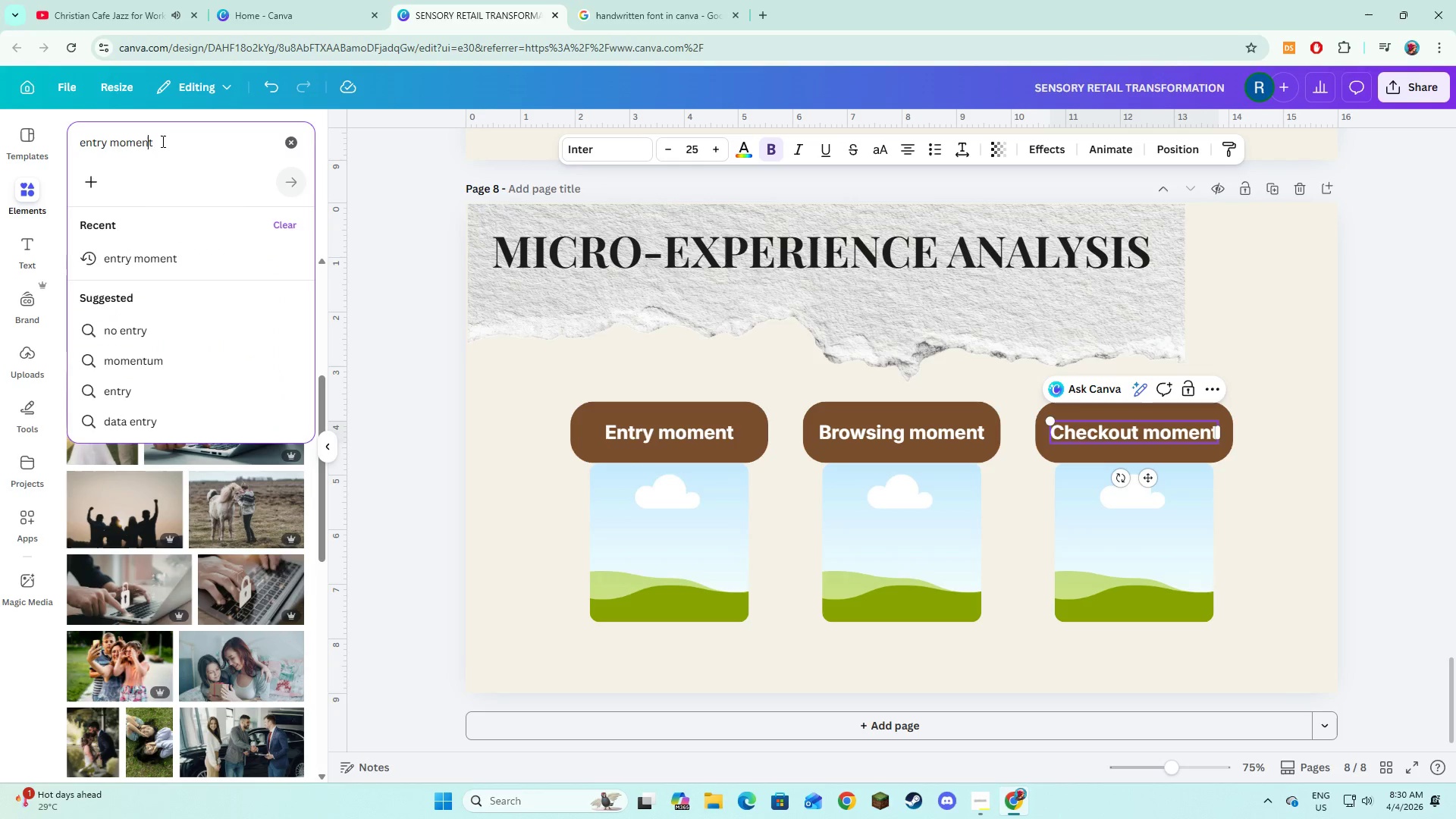 
left_click([162, 141])
 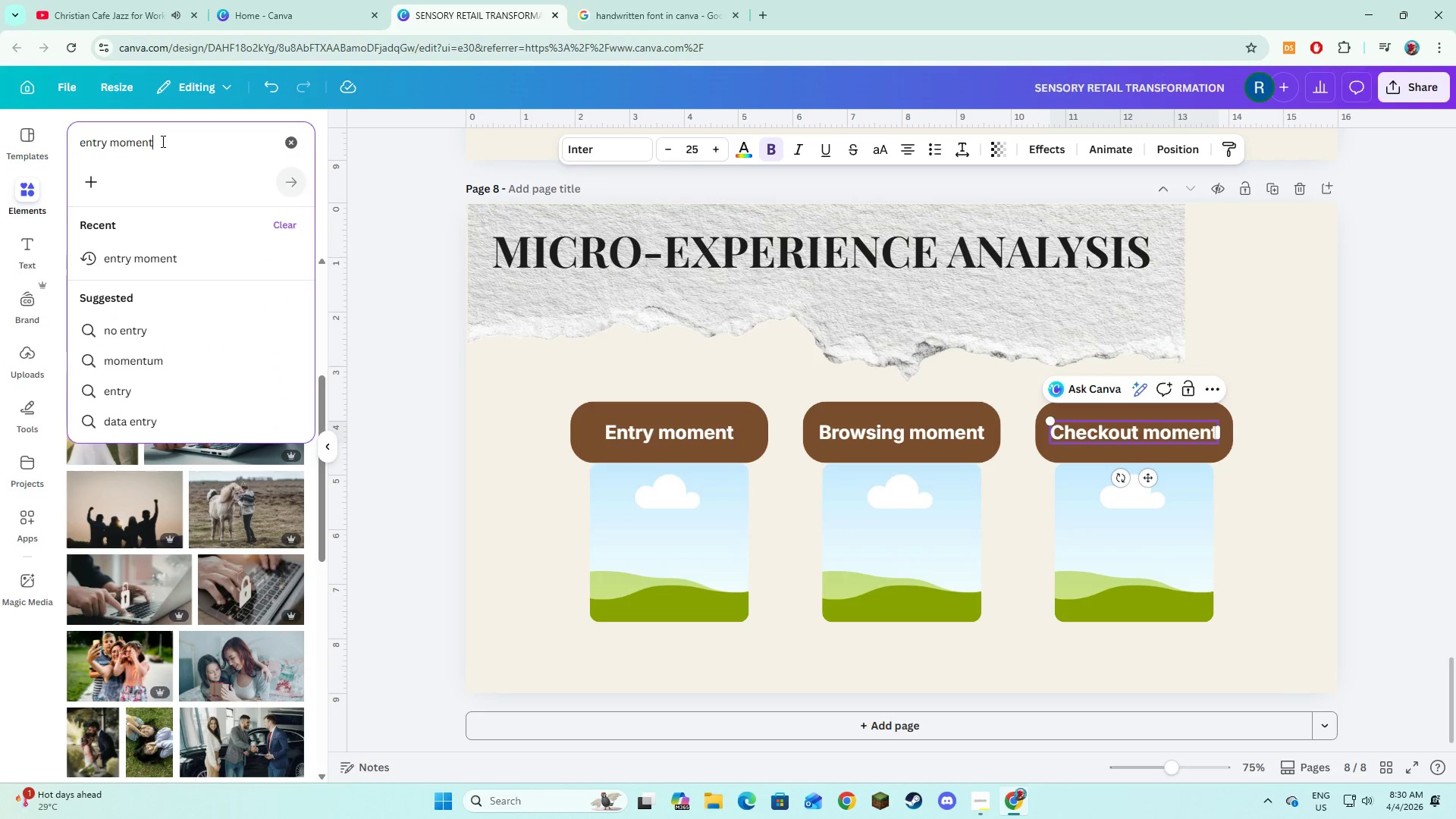 
key(Space)
 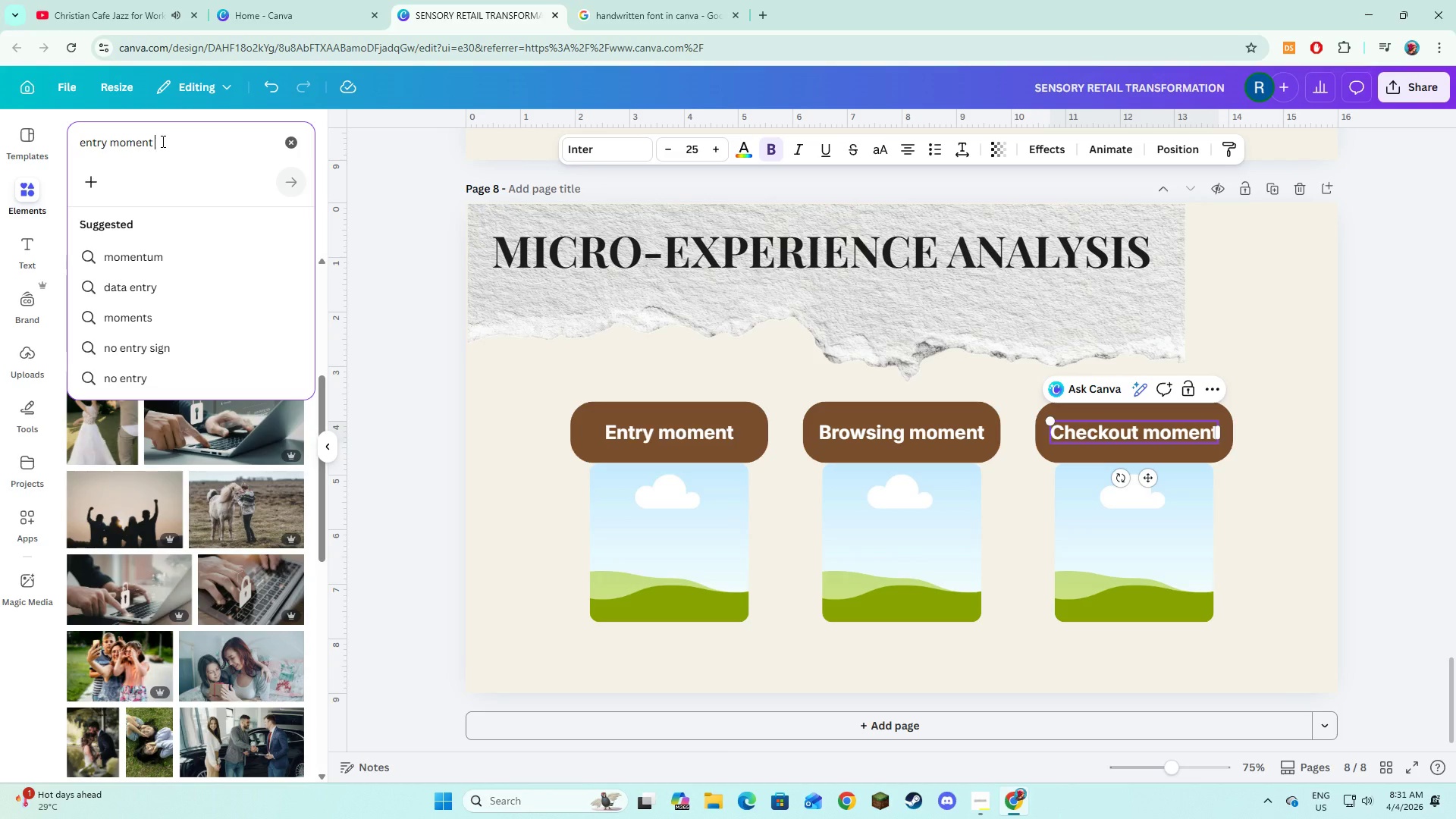 
wait(12.62)
 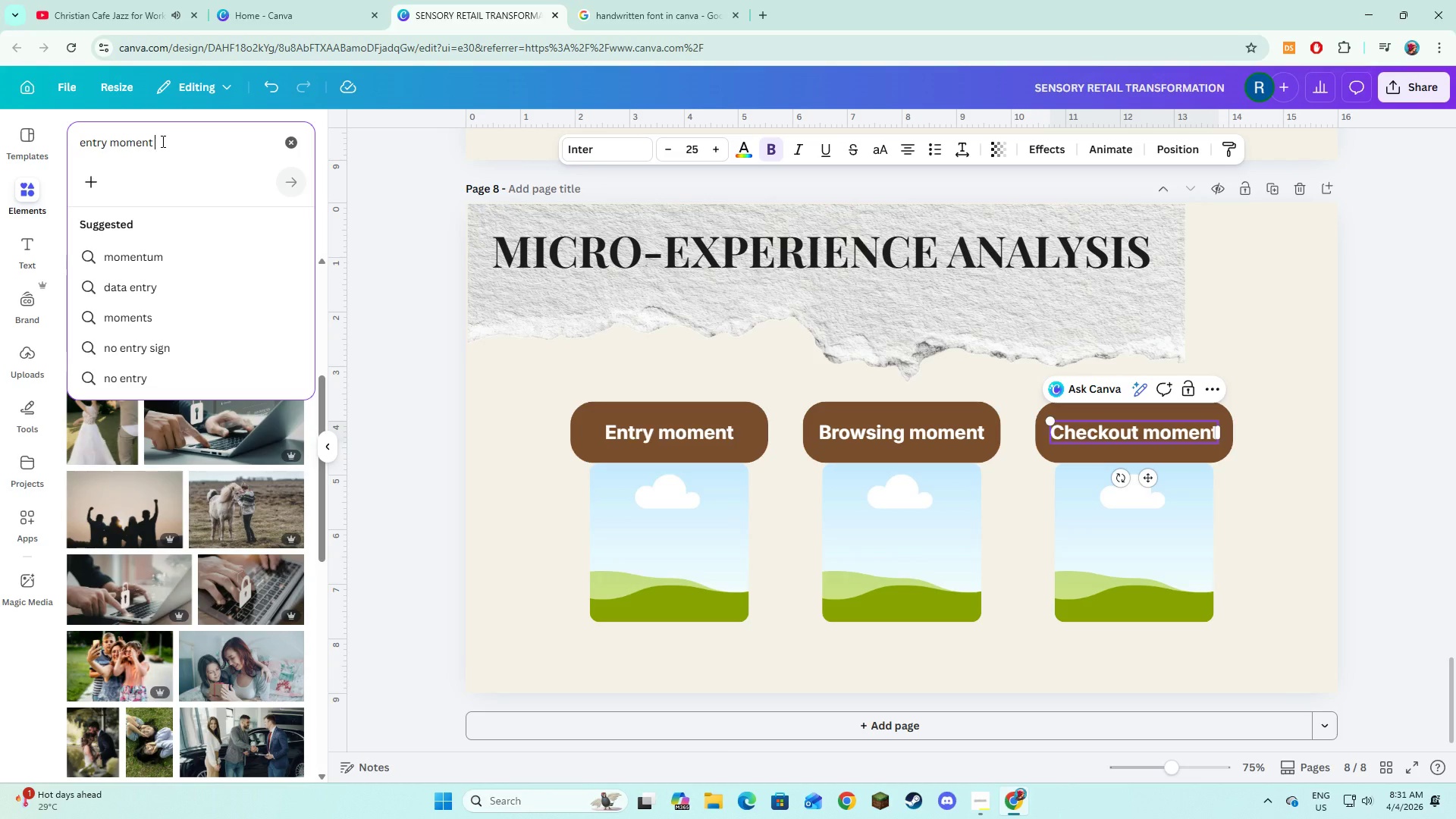 
left_click([366, 403])
 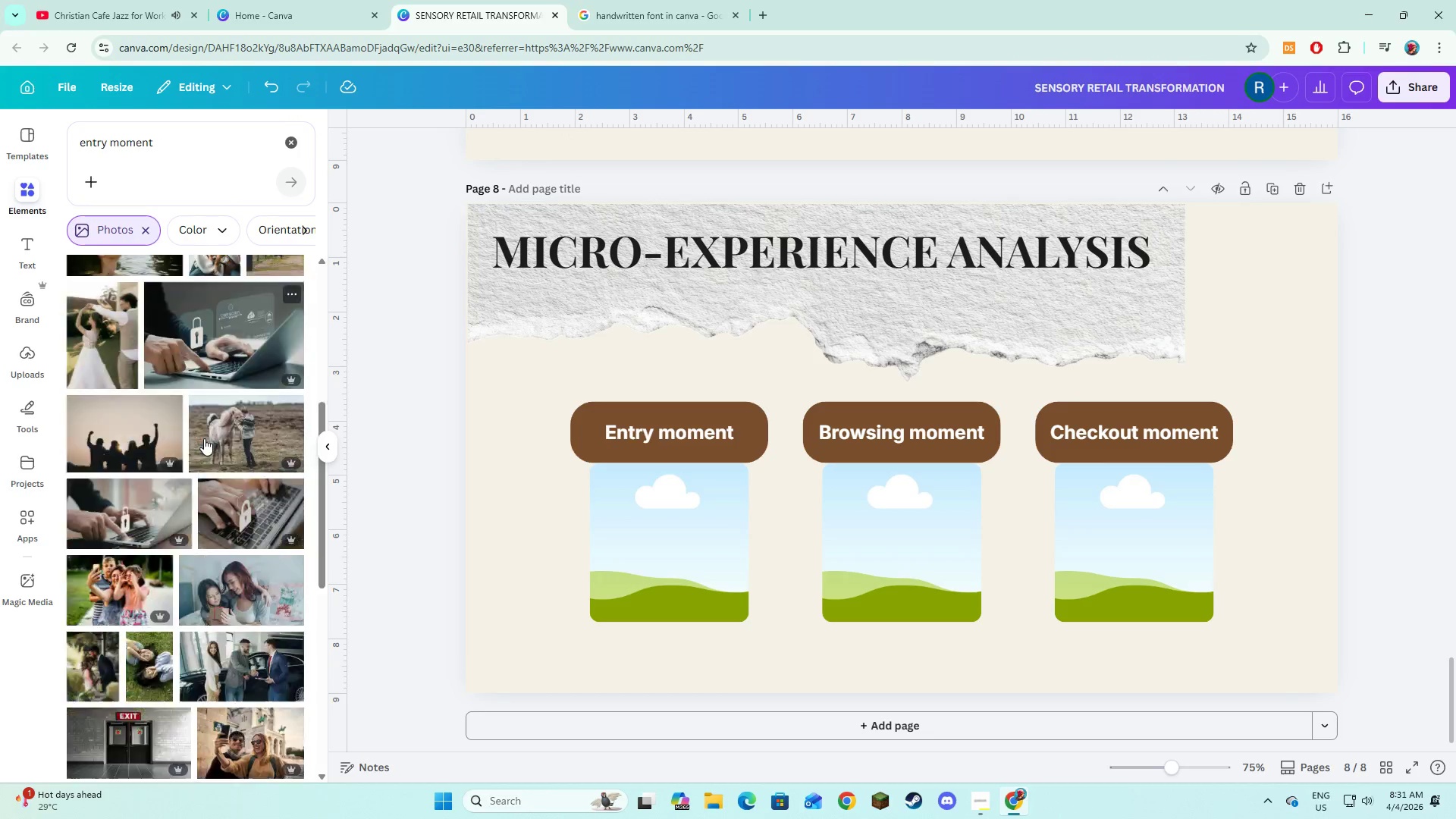 
scroll: coordinate [204, 438], scroll_direction: down, amount: 4.0
 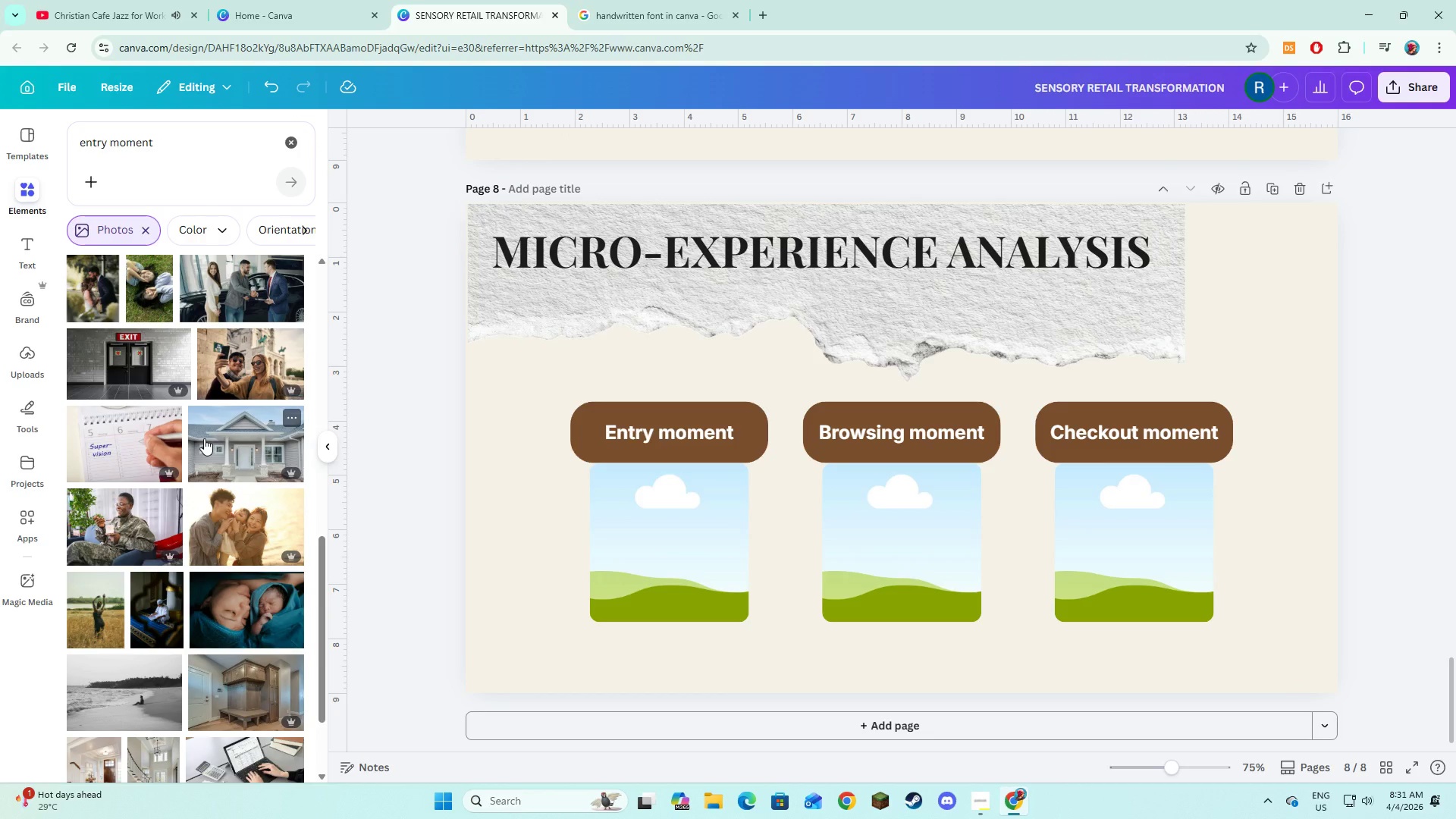 
key(Alt+AltLeft)
 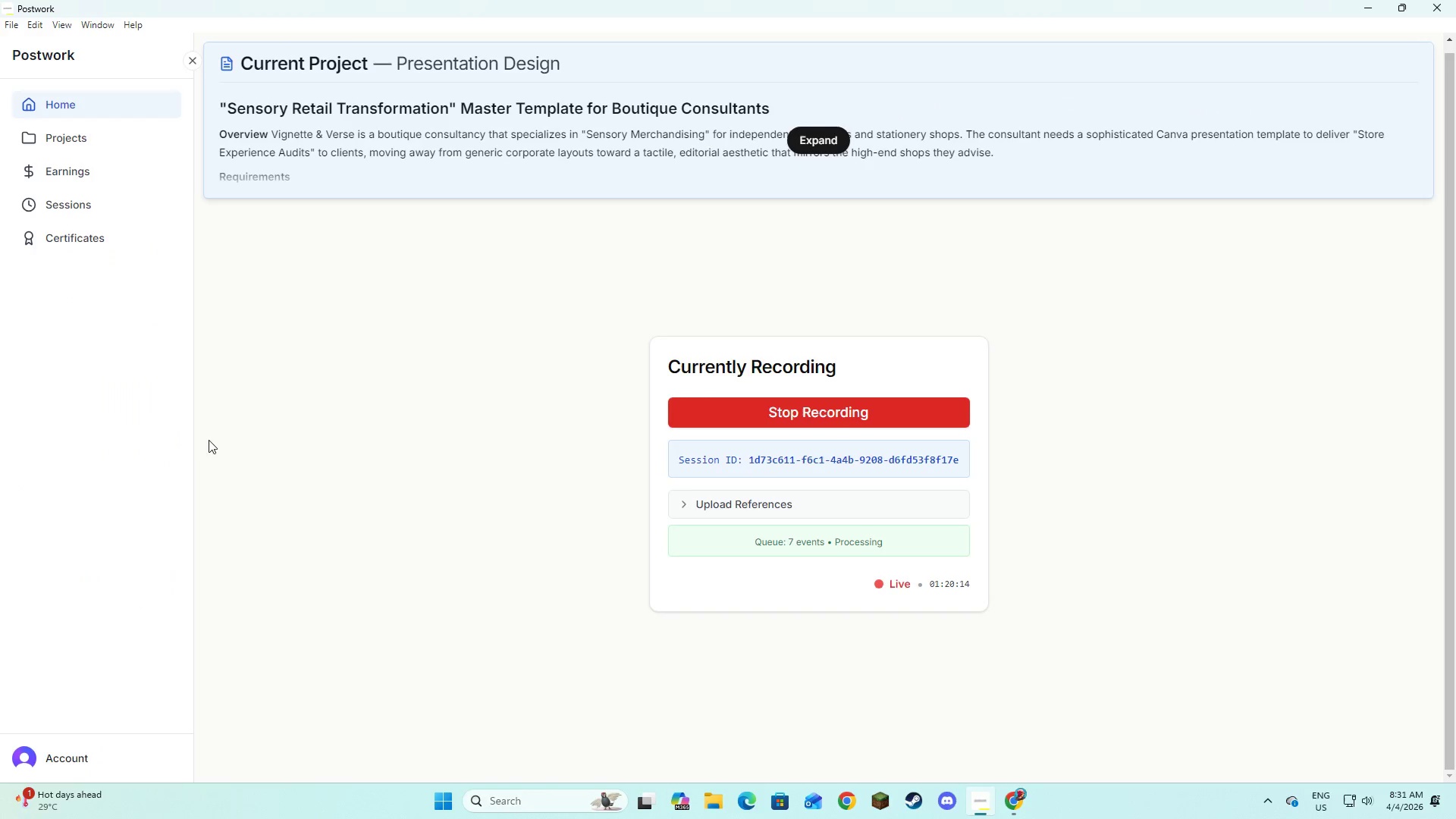 
key(Alt+Tab)